 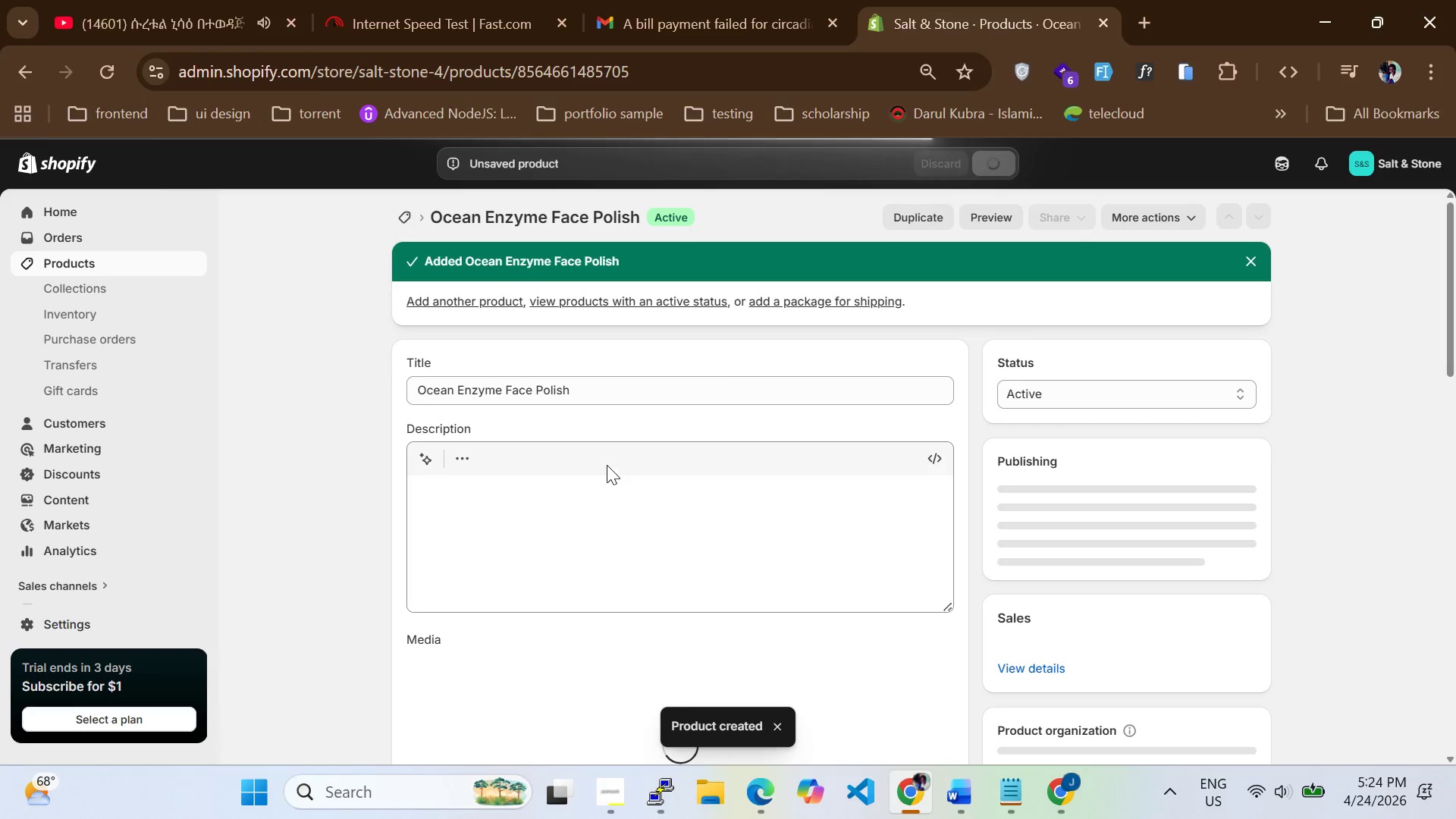 
mouse_move([582, 447])
 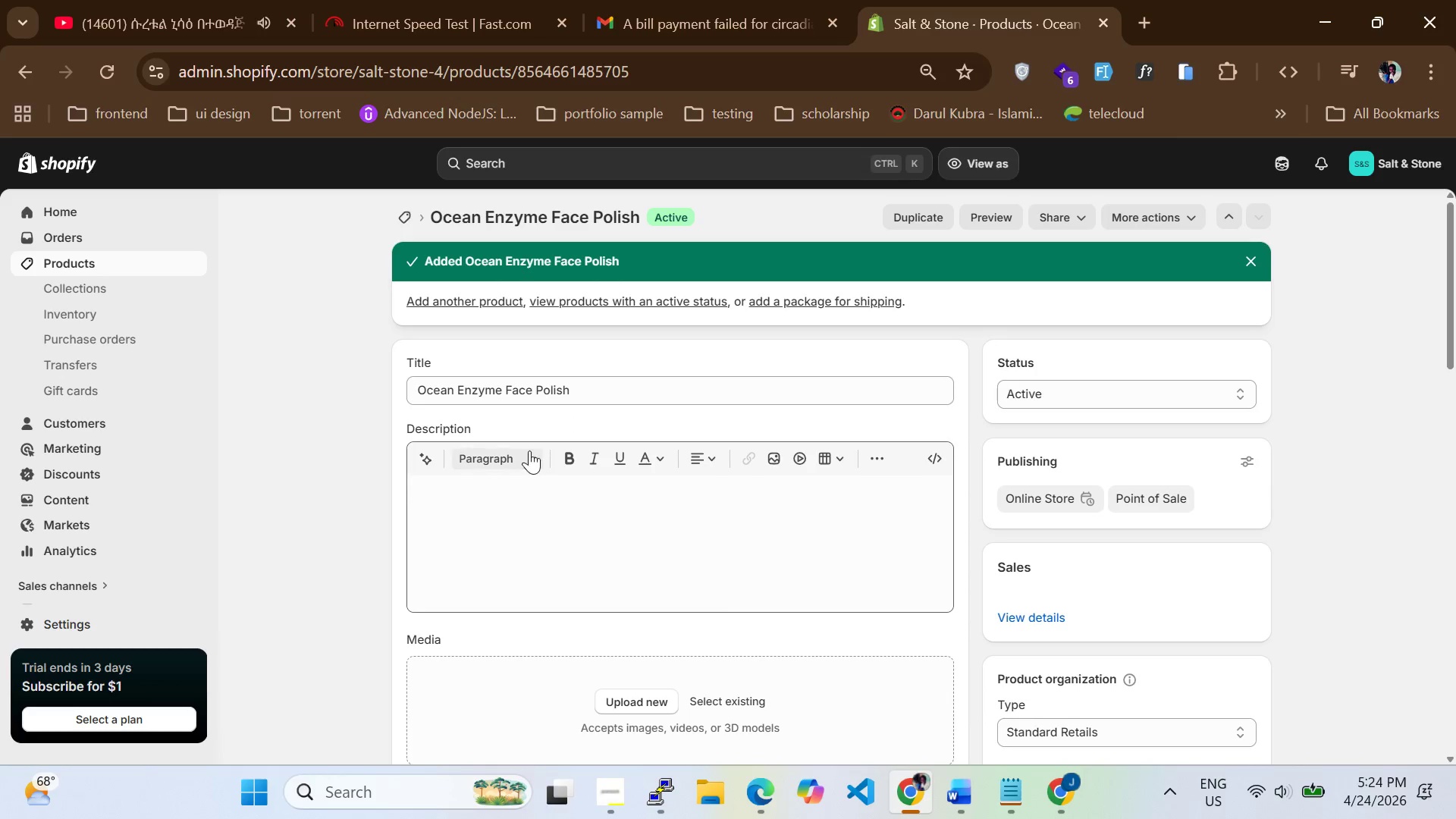 
mouse_move([516, 451])
 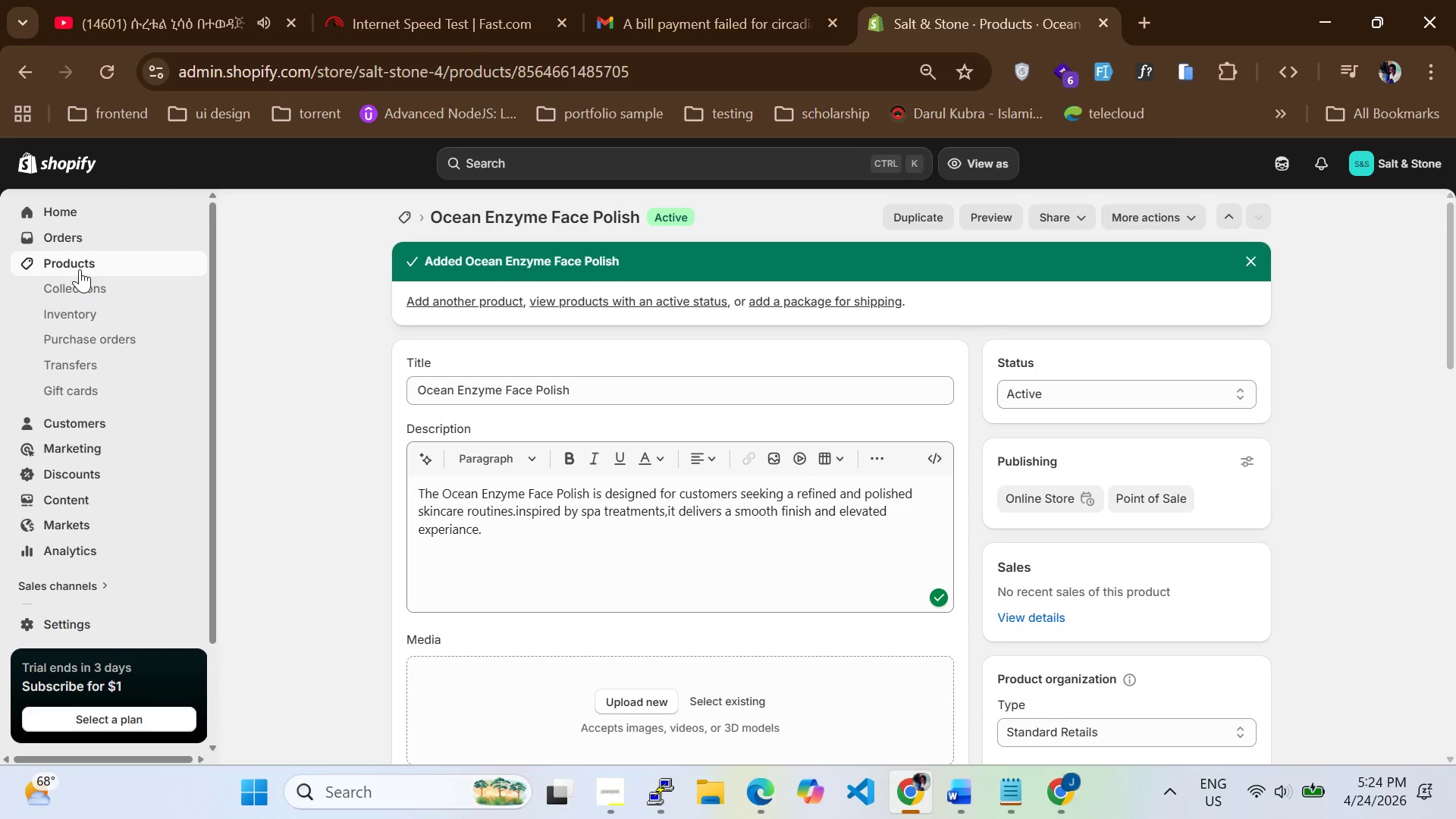 
left_click([80, 269])
 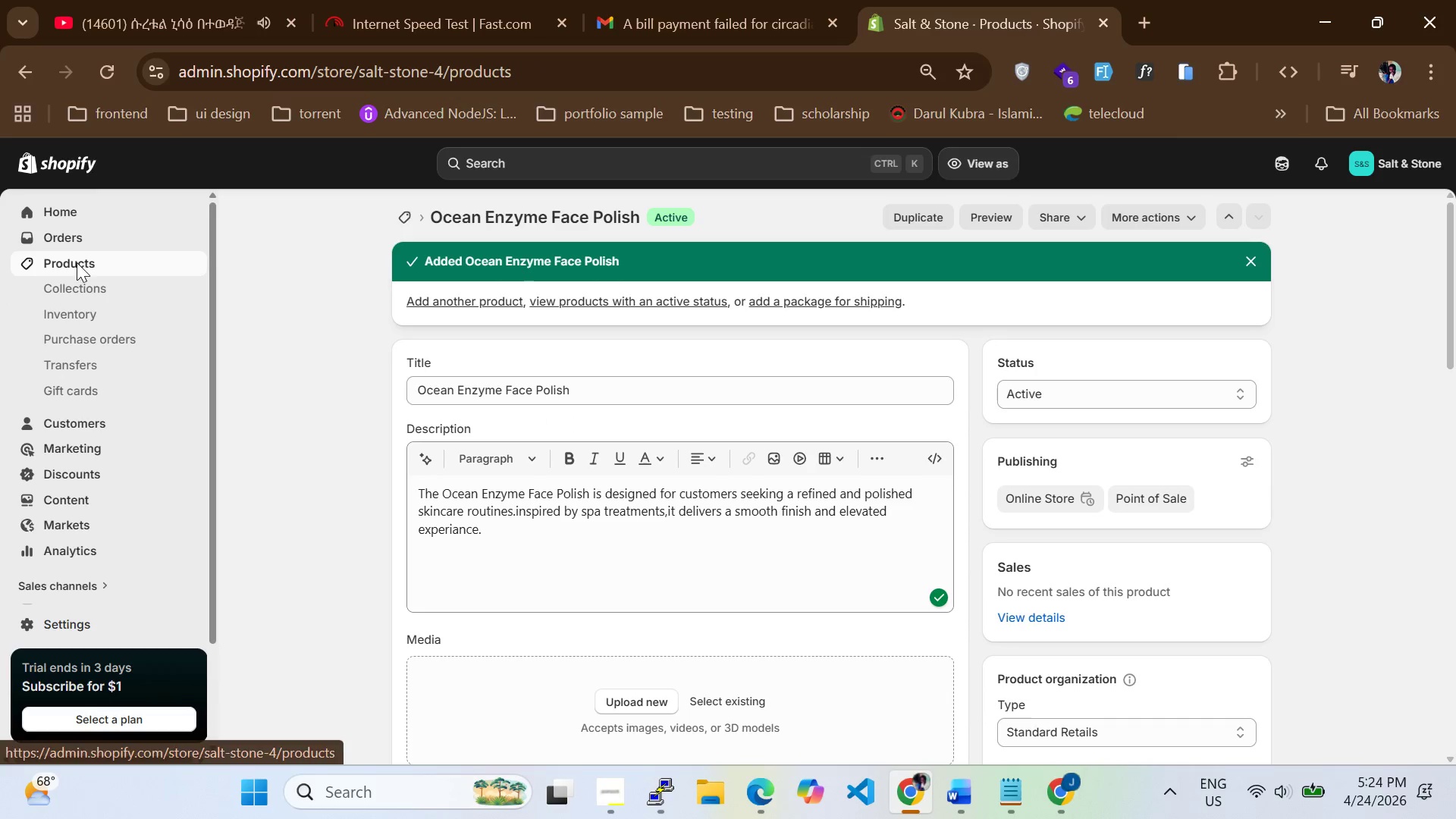 
left_click([69, 254])
 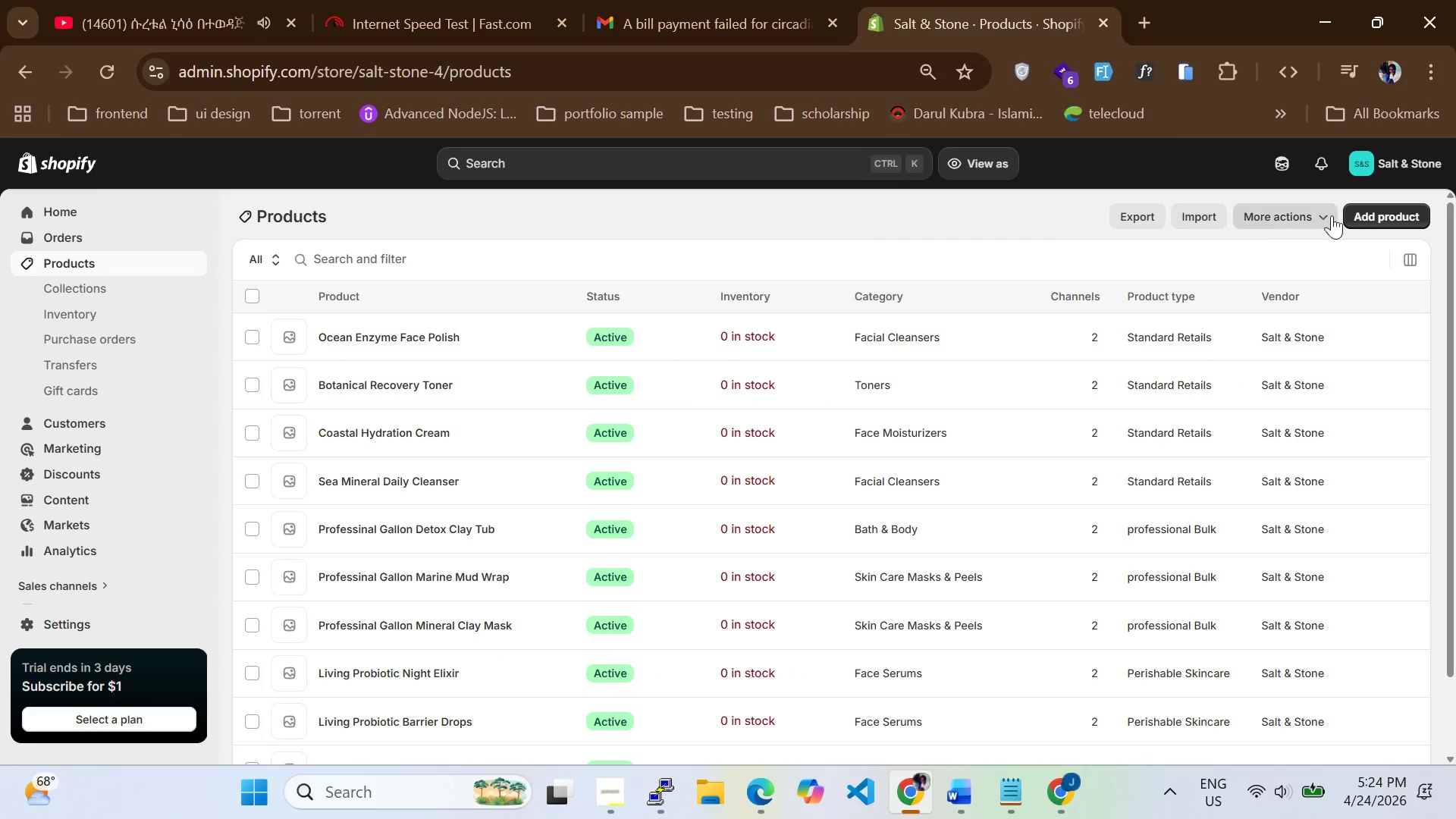 
left_click([1388, 205])
 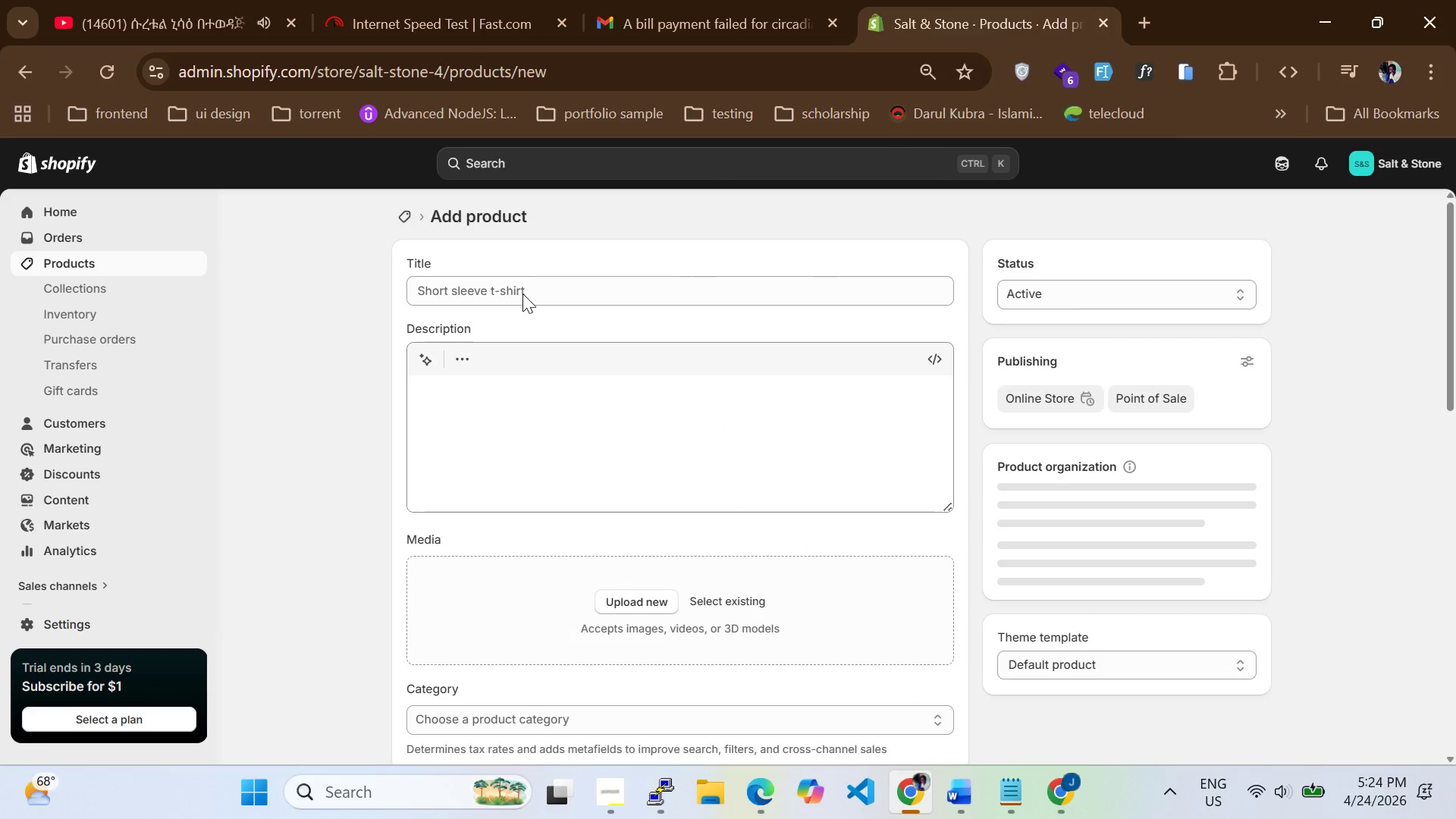 
left_click([467, 299])
 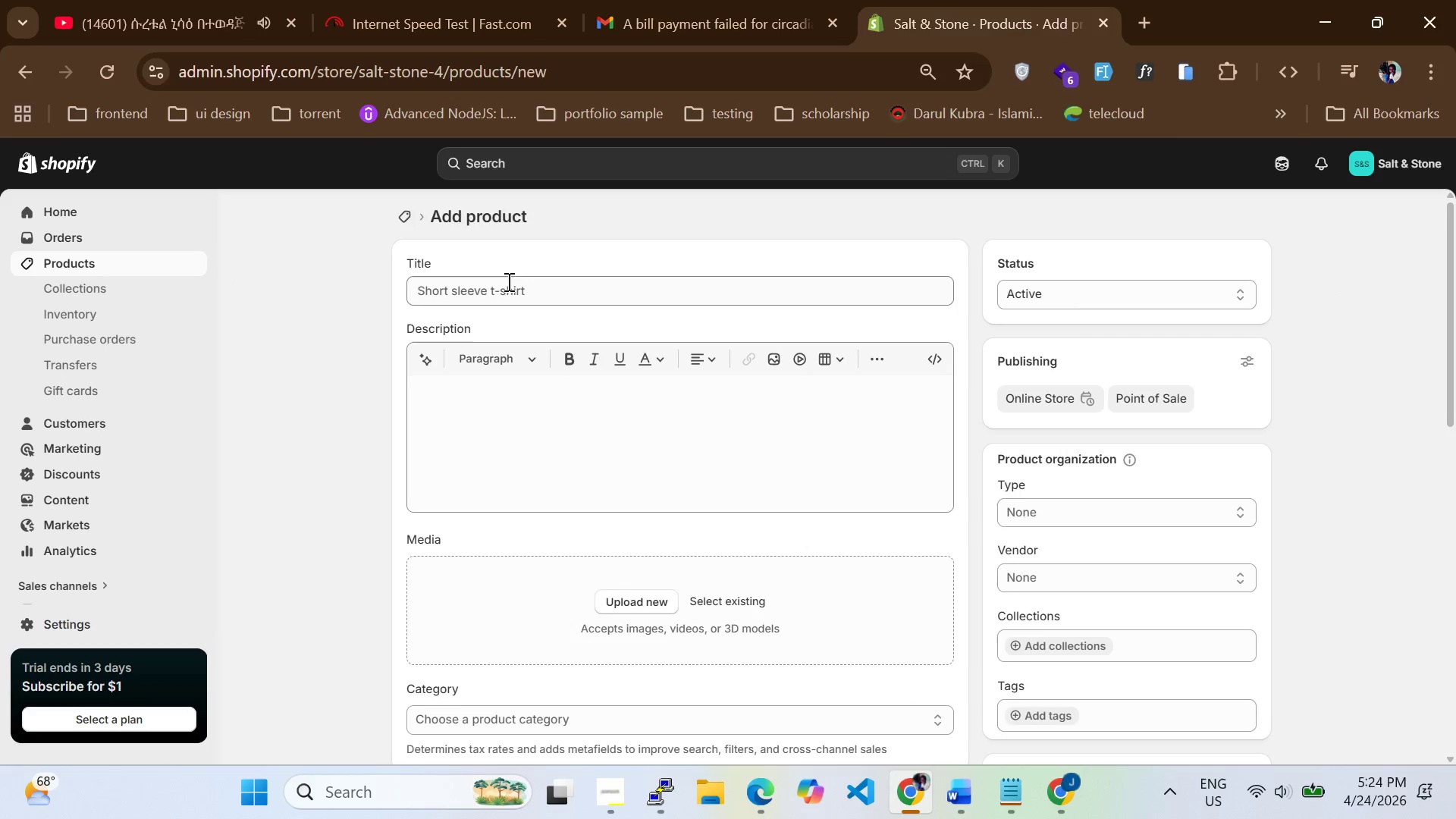 
left_click([507, 281])
 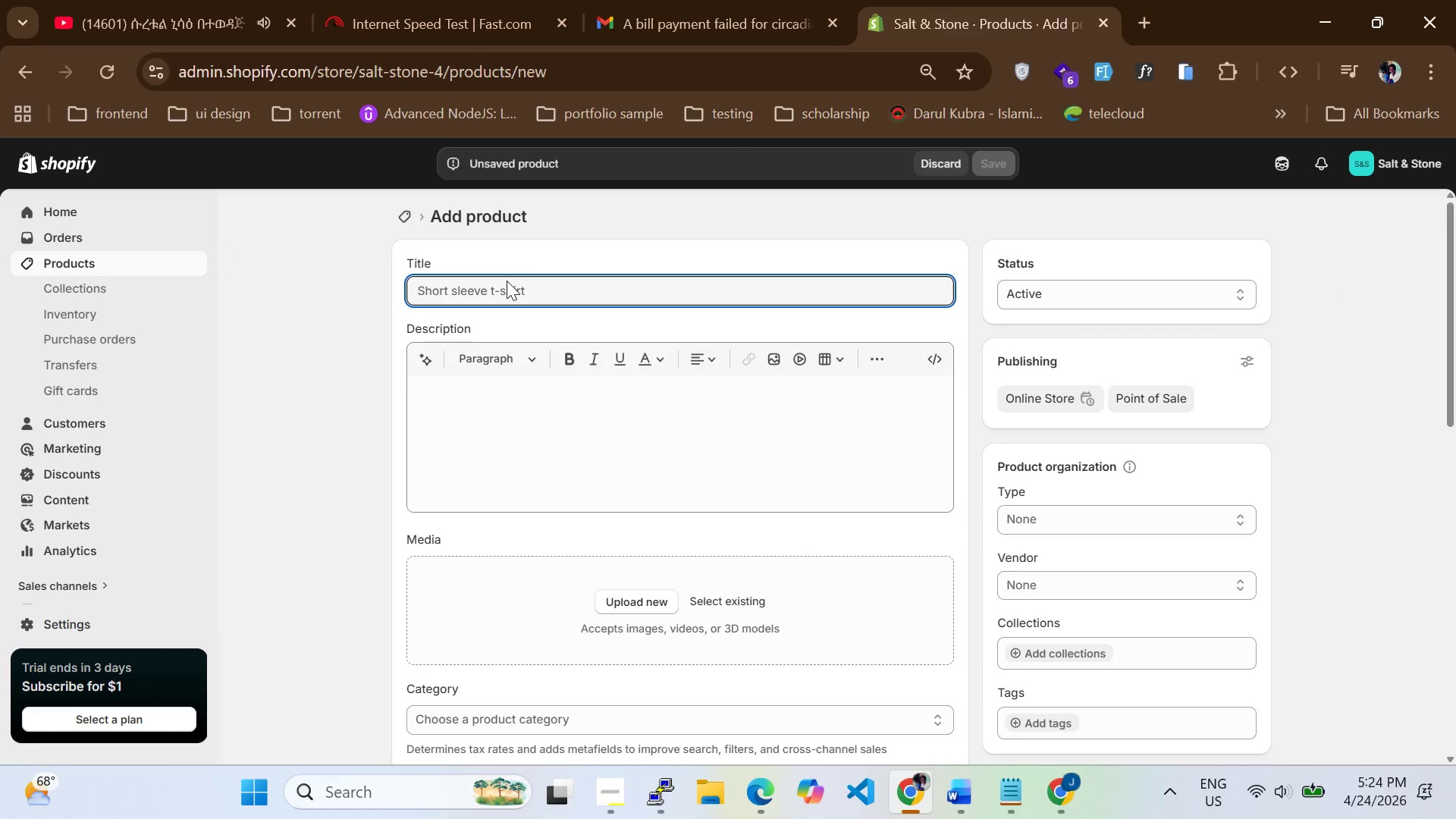 
type(Spa Ritual Body Oil)
 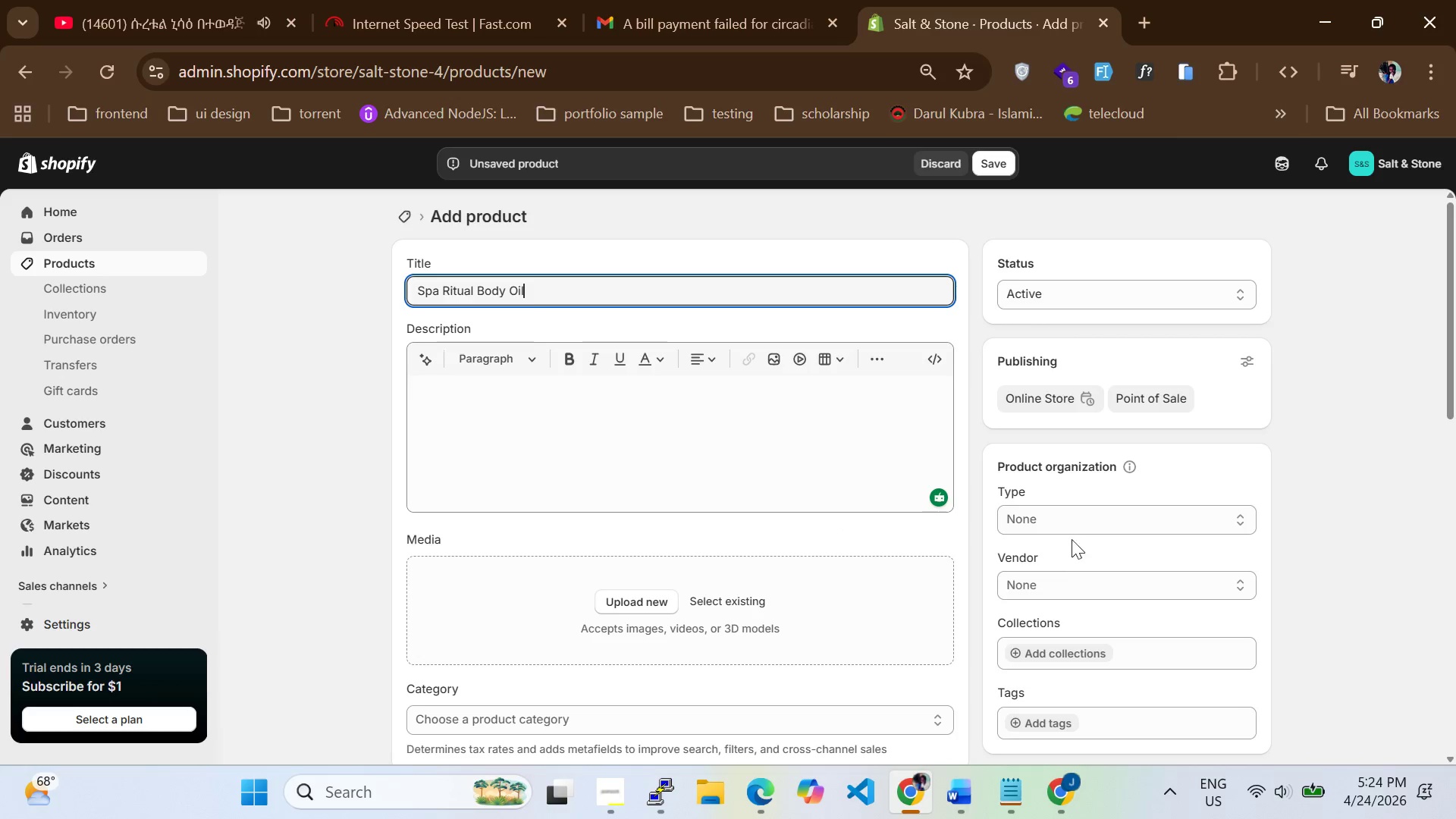 
left_click([1084, 520])
 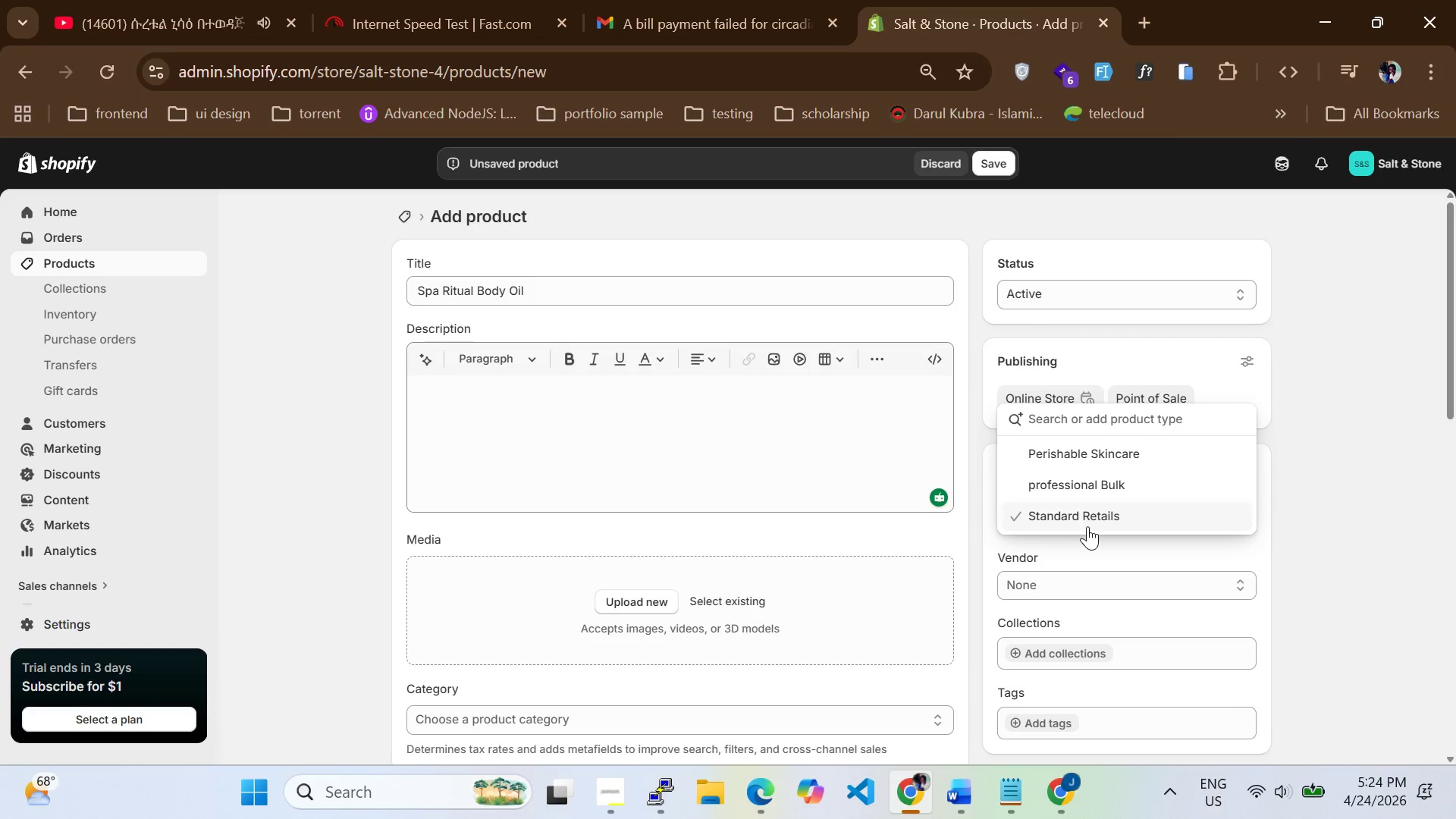 
left_click([1086, 526])
 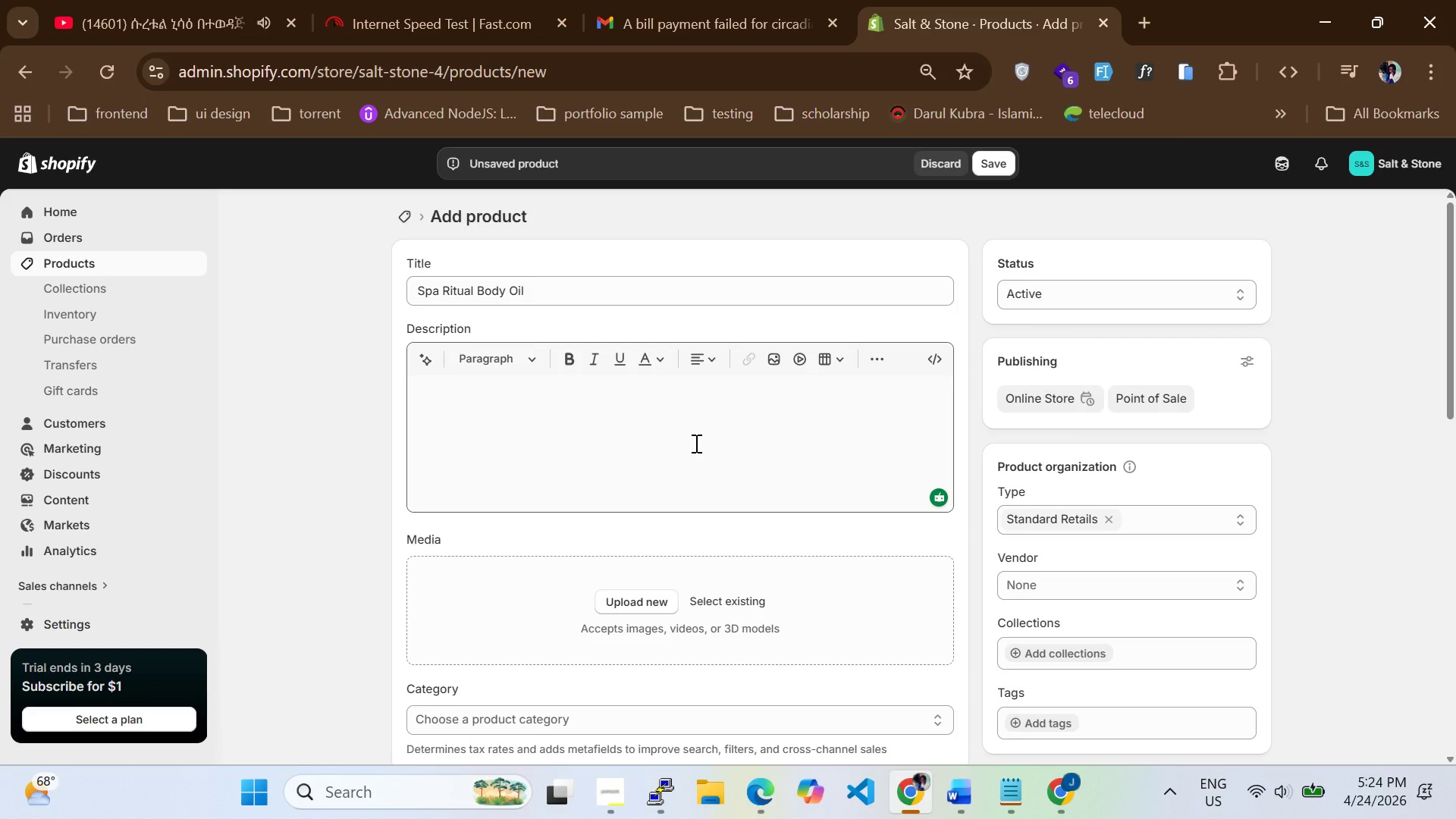 
left_click([695, 443])
 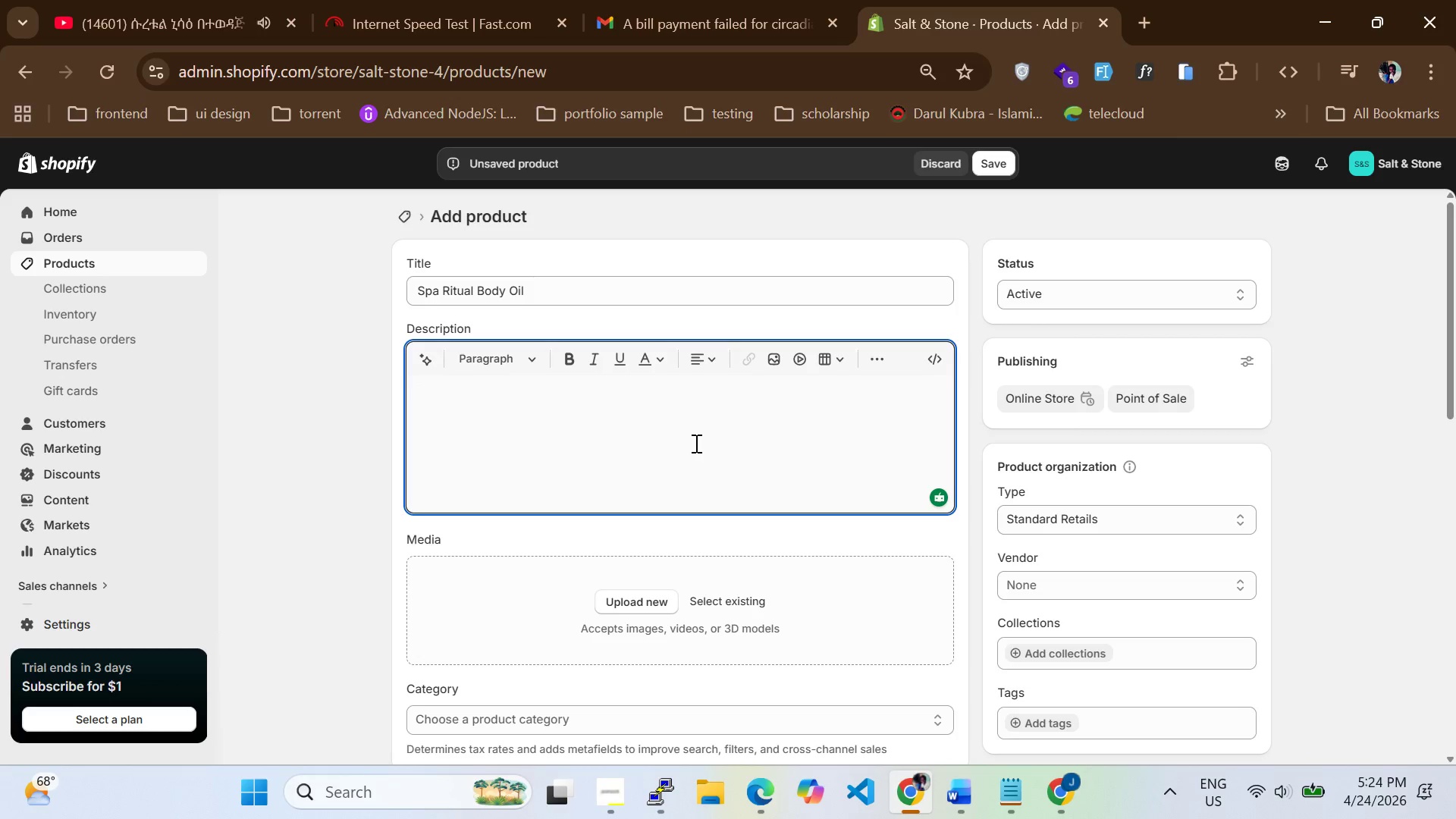 
type(The Spa Ritual Body [Mute])
 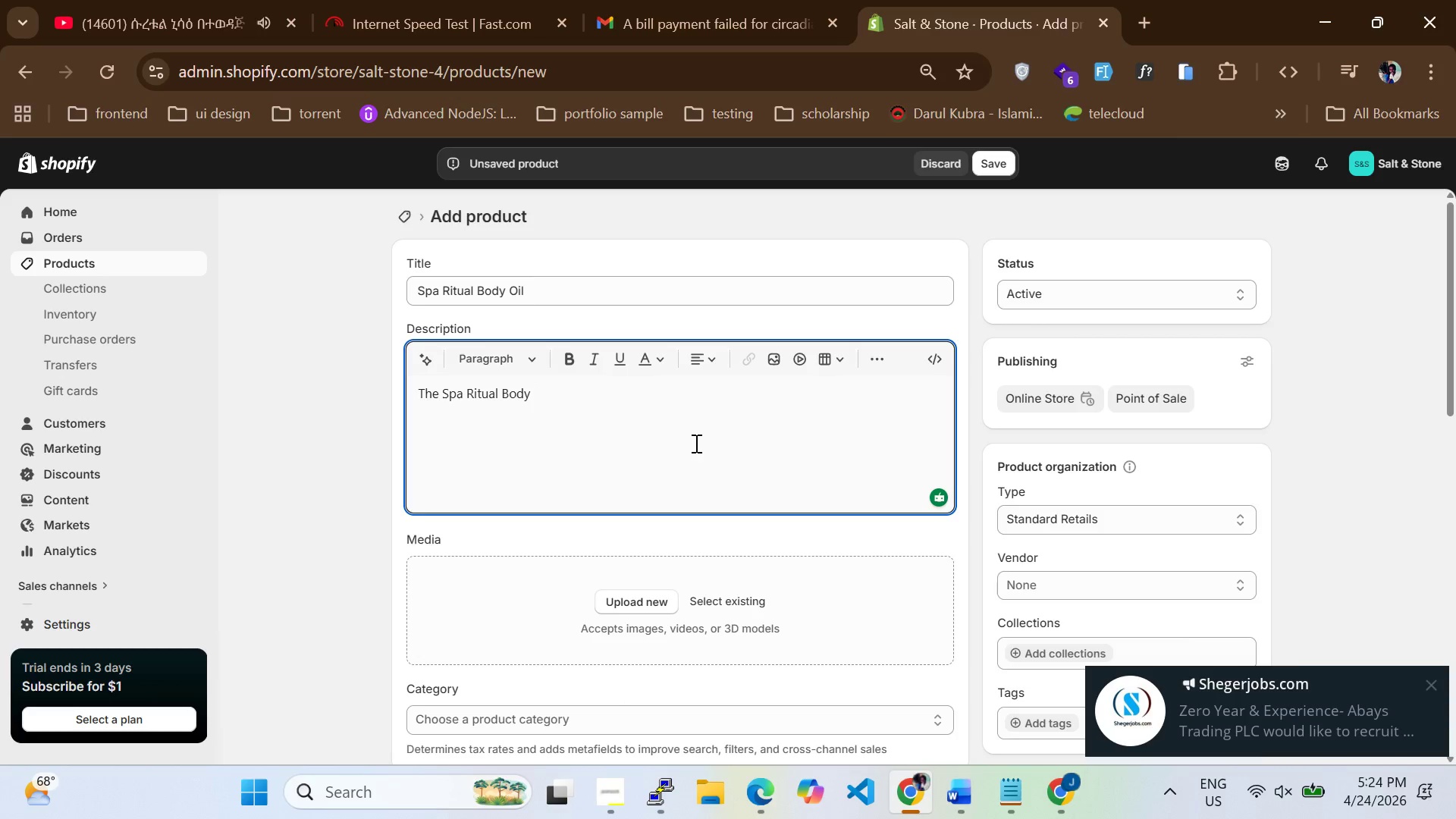 
left_click([1443, 686])
 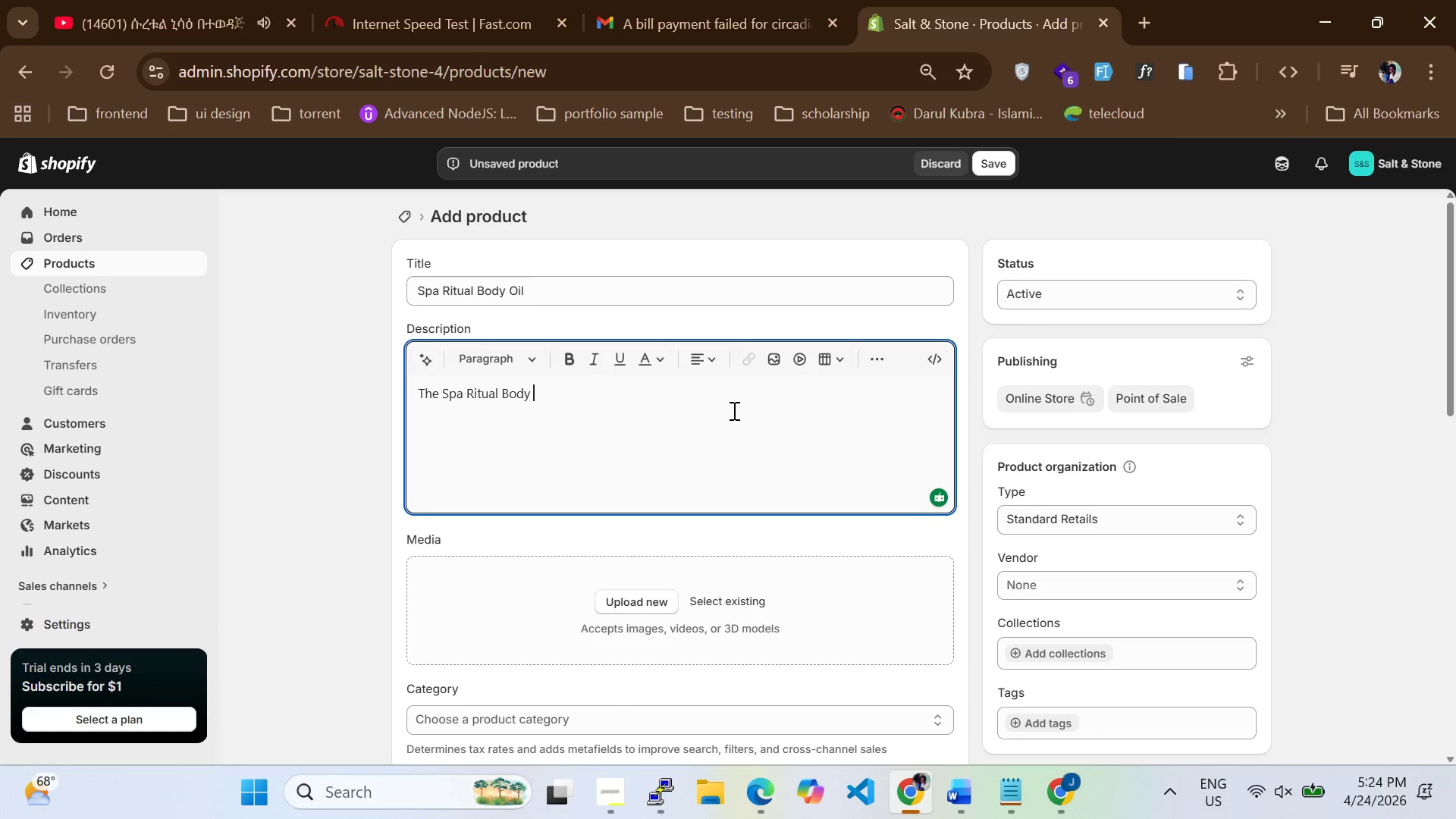 
left_click([727, 414])
 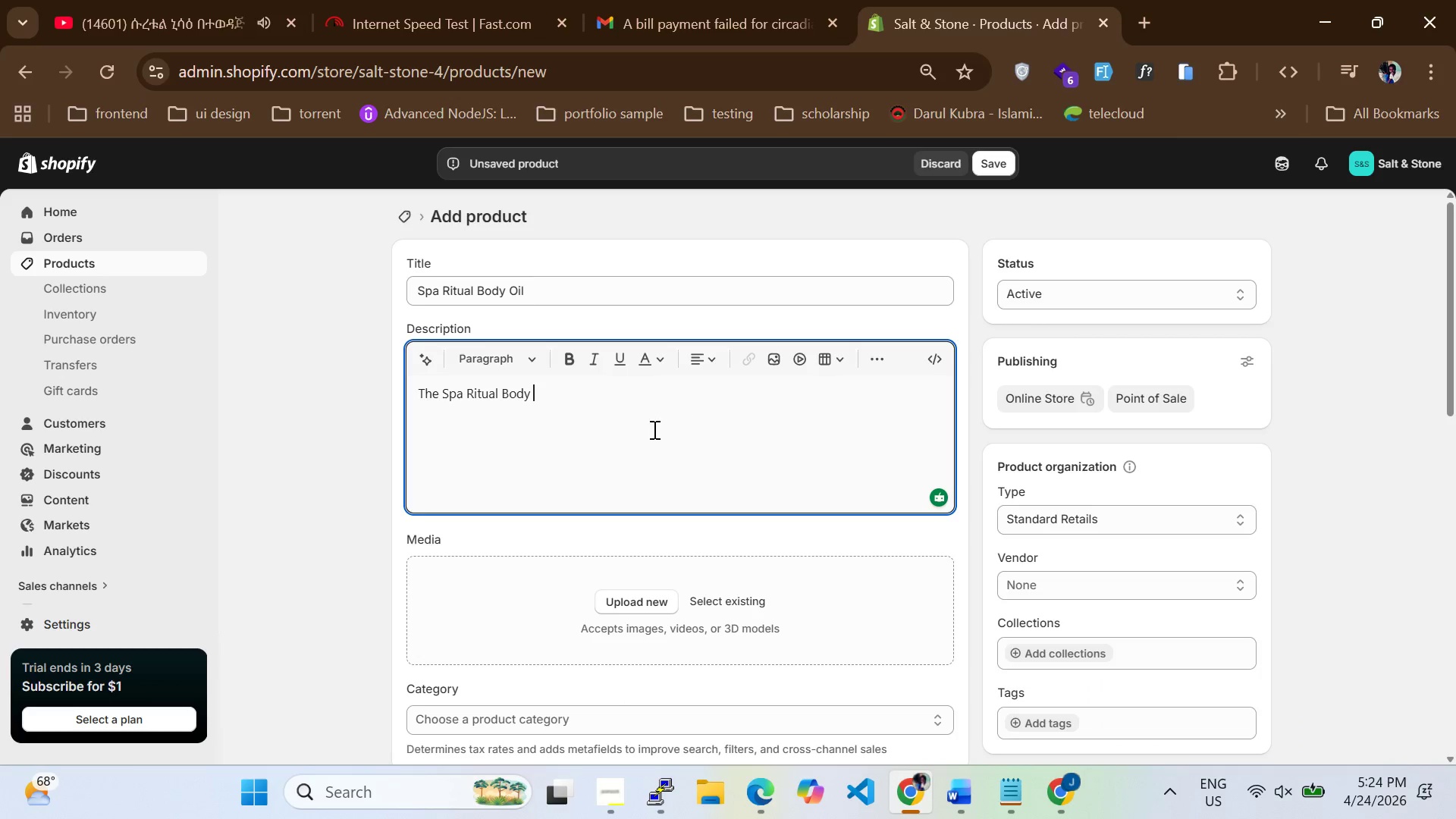 
left_click([589, 425])
 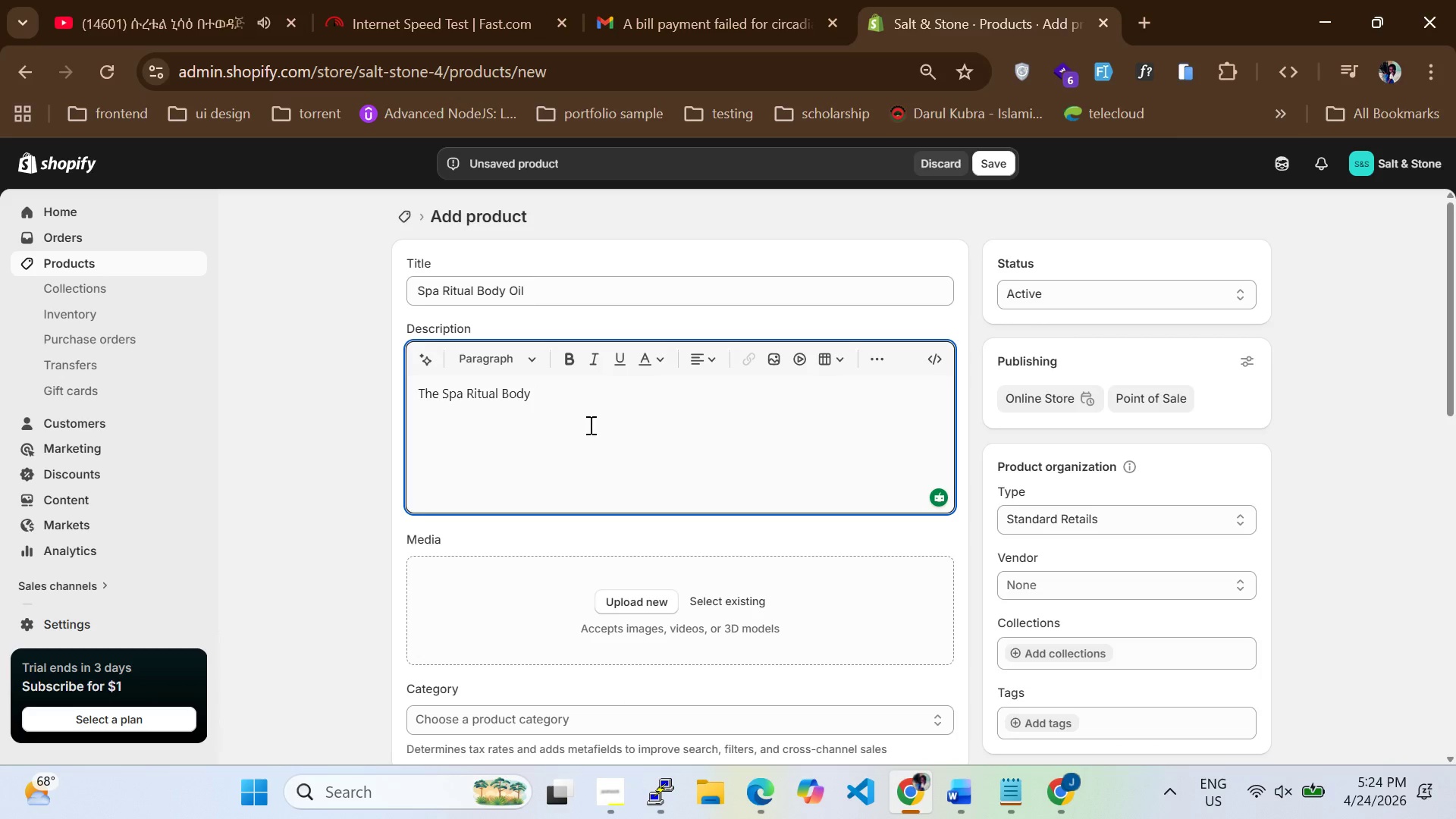 
scroll: coordinate [629, 444], scroll_direction: up, amount: 3.0
 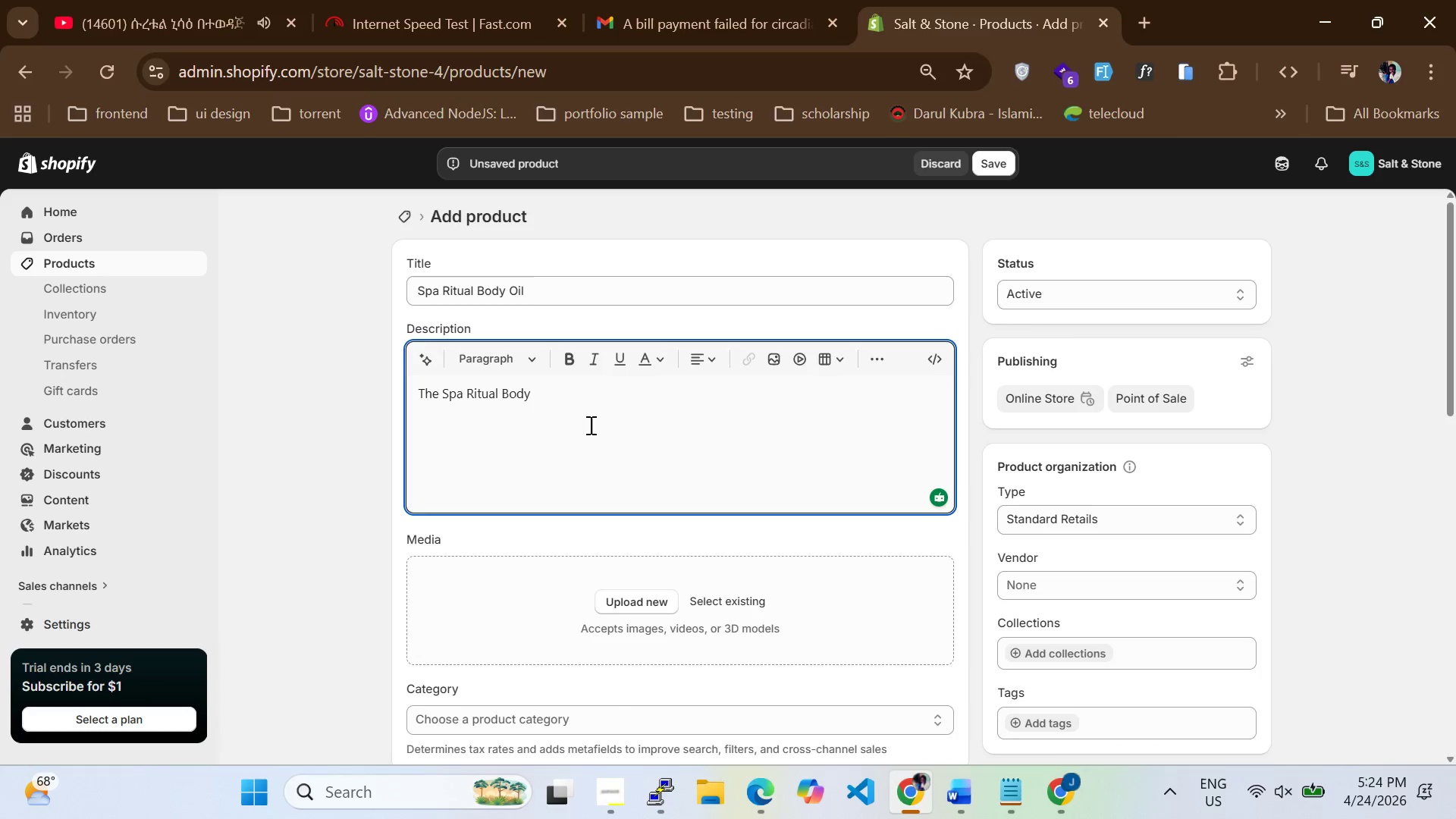 
left_click([548, 420])
 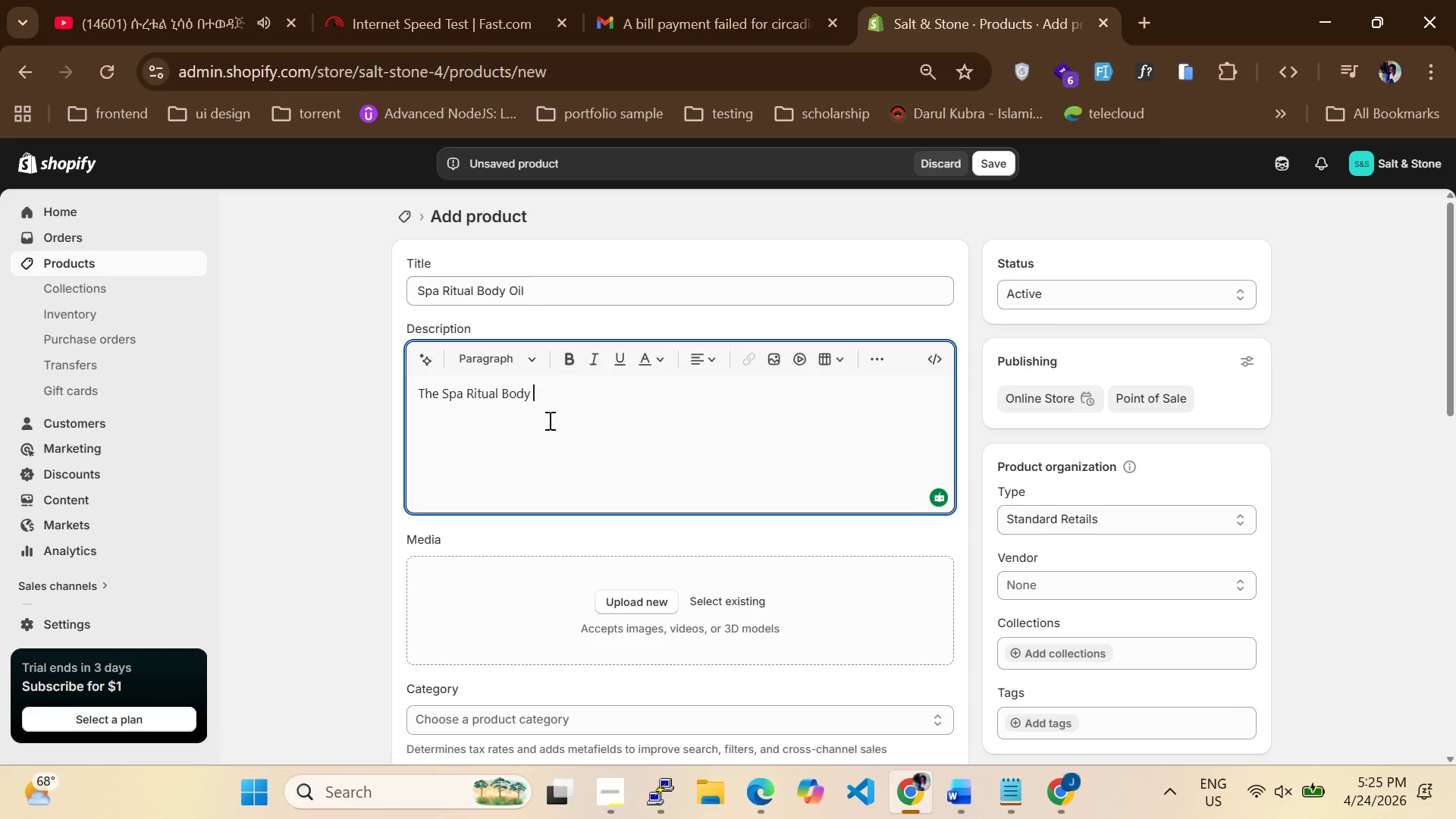 
wait(21.33)
 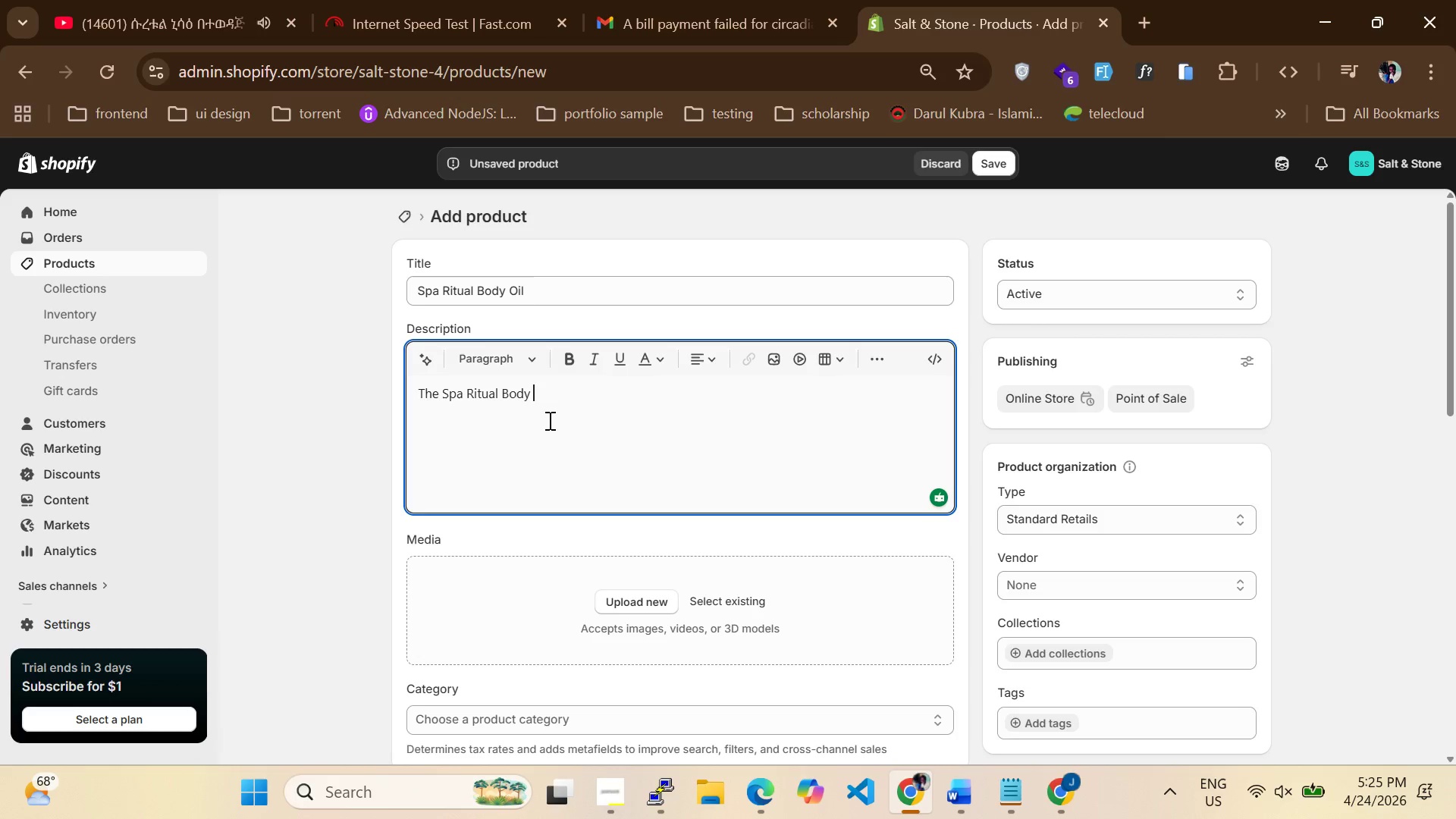 
type(Oil Provdies a luxurious finishing touch to any skin c)
key(Backspace)
key(Backspace)
type(care routine.its)
 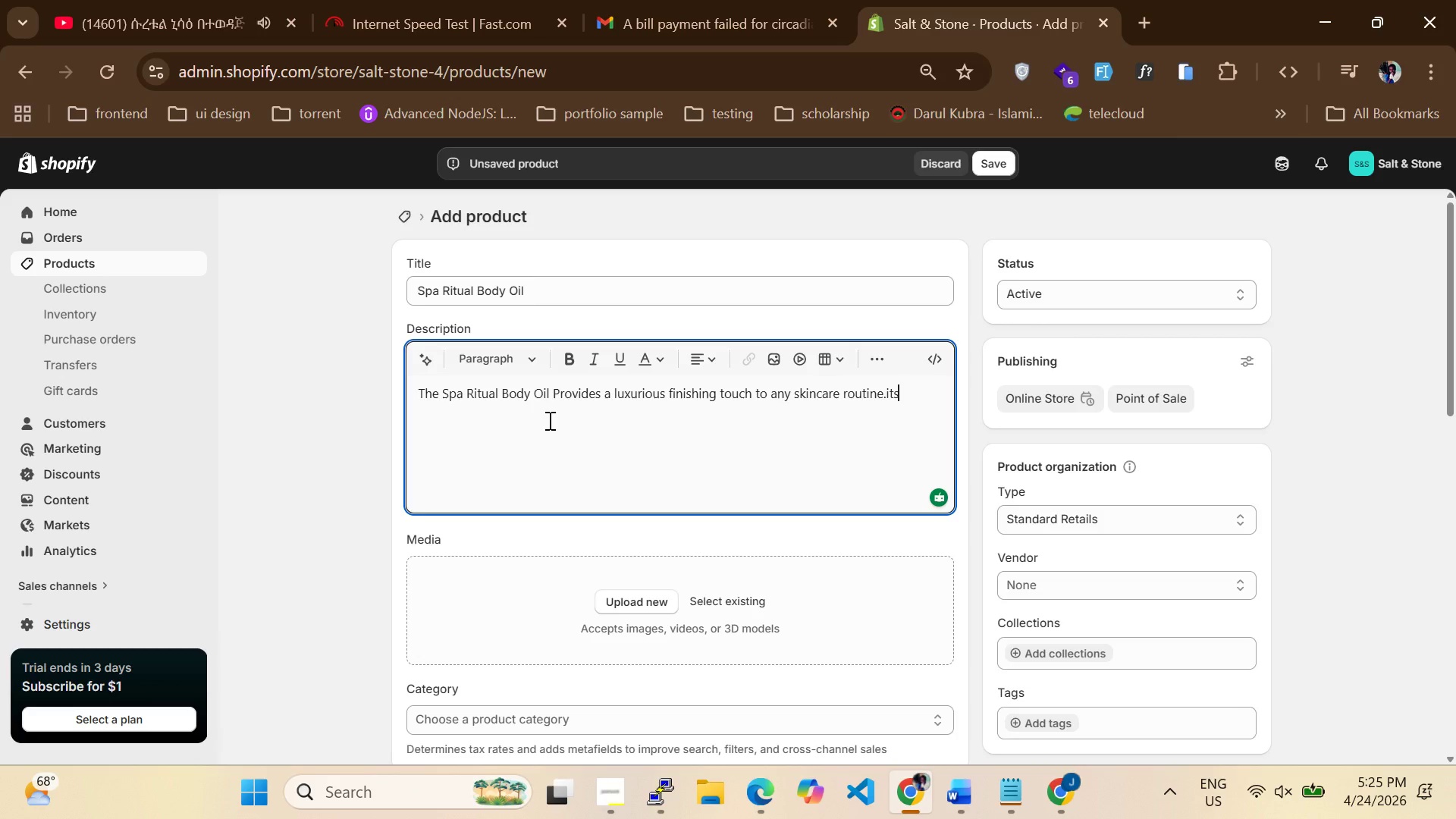 
type( smooth texture and premium feel make it deal for daily use.)
 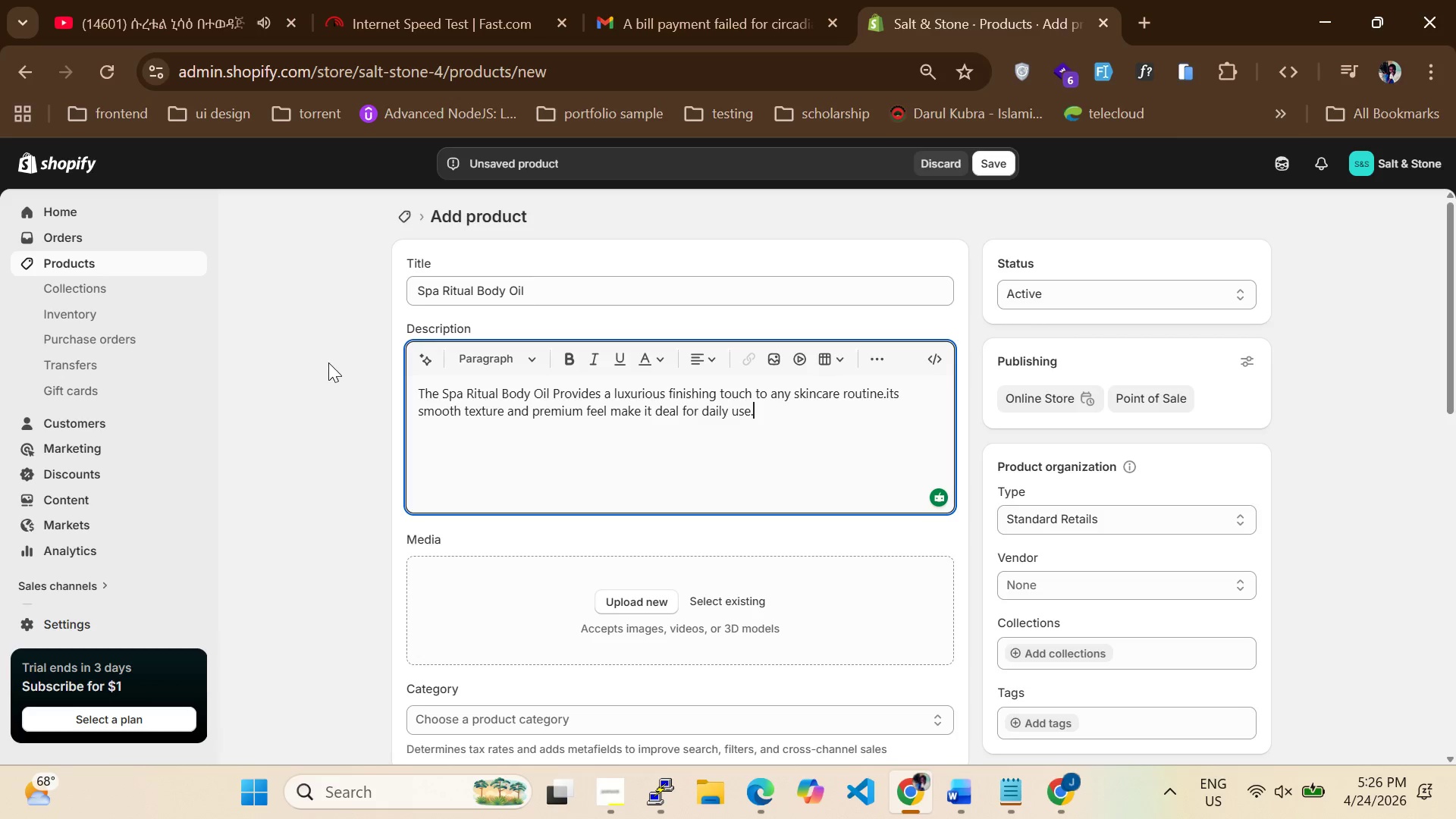 
wait(5.94)
 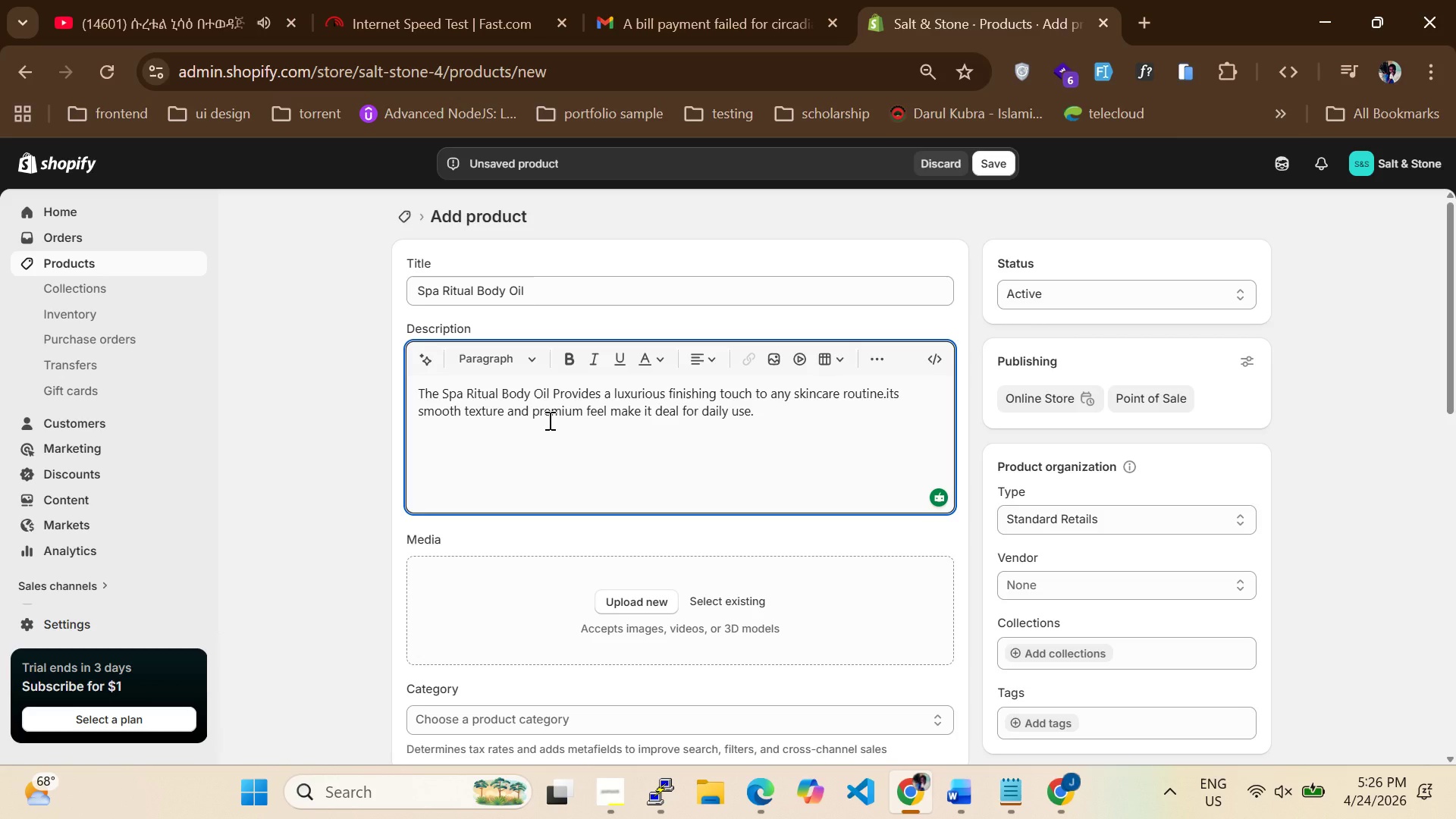 
scroll: coordinate [712, 524], scroll_direction: down, amount: 5.0
 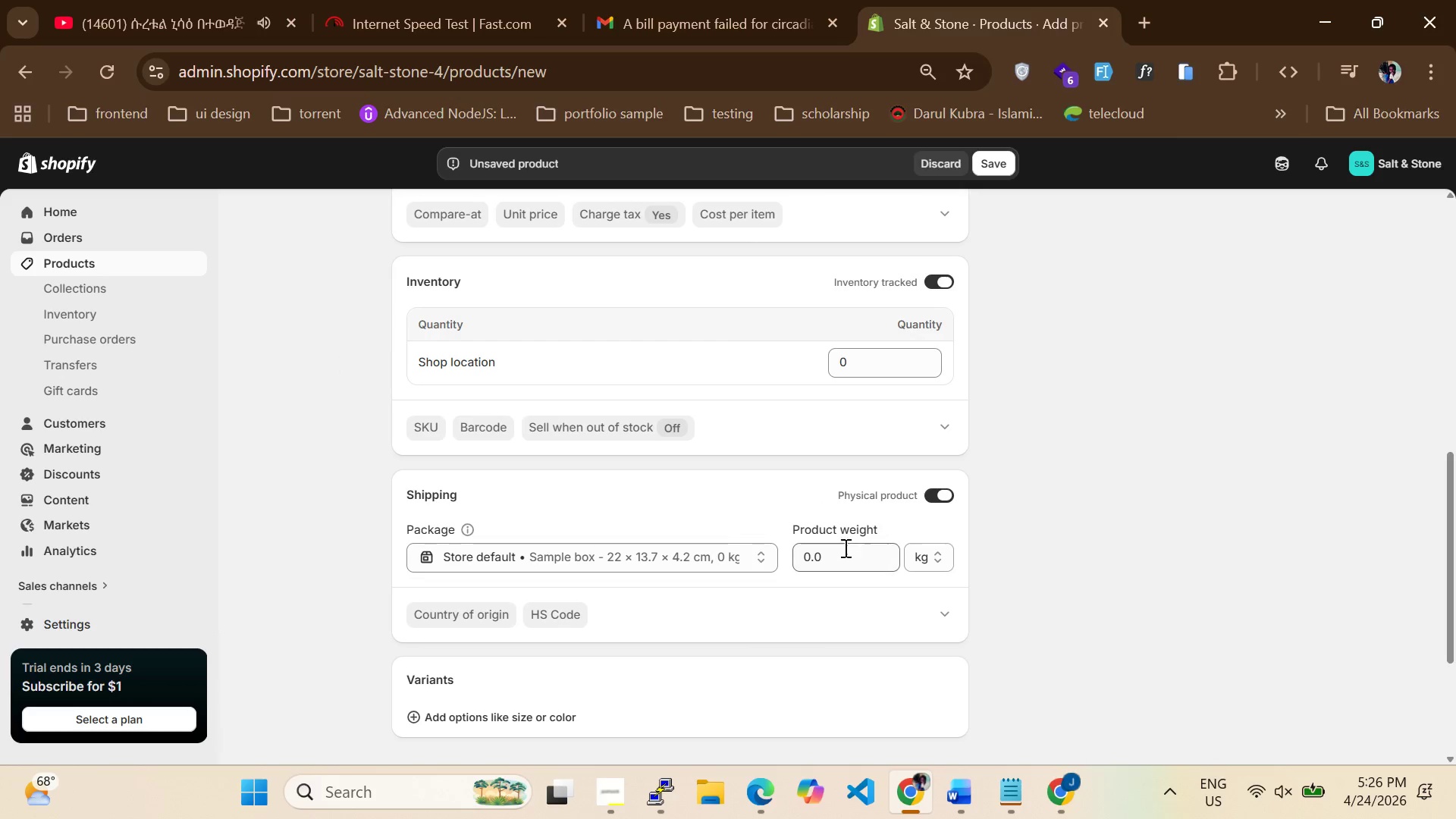 
left_click_drag(start_coordinate=[846, 551], to_coordinate=[598, 566])
 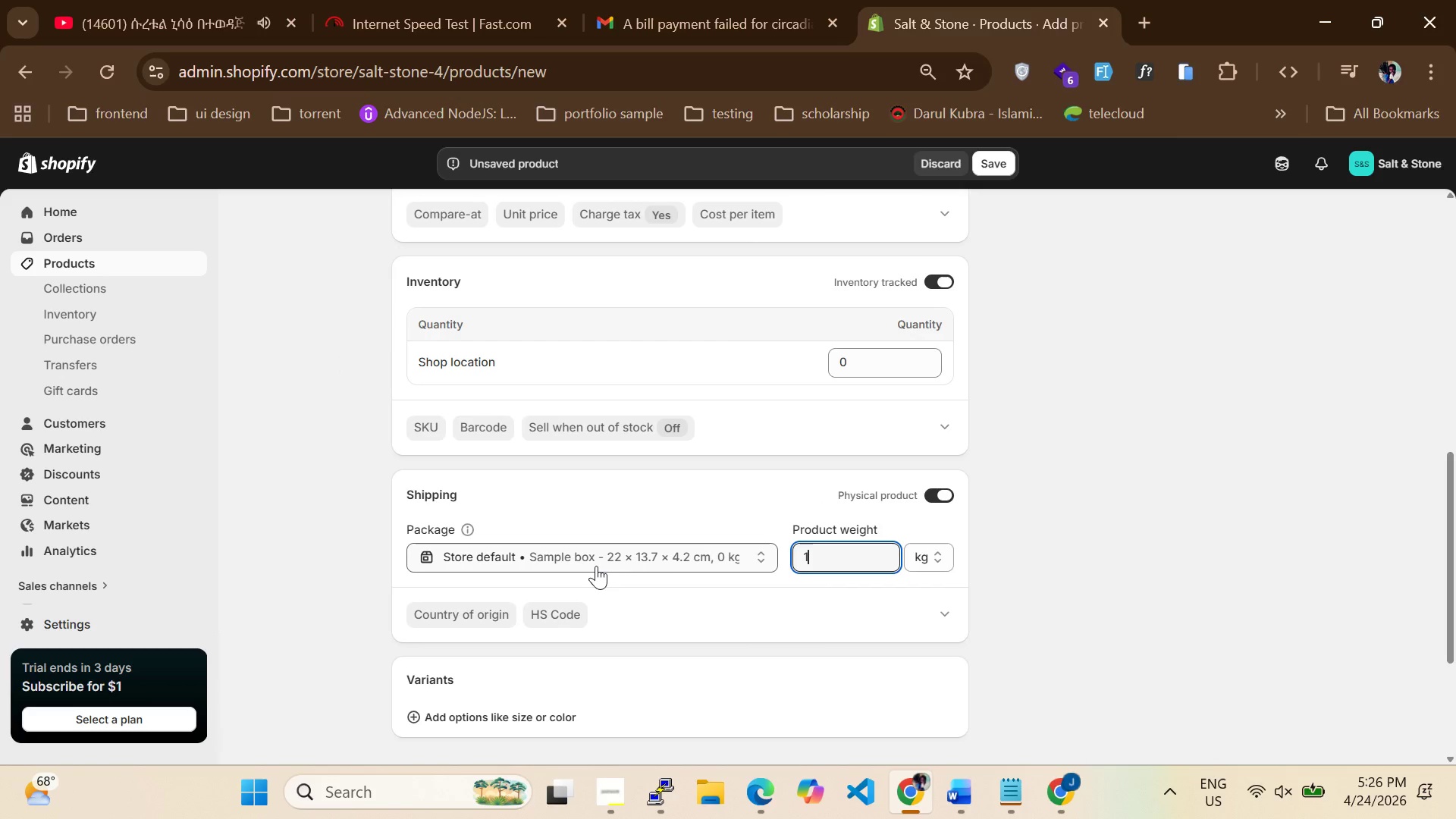 
key(1)
 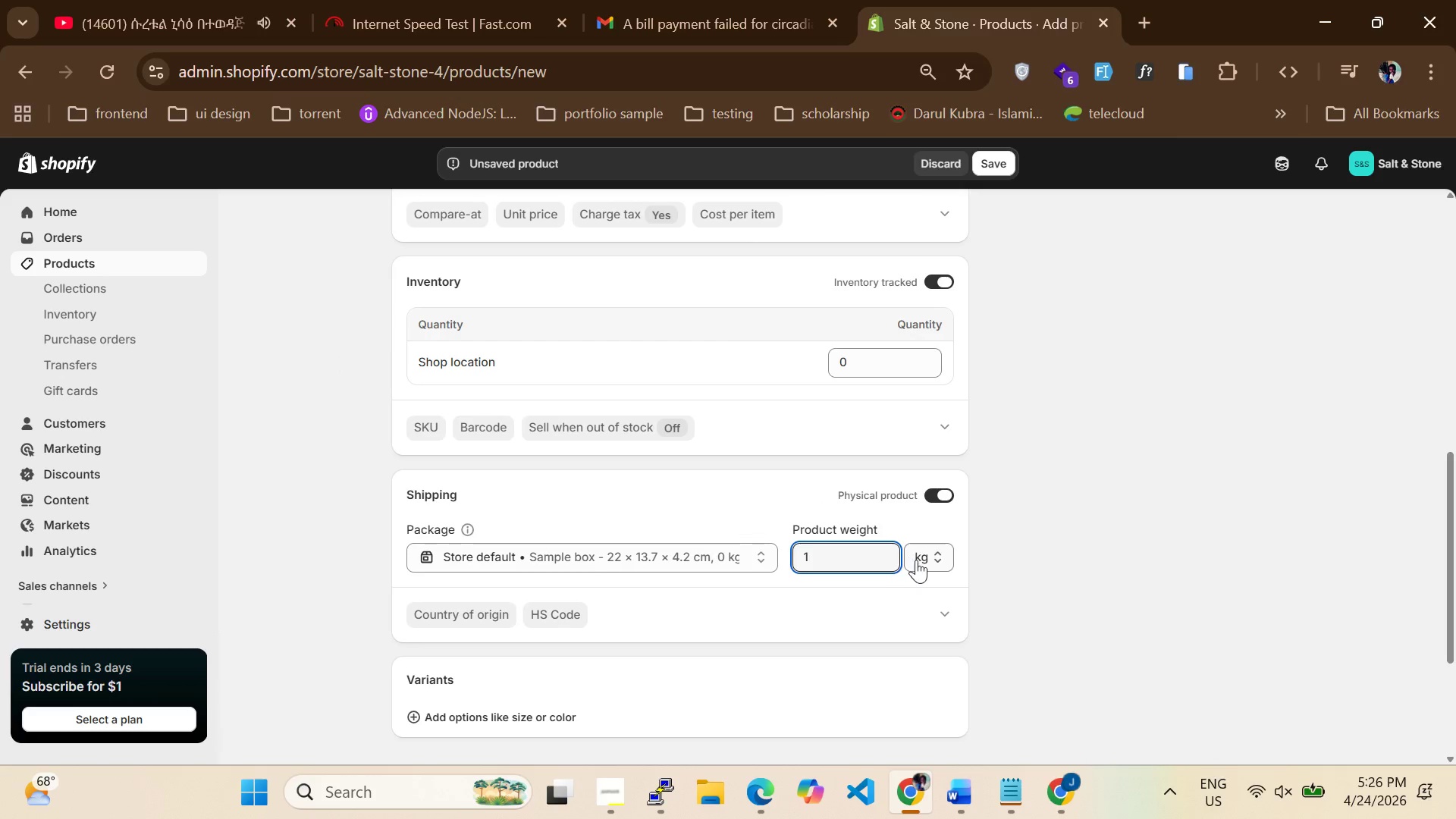 
left_click([916, 560])
 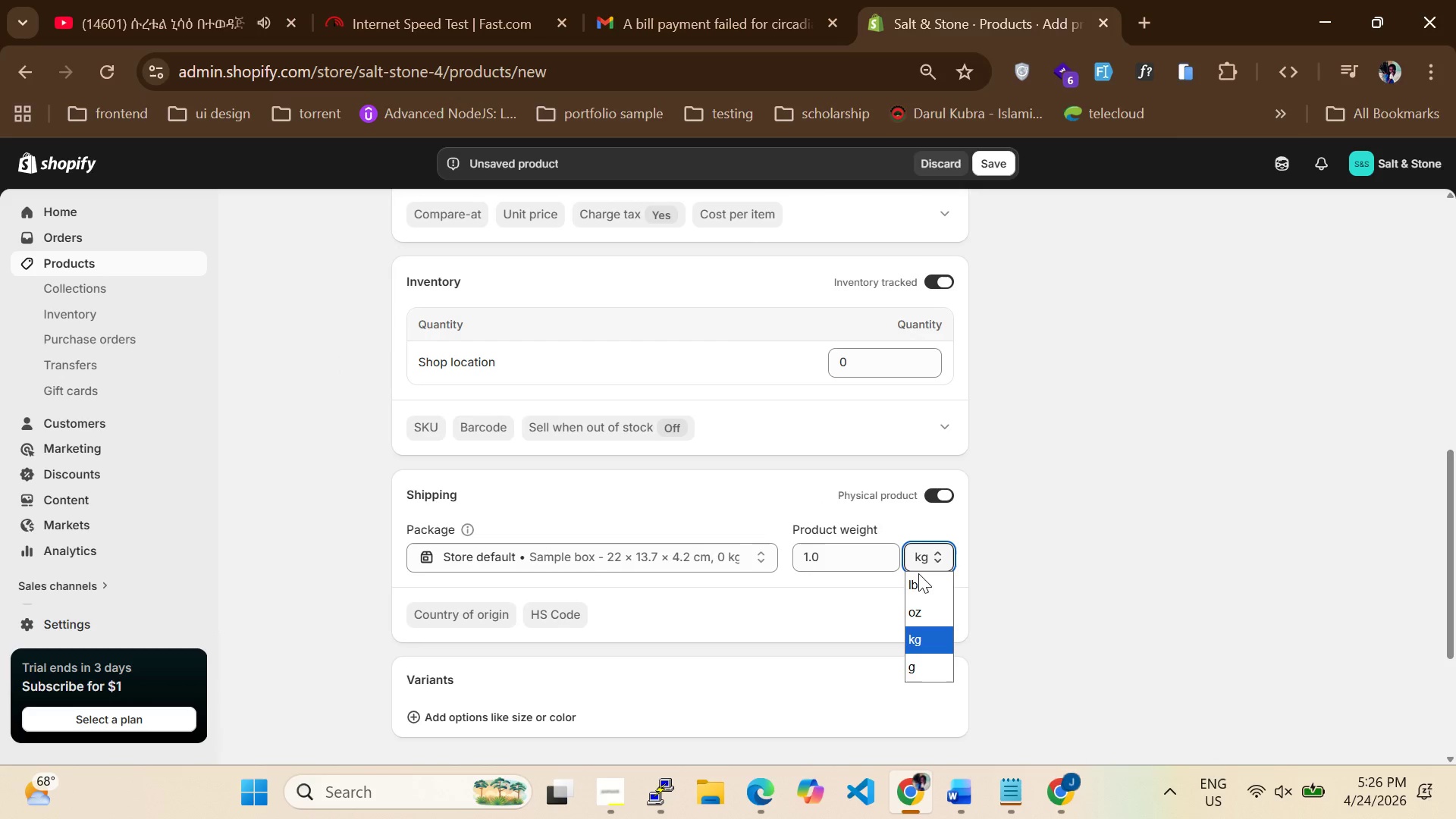 
left_click([918, 573])
 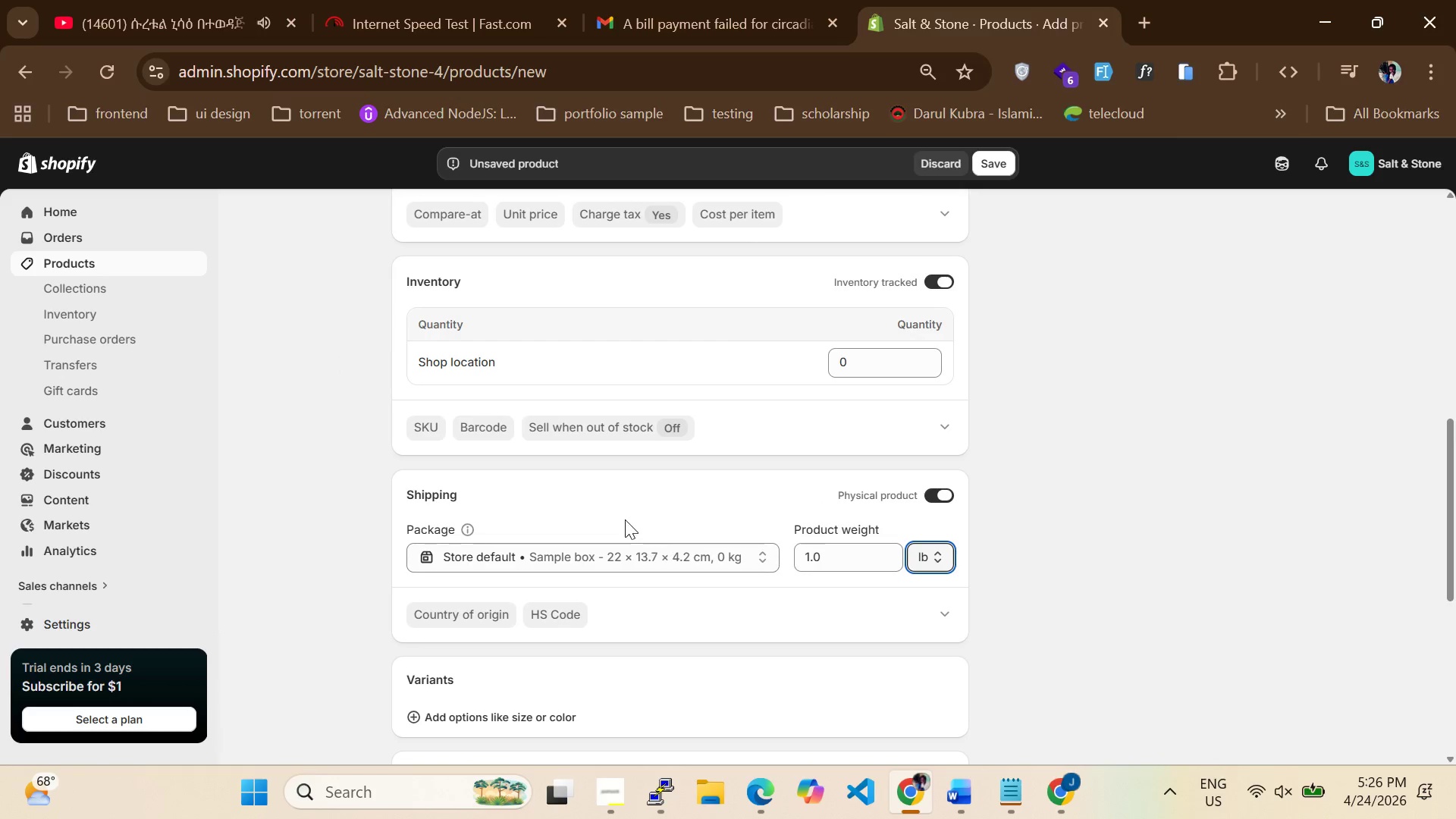 
scroll: coordinate [639, 500], scroll_direction: down, amount: 11.0
 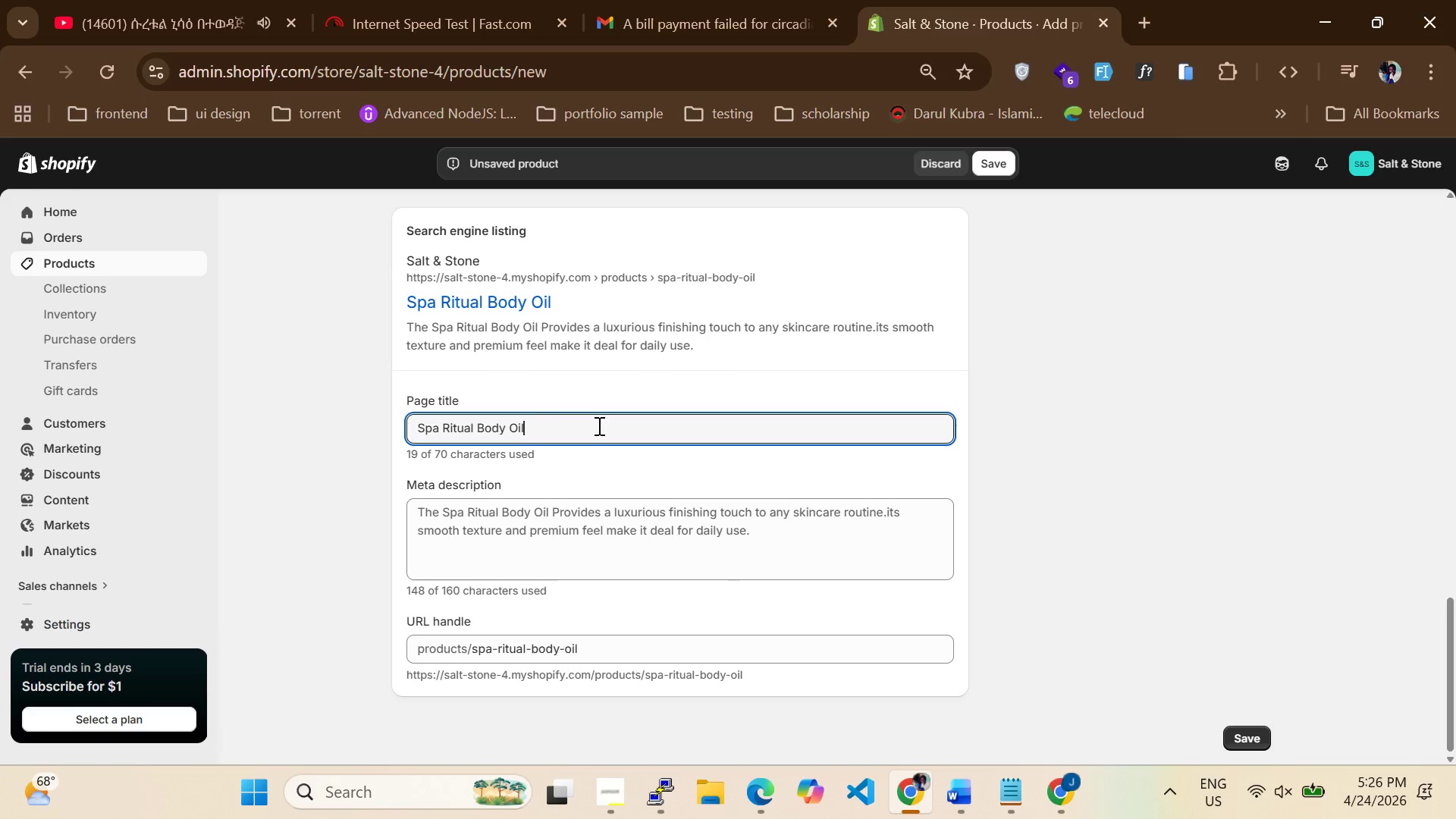 
double_click([598, 425])
 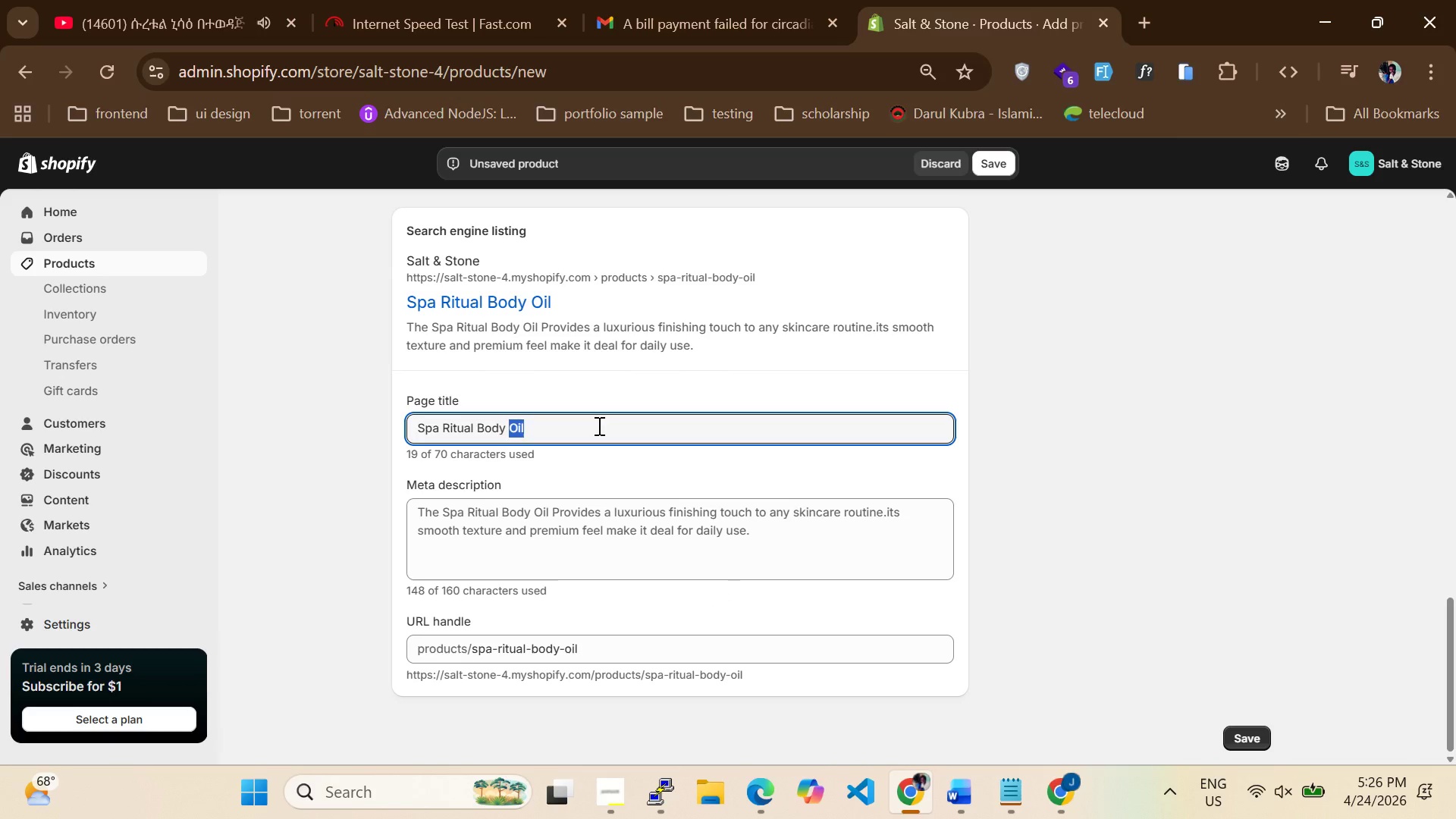 
left_click([598, 425])
 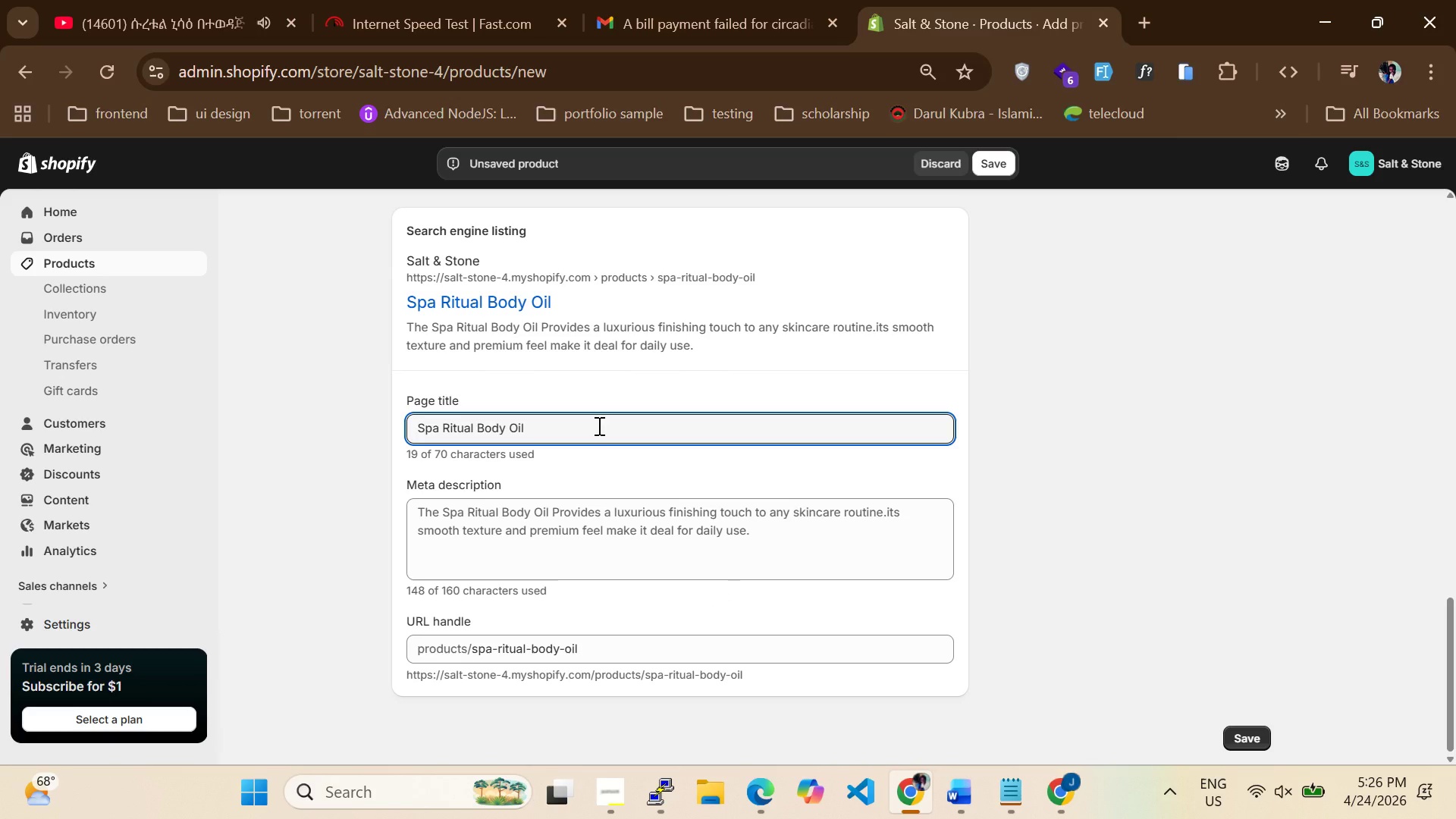 
key(ArrowRight)
 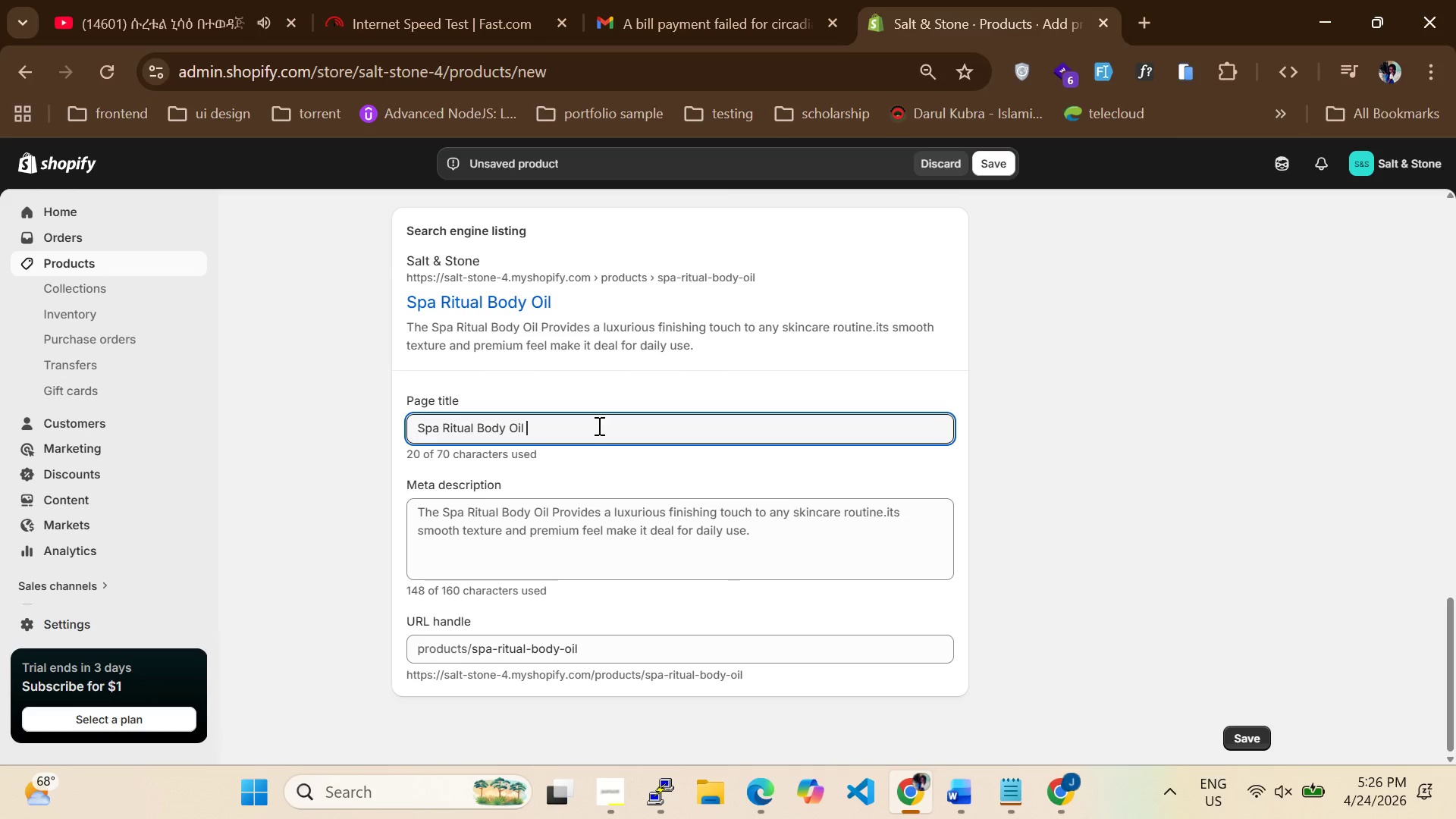 
type( for Luxury Hydration A)
key(Backspace)
type(and Glow)
 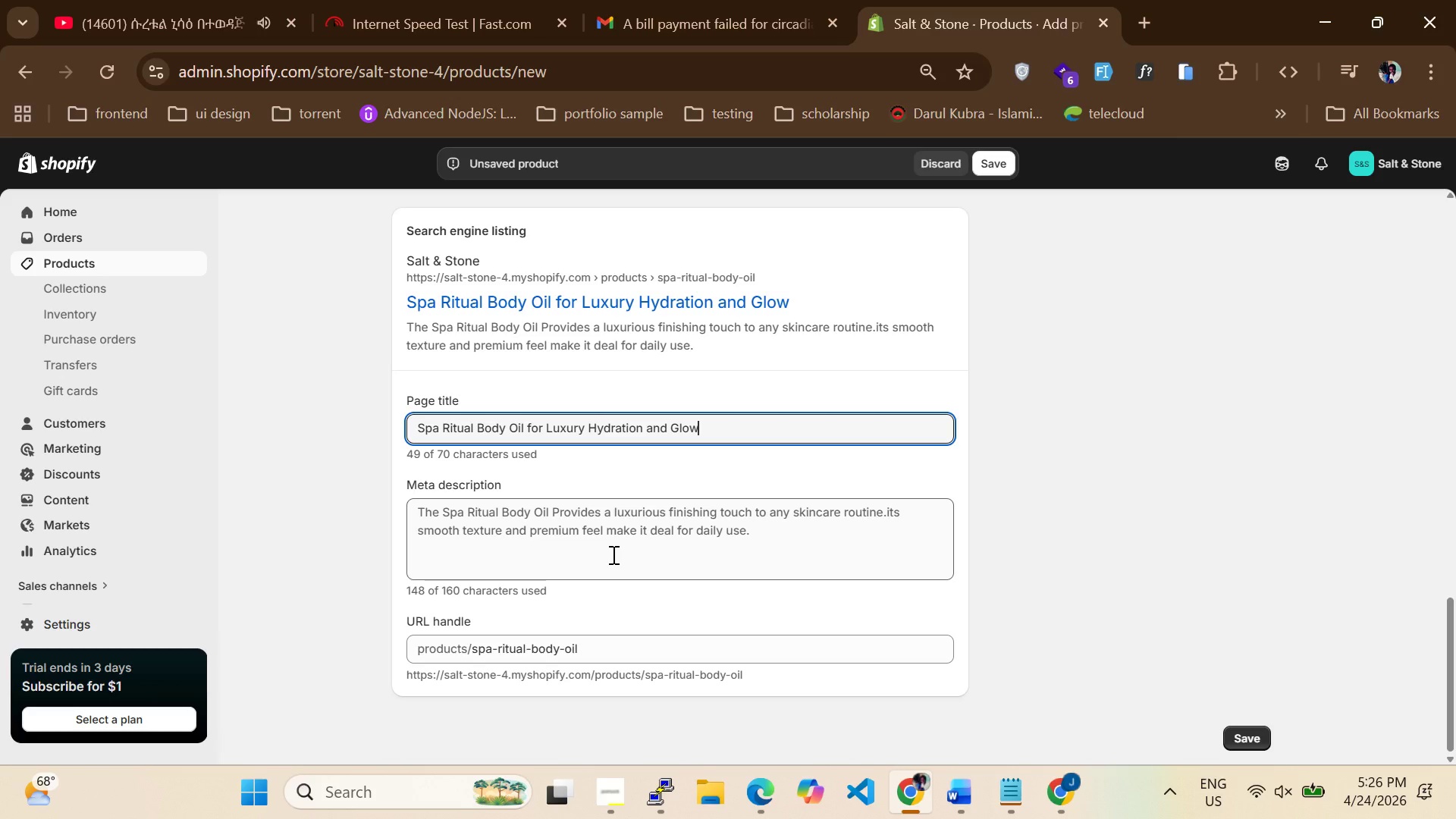 
left_click([612, 554])
 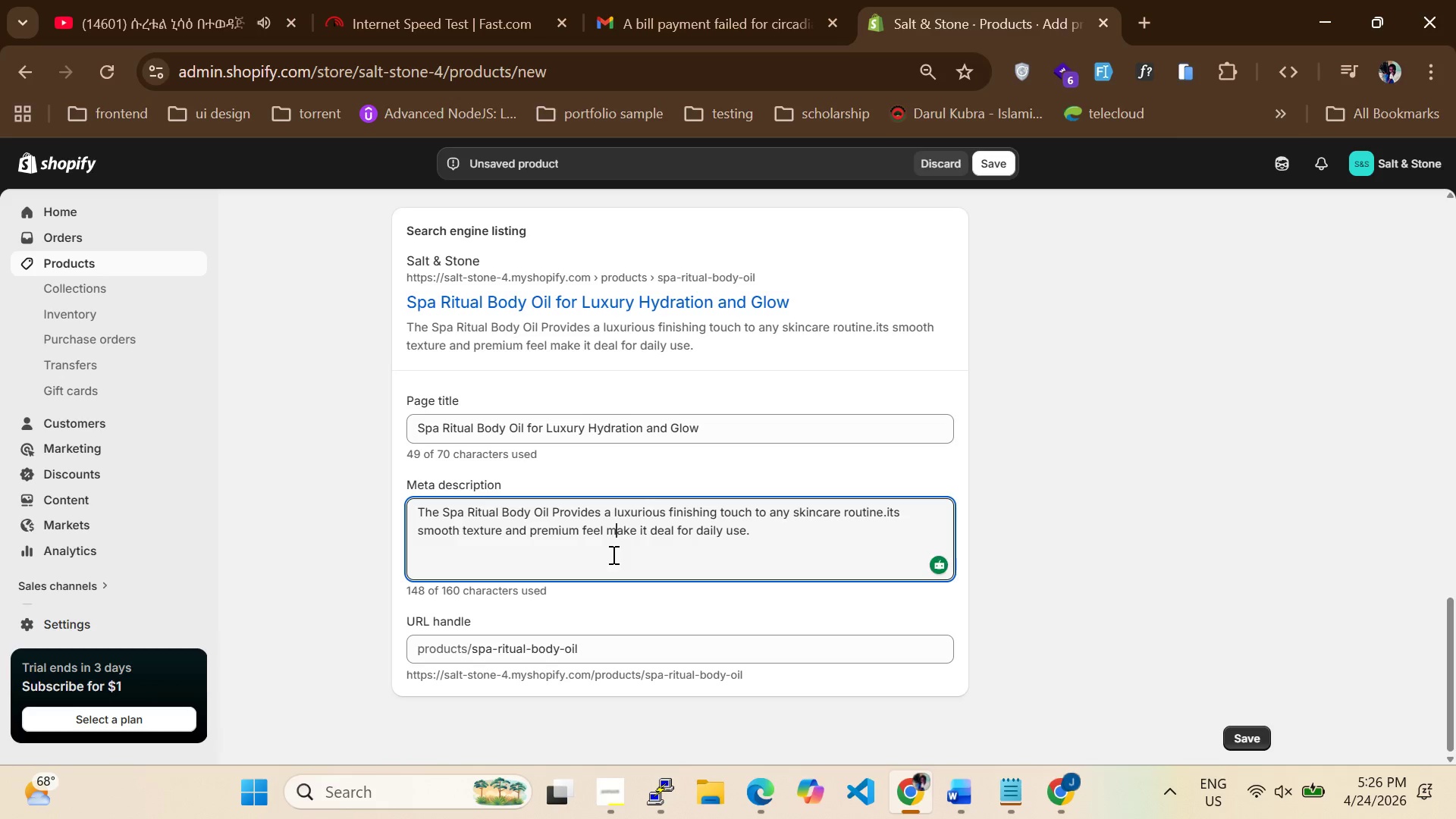 
key(Control+A)
 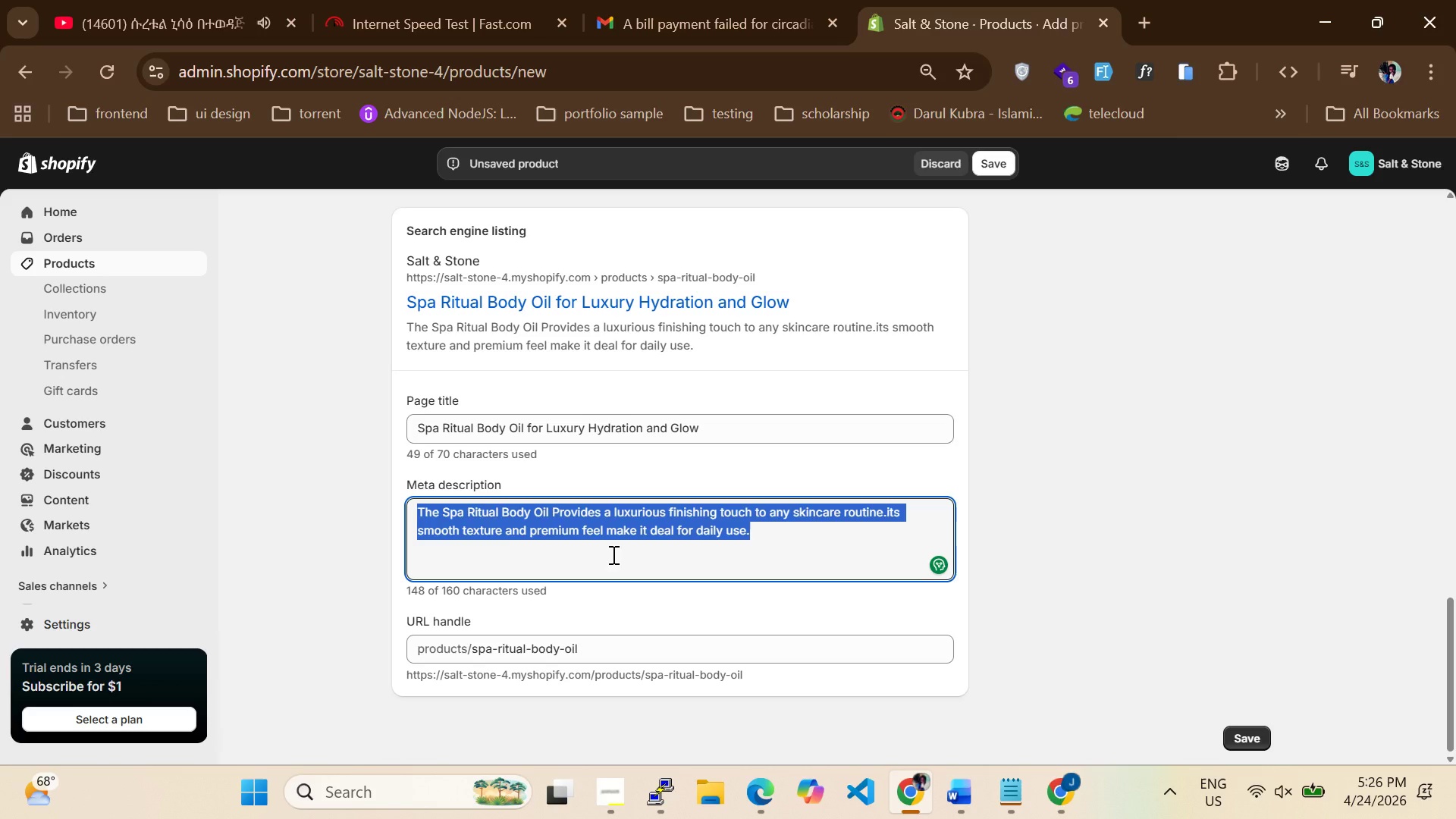 
type(the)
key(Backspace)
key(Backspace)
key(Backspace)
type(THW)
key(Backspace)
key(Backspace)
type(he Spa Ritual Bidy )
 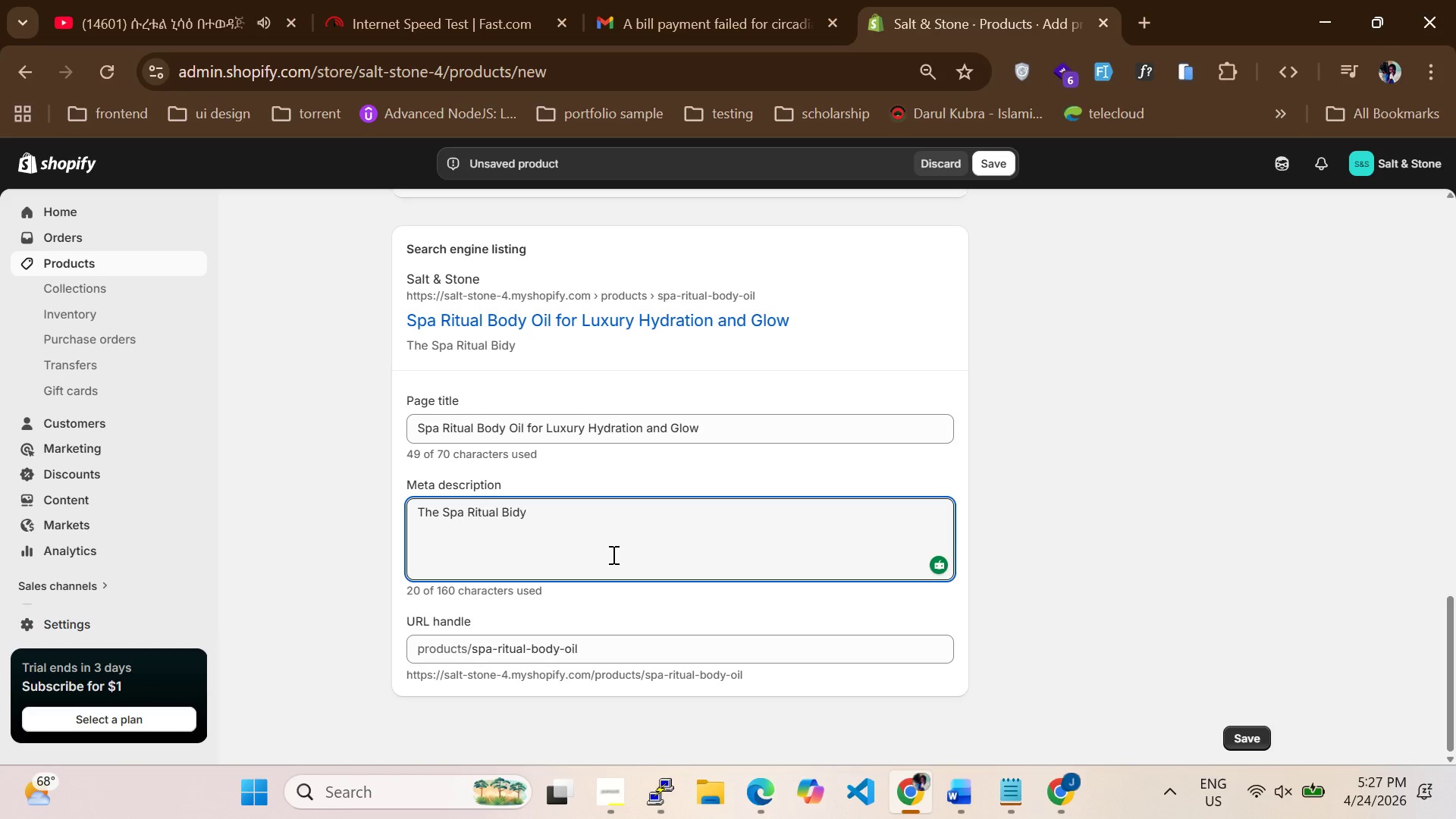 
key(Control+A)
 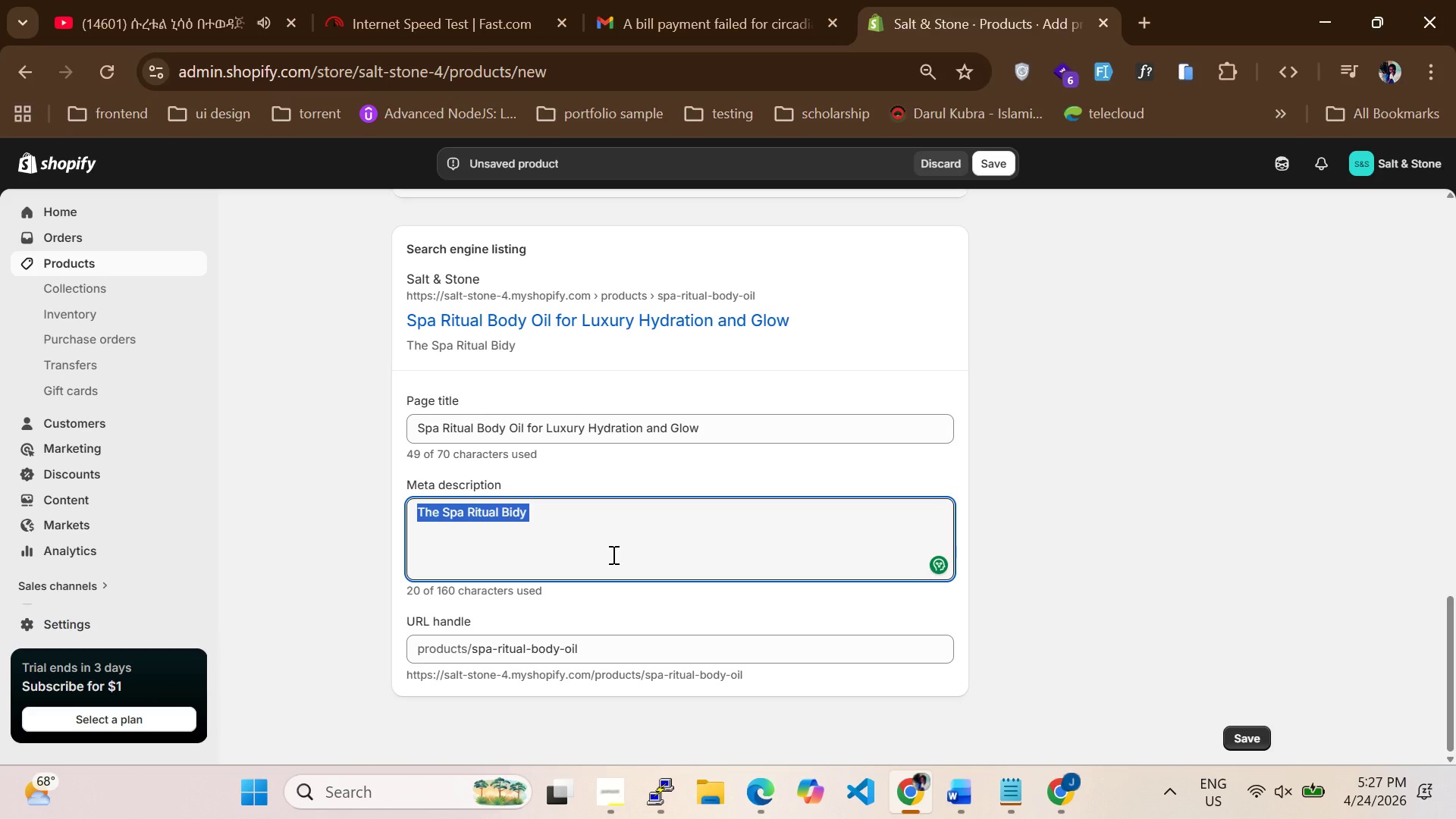 
key(Backspace)
type(Nout)
key(Backspace)
type(rishing body oilinspired by spa rituals)
 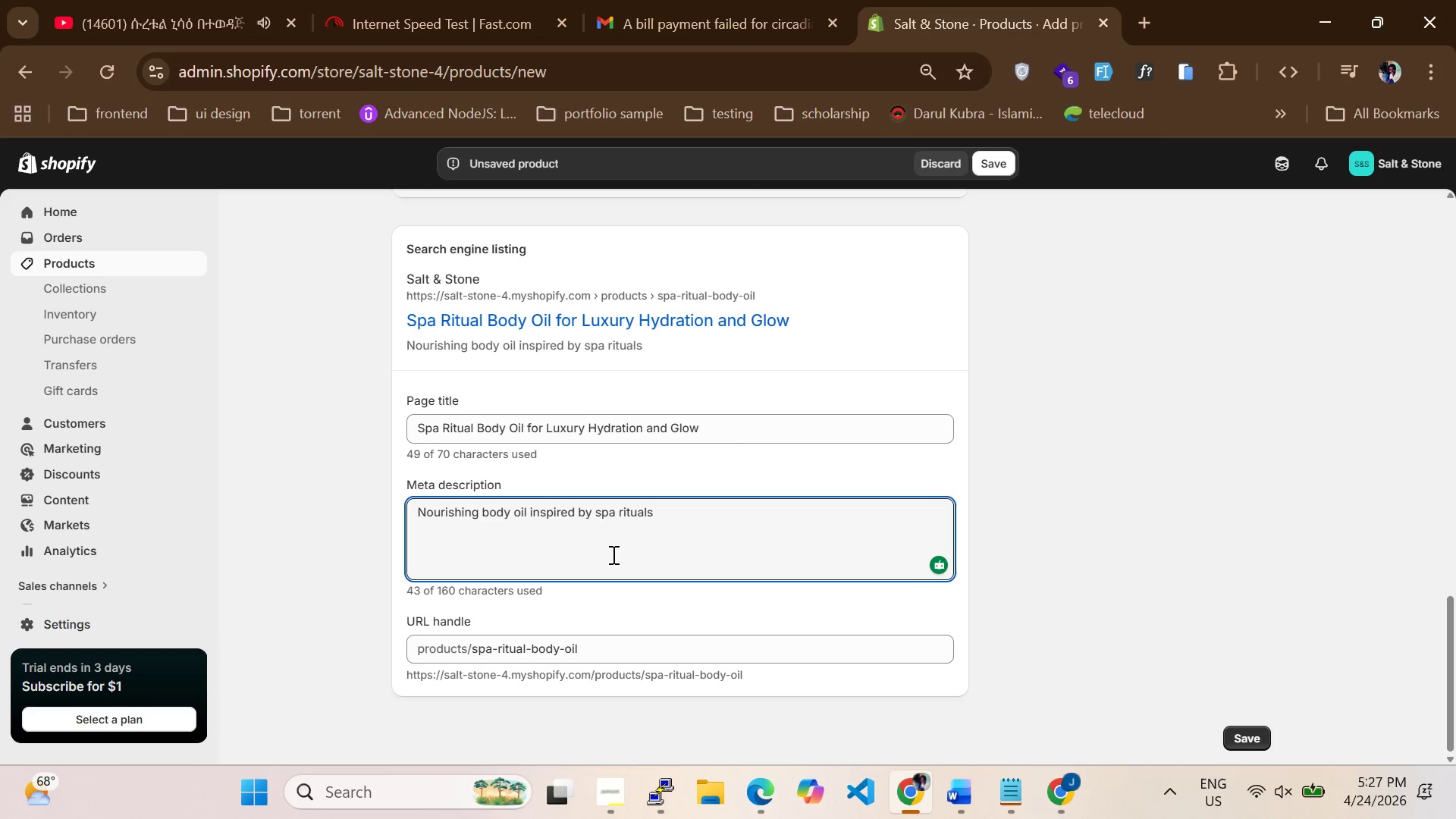 
wait(29.08)
 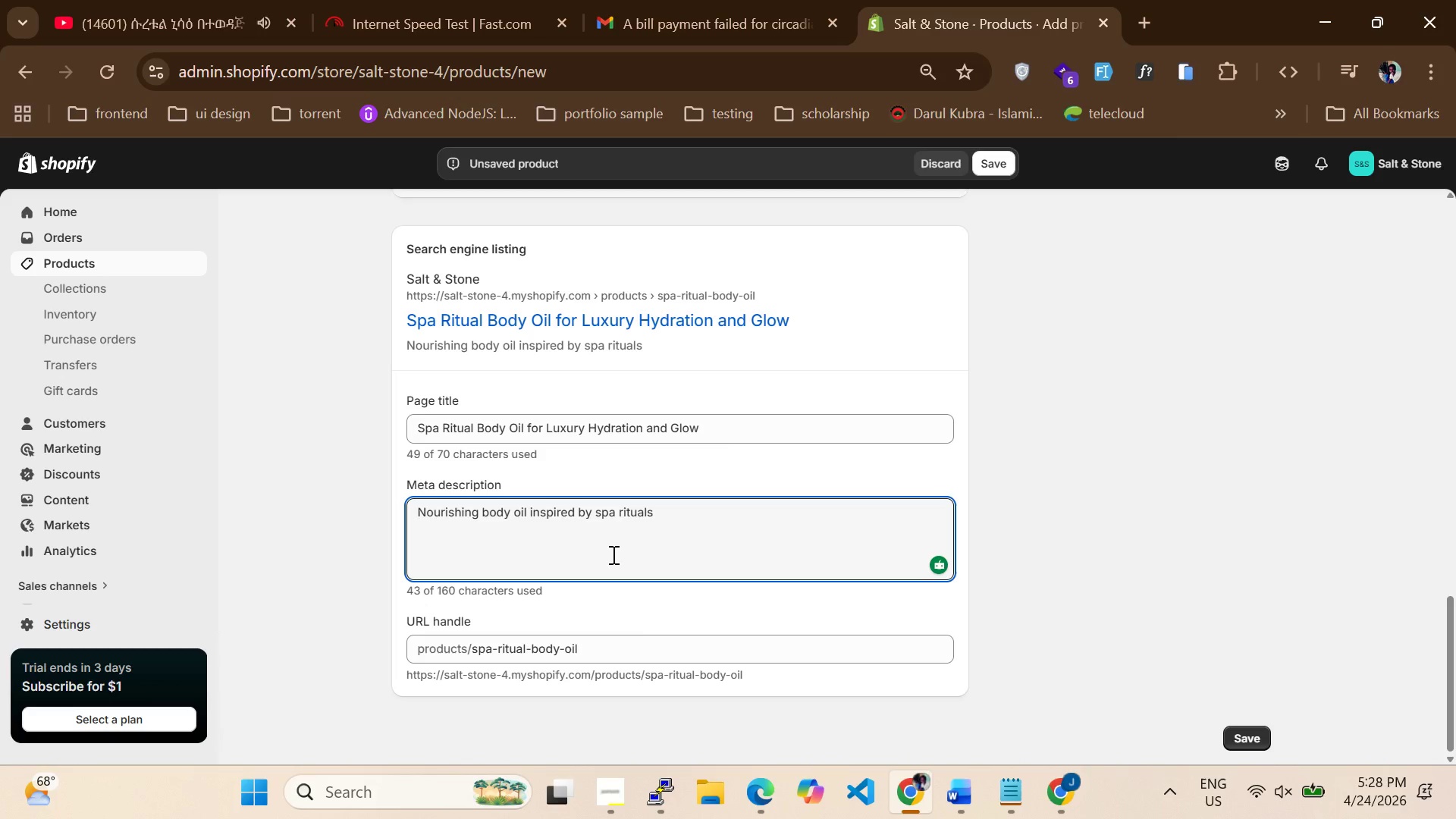 
type( for smooth and glowing skin)
 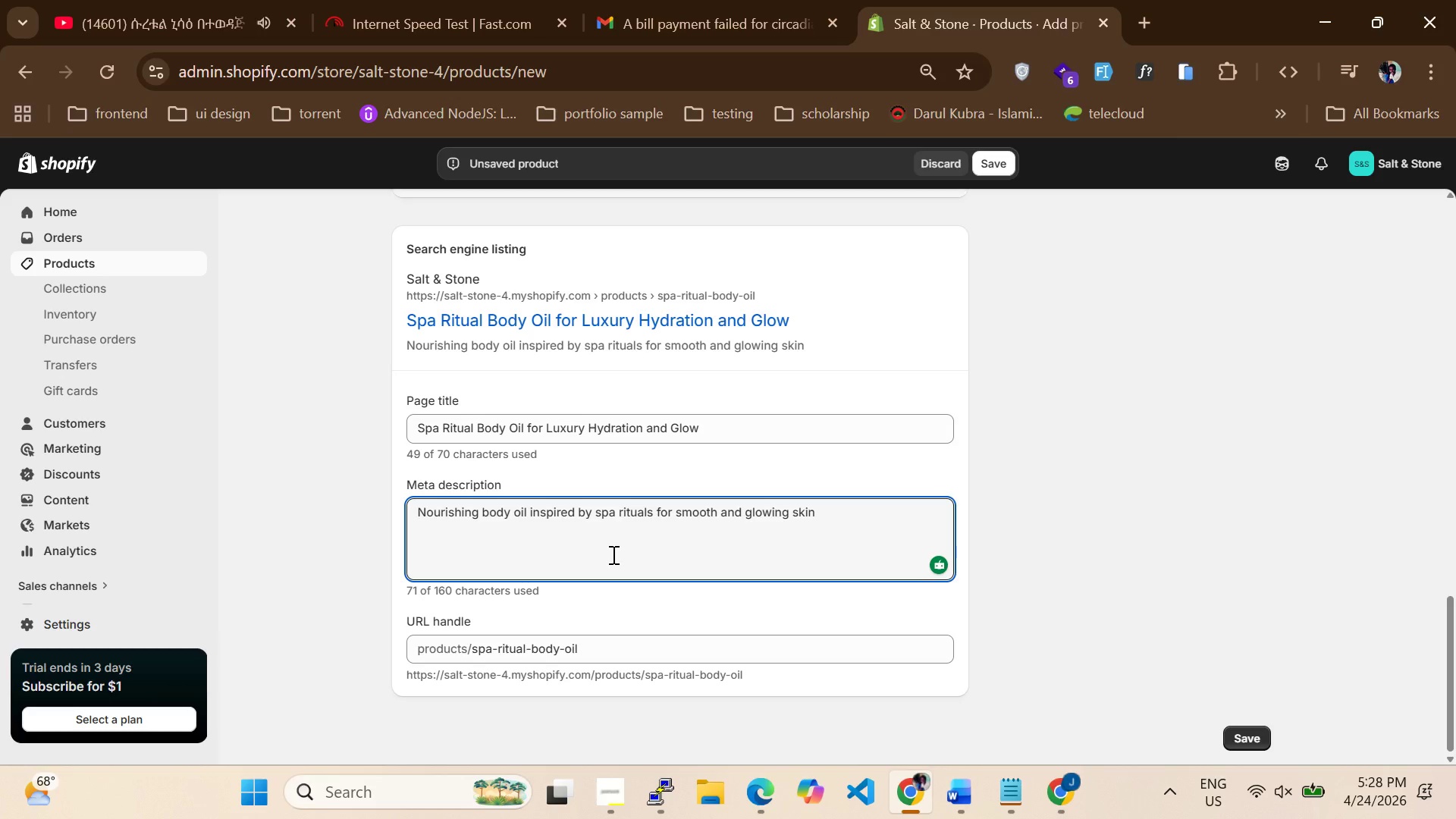 
scroll: coordinate [612, 558], scroll_direction: up, amount: 3.0
 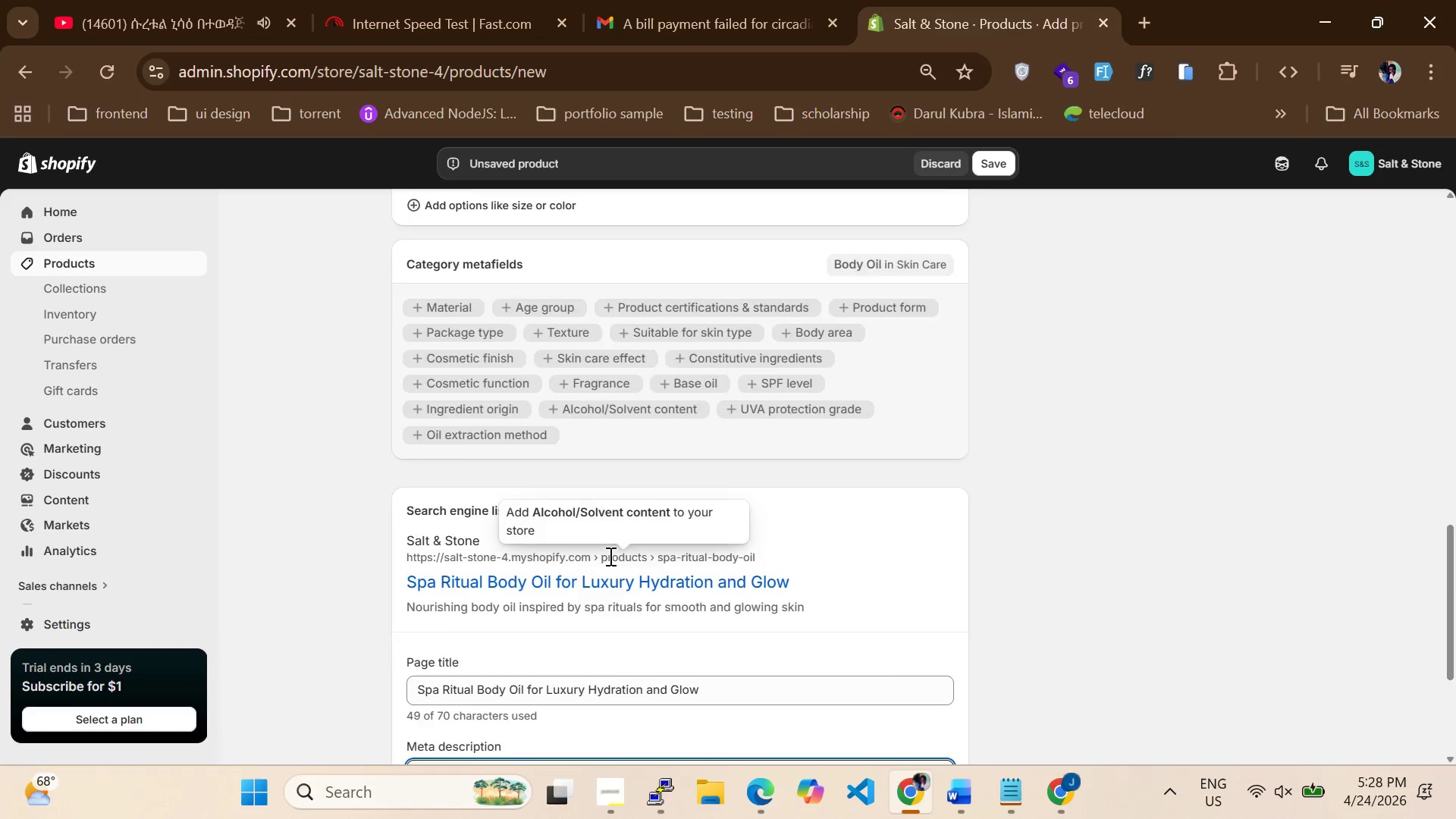 
scroll: coordinate [609, 556], scroll_direction: down, amount: 5.0
 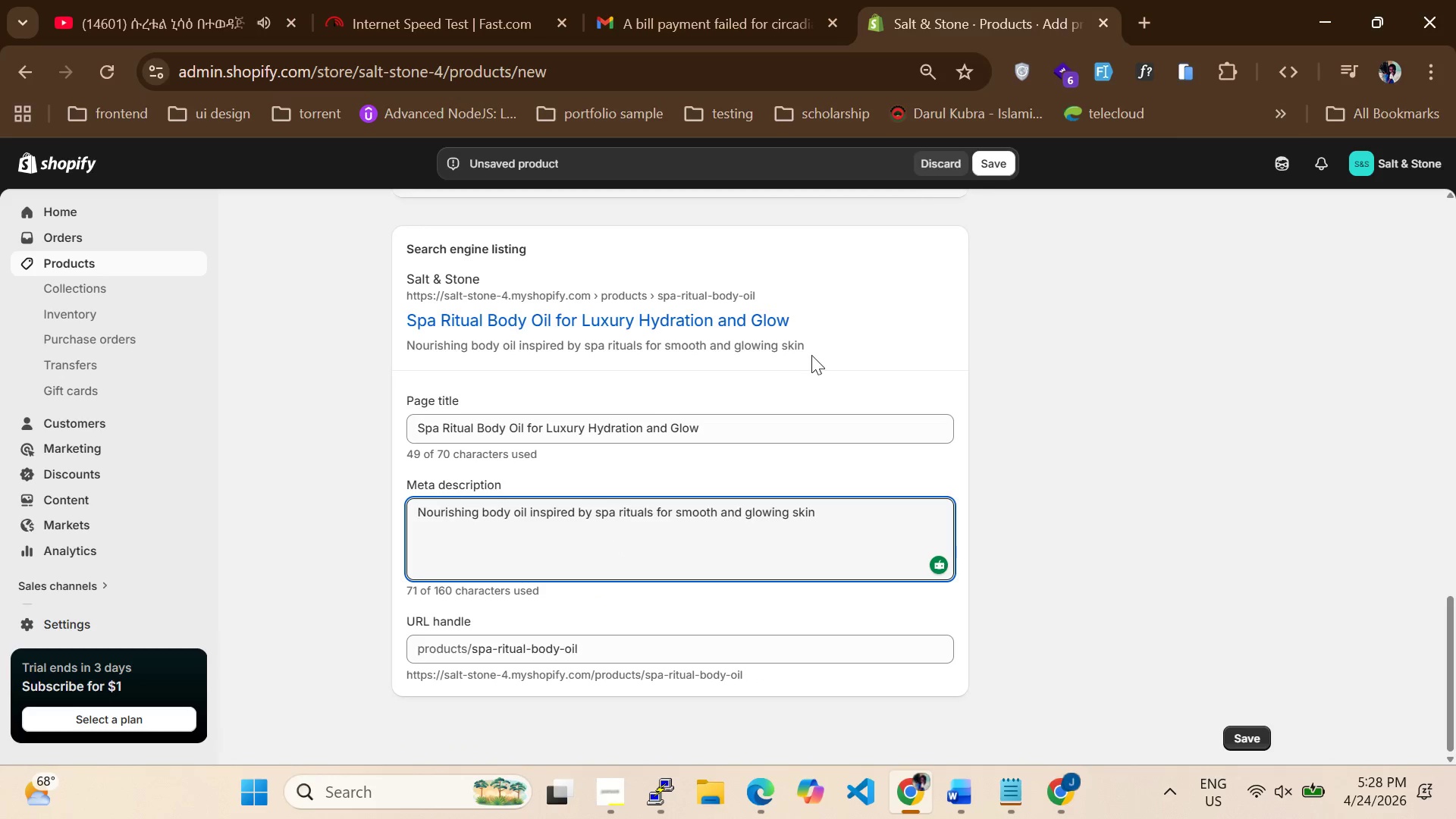 
left_click([988, 165])
 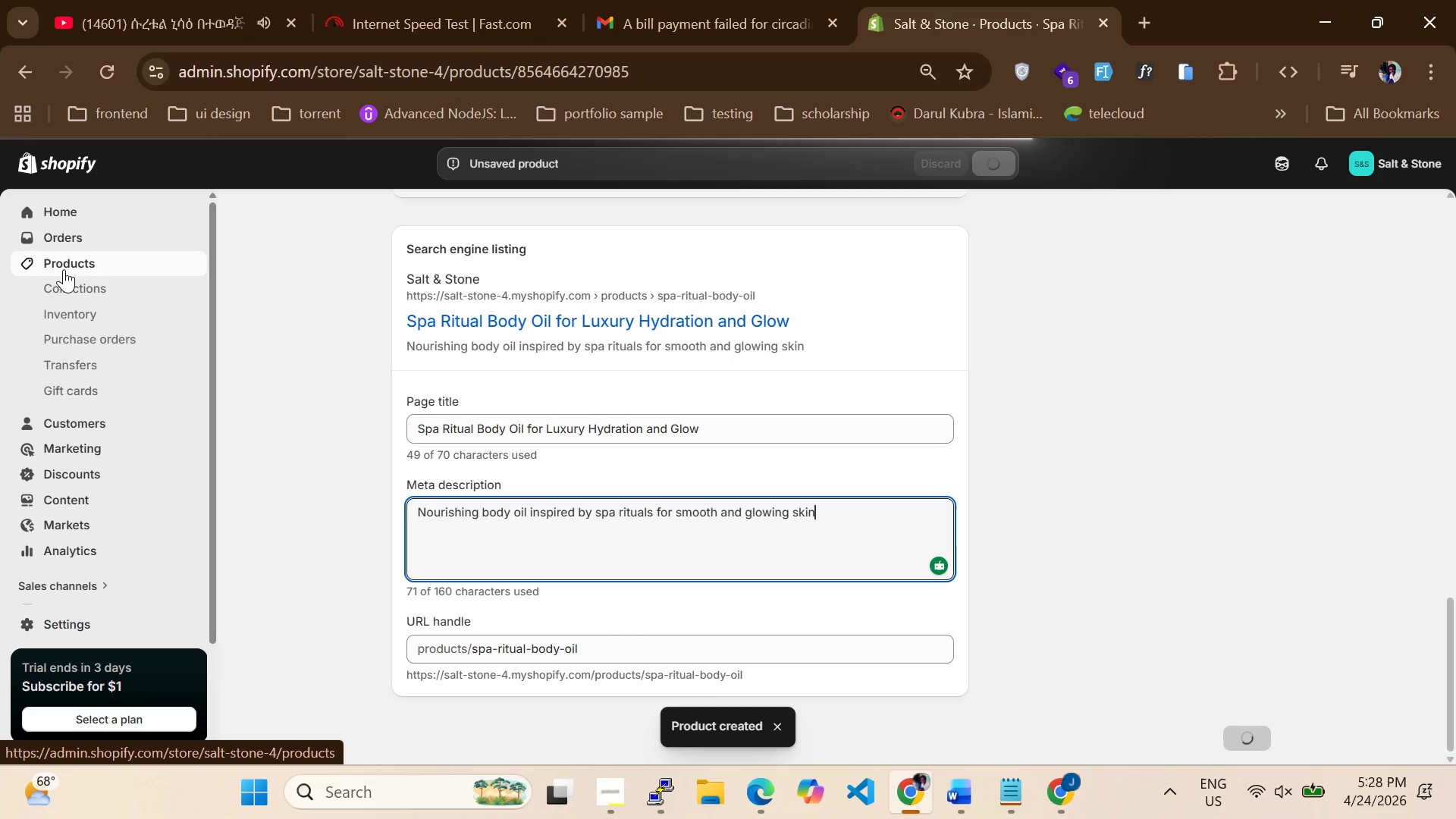 
wait(7.84)
 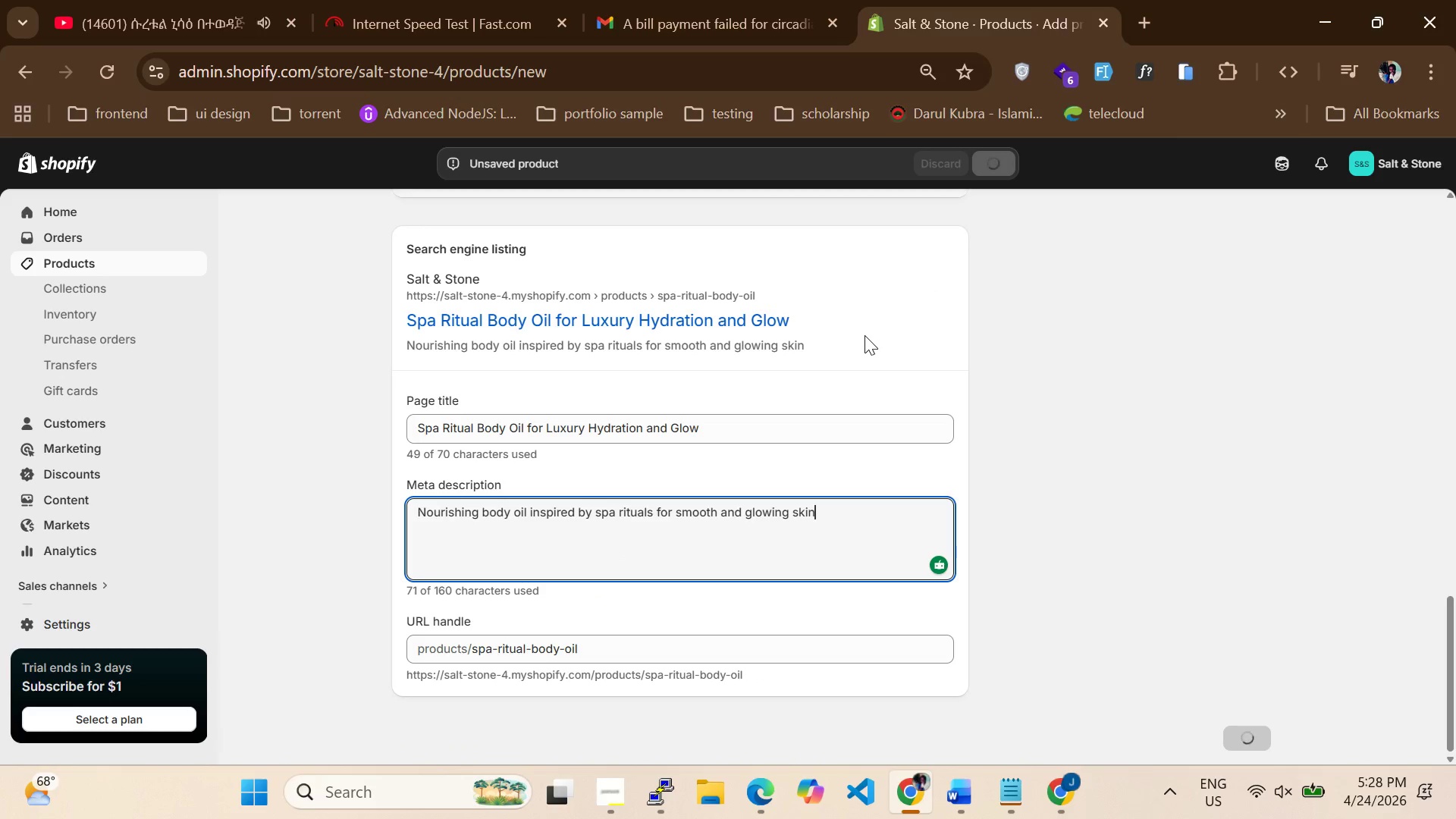 
left_click([71, 260])
 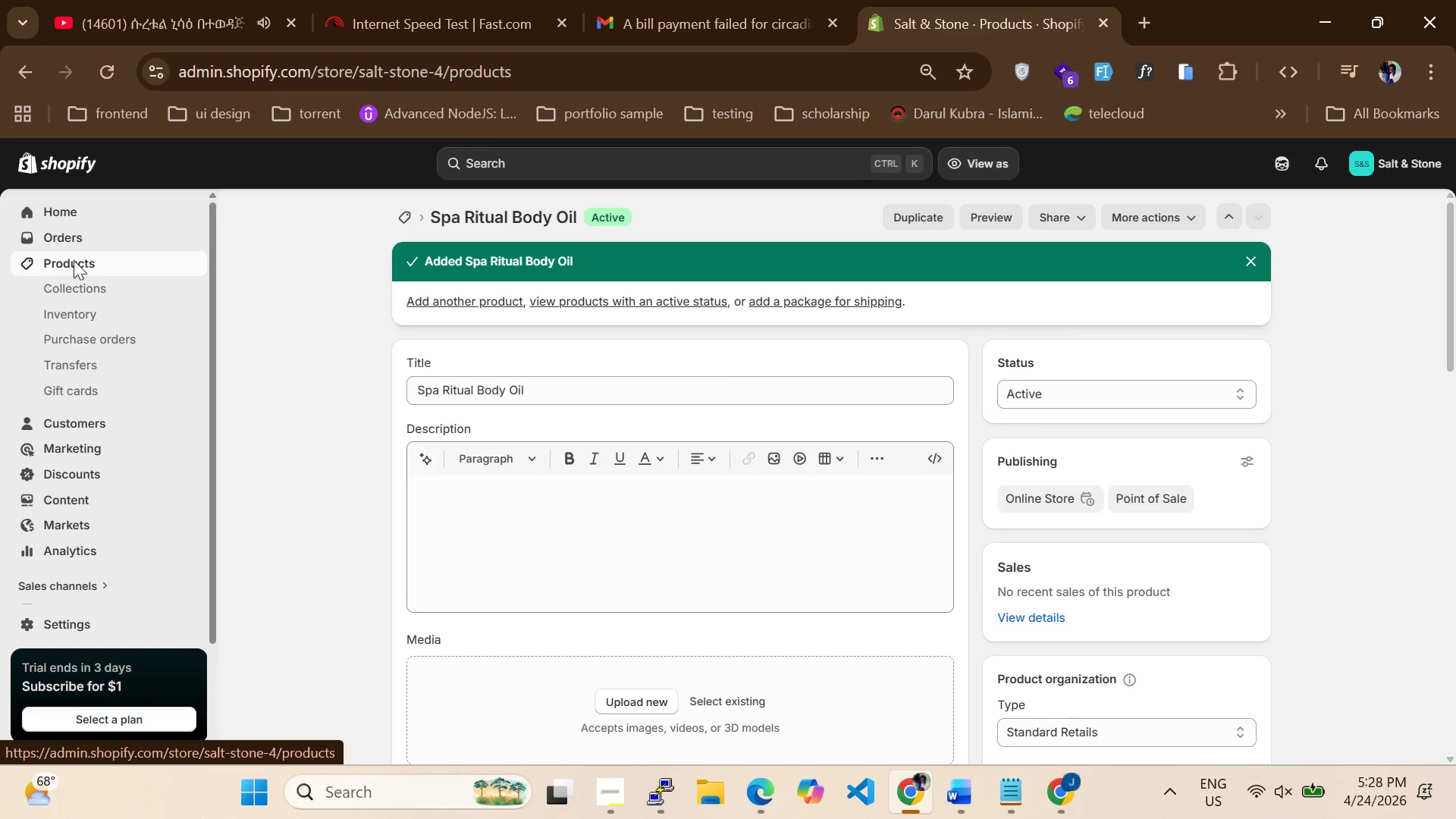 
left_click([60, 268])
 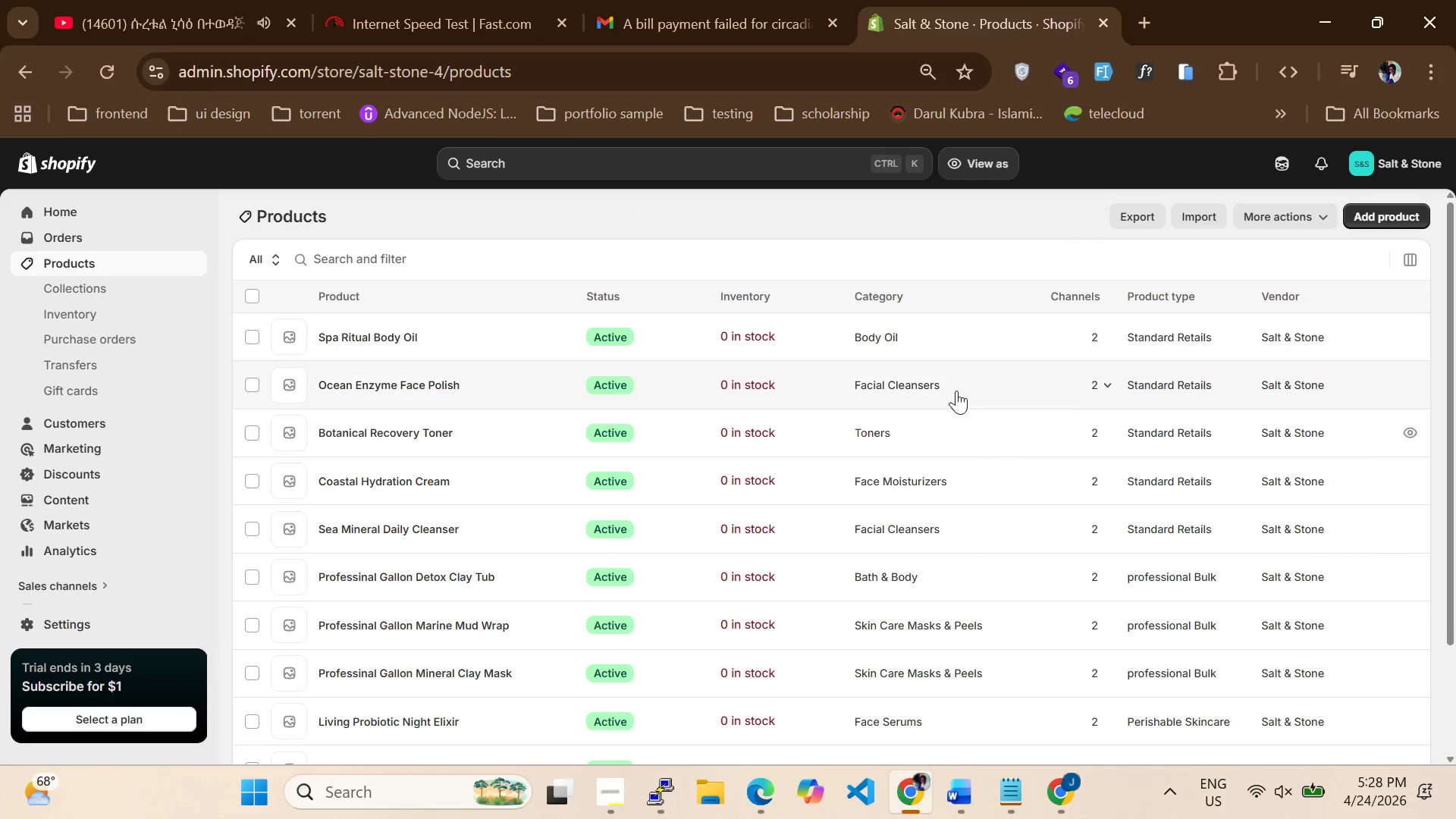 
left_click([1386, 212])
 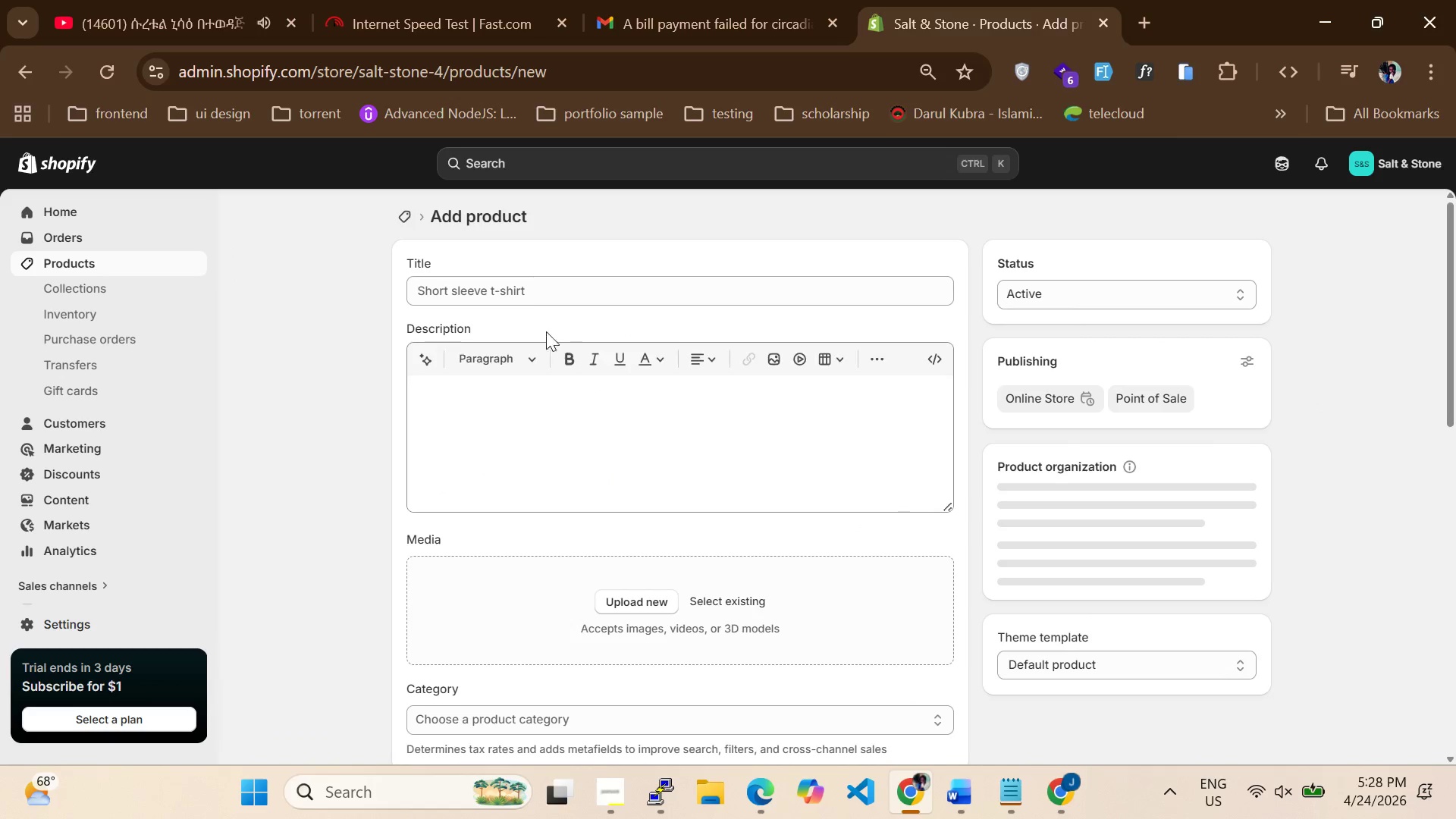 
double_click([541, 293])
 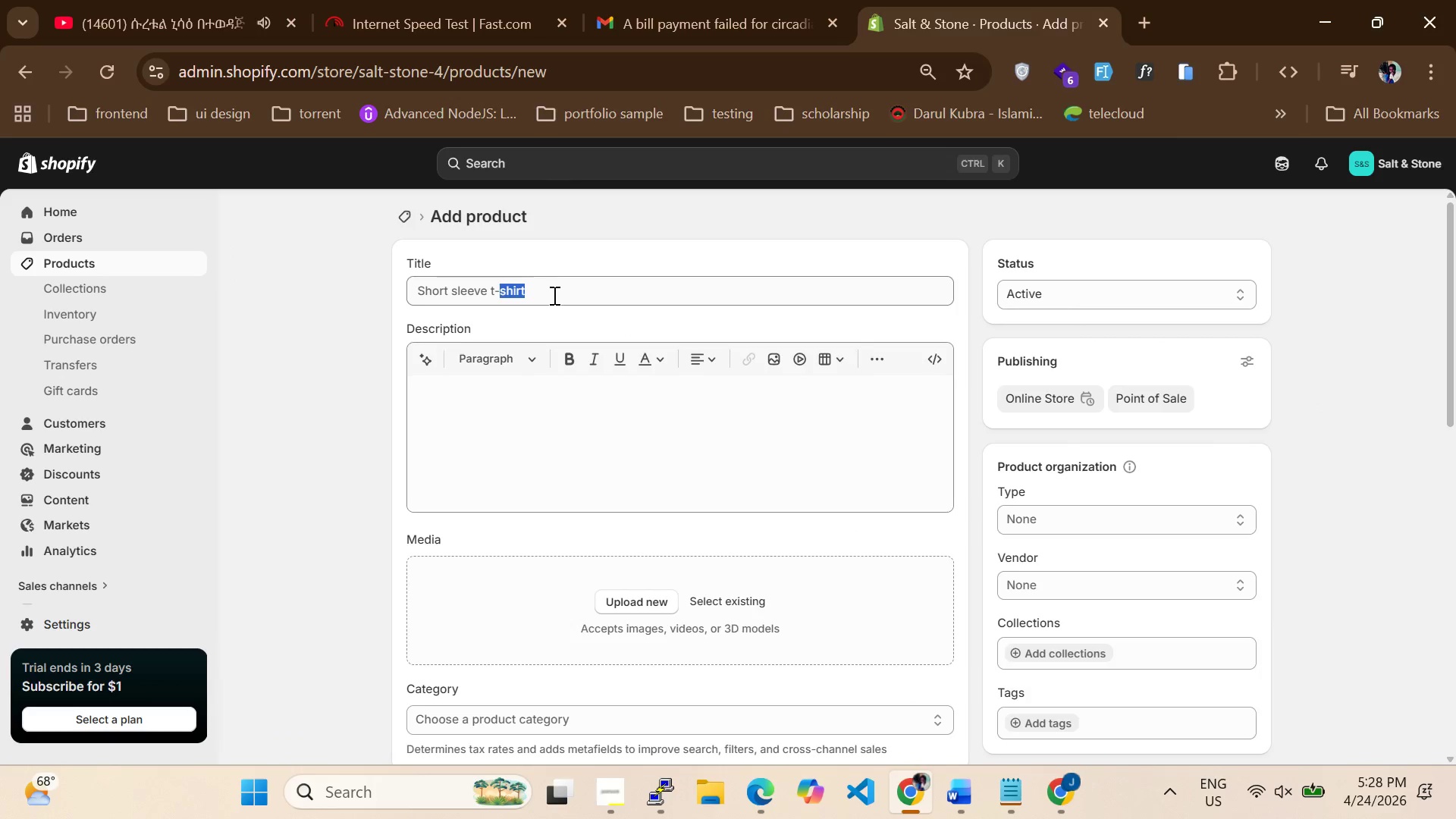 
left_click([554, 295])
 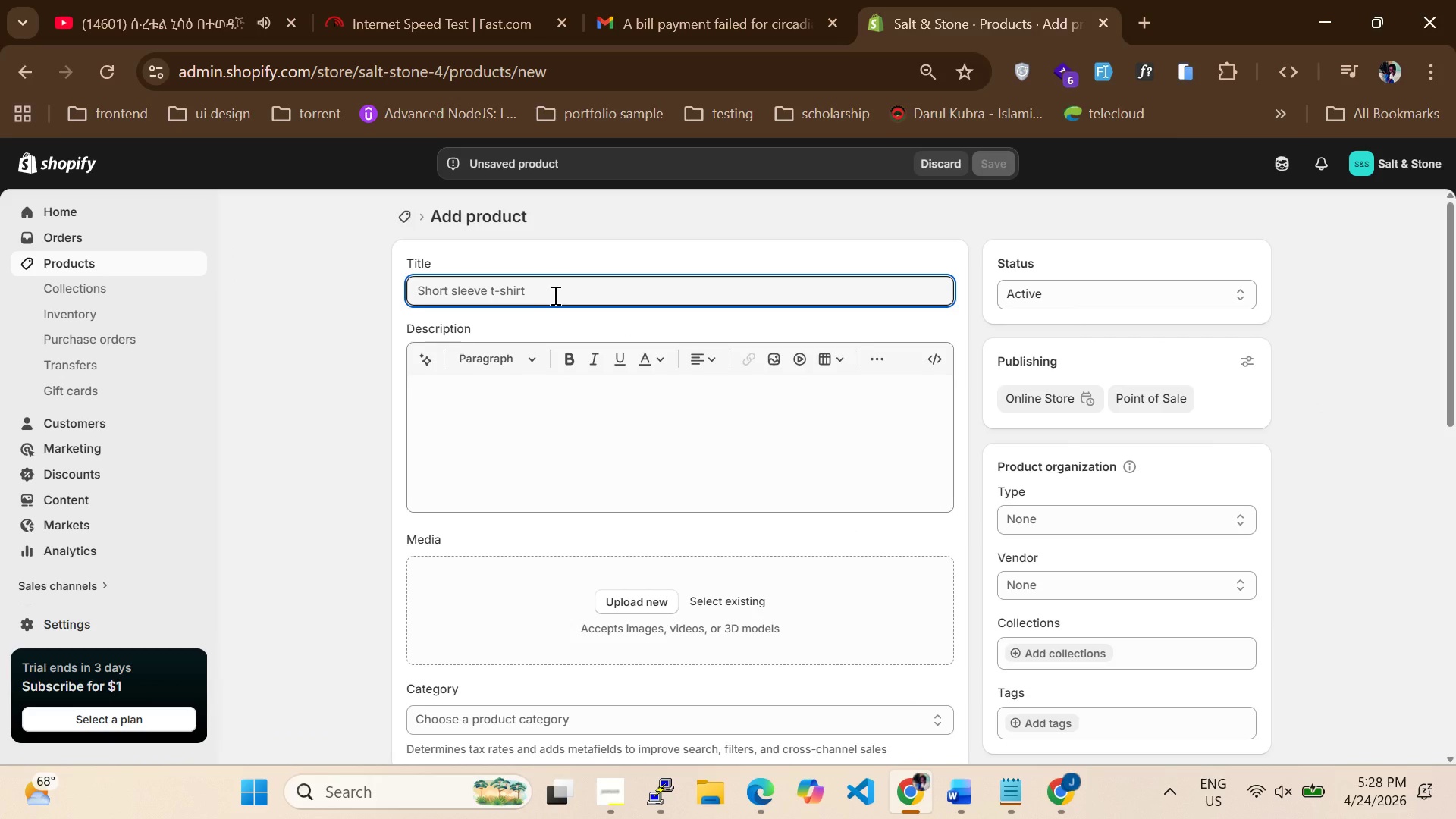 
type(Mineral Mist Facial Spray)
 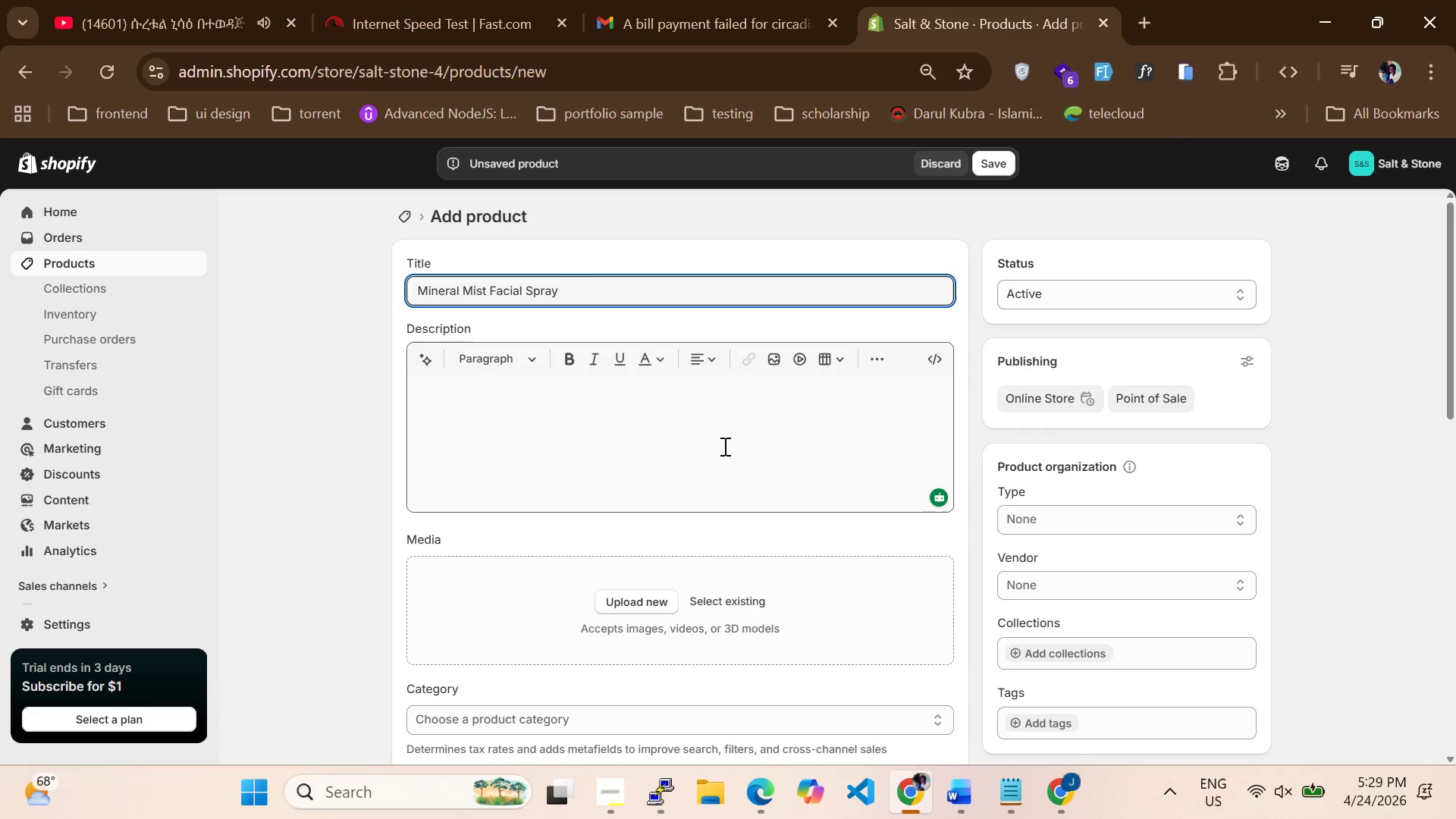 
left_click_drag(start_coordinate=[689, 413], to_coordinate=[689, 417])
 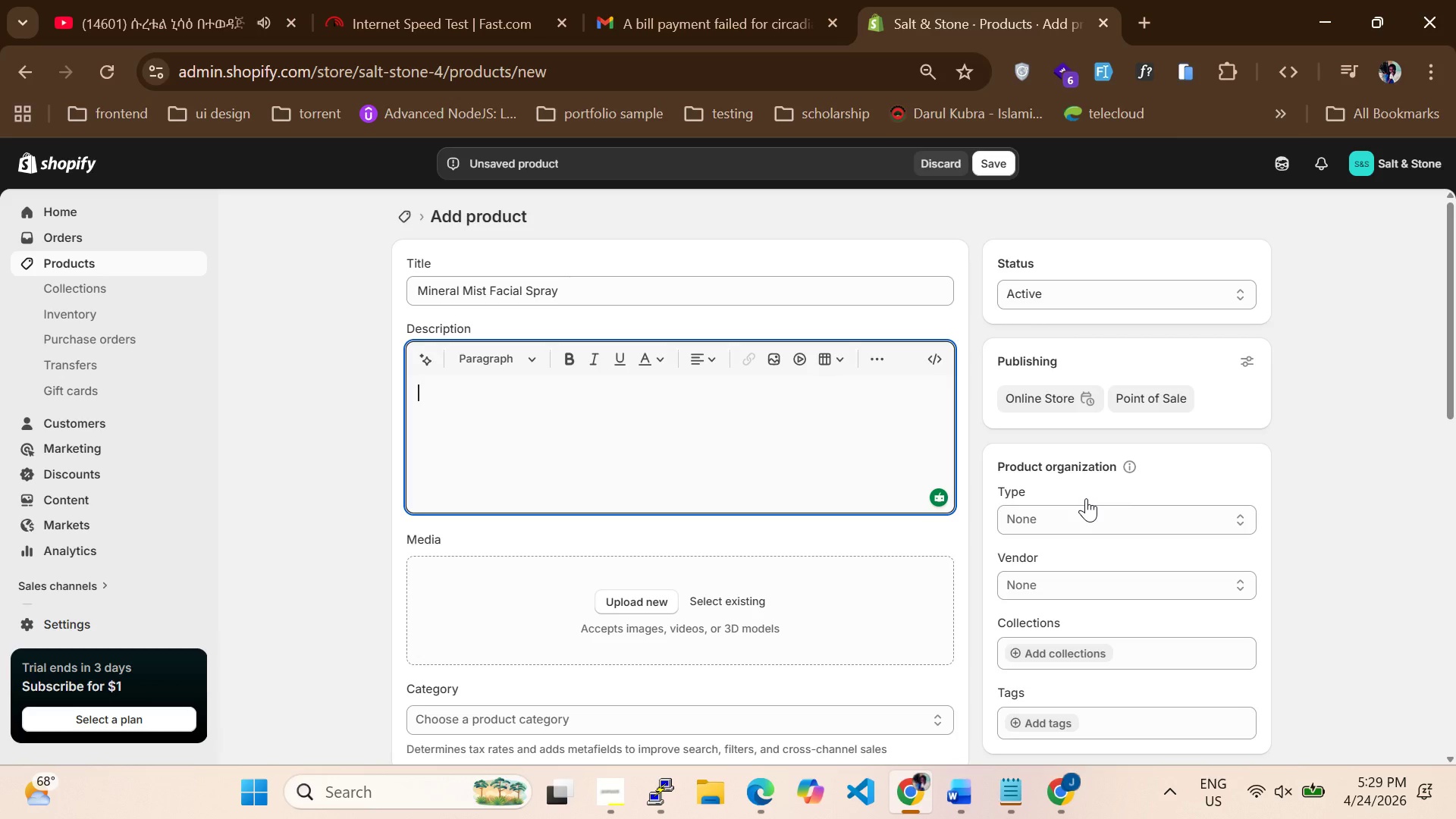 
left_click([1086, 499])
 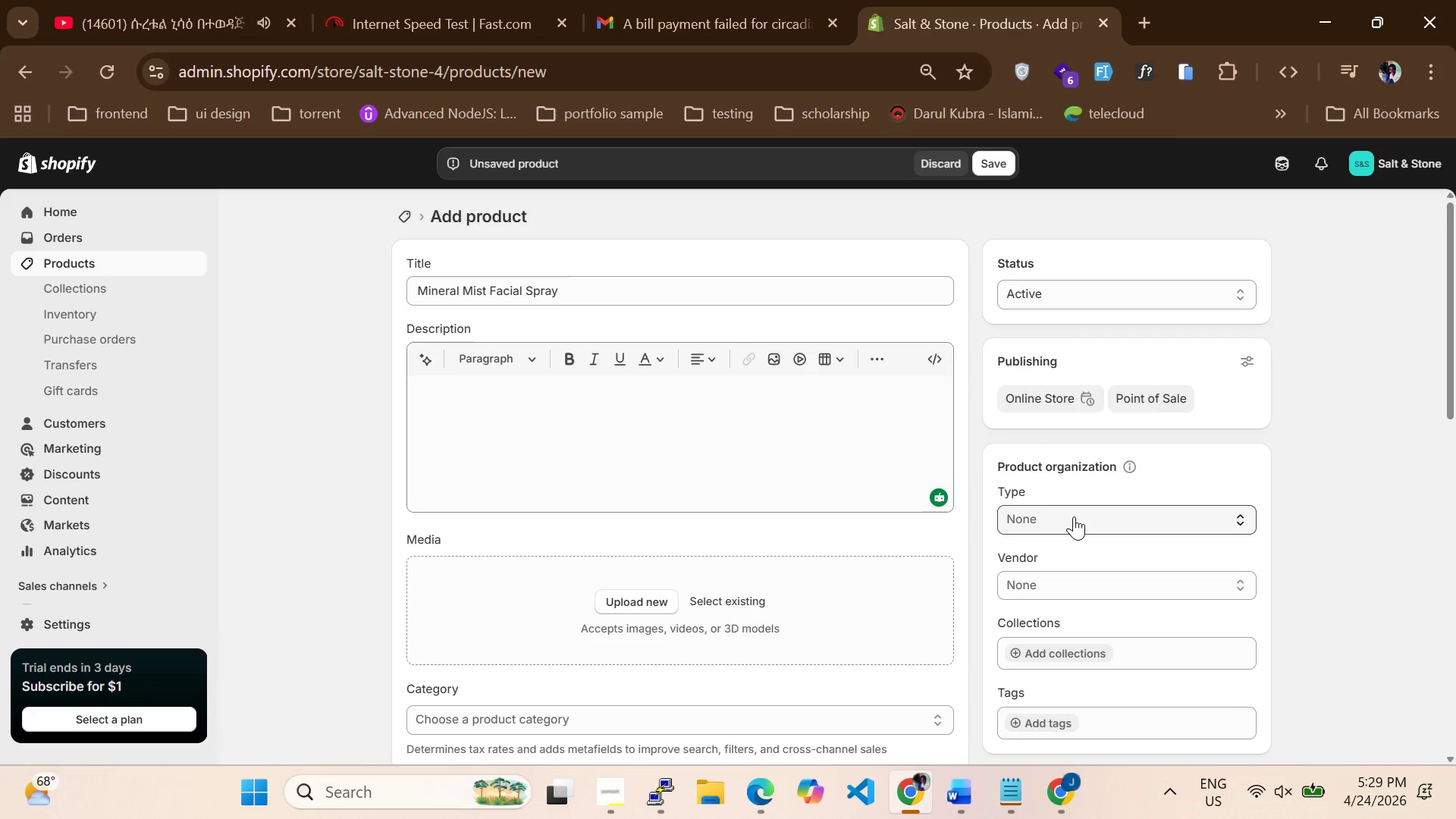 
left_click([1074, 516])
 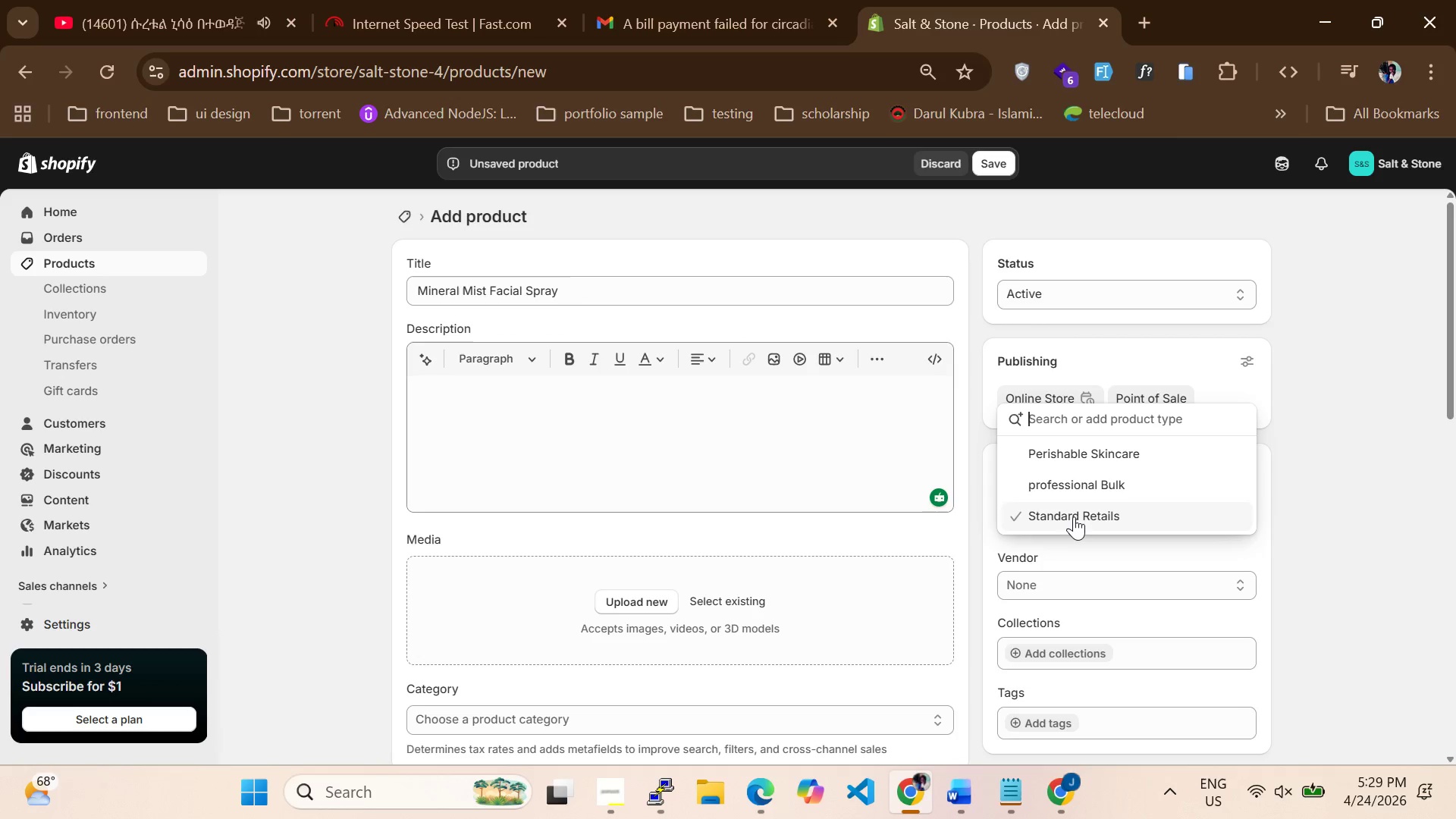 
left_click([1074, 516])
 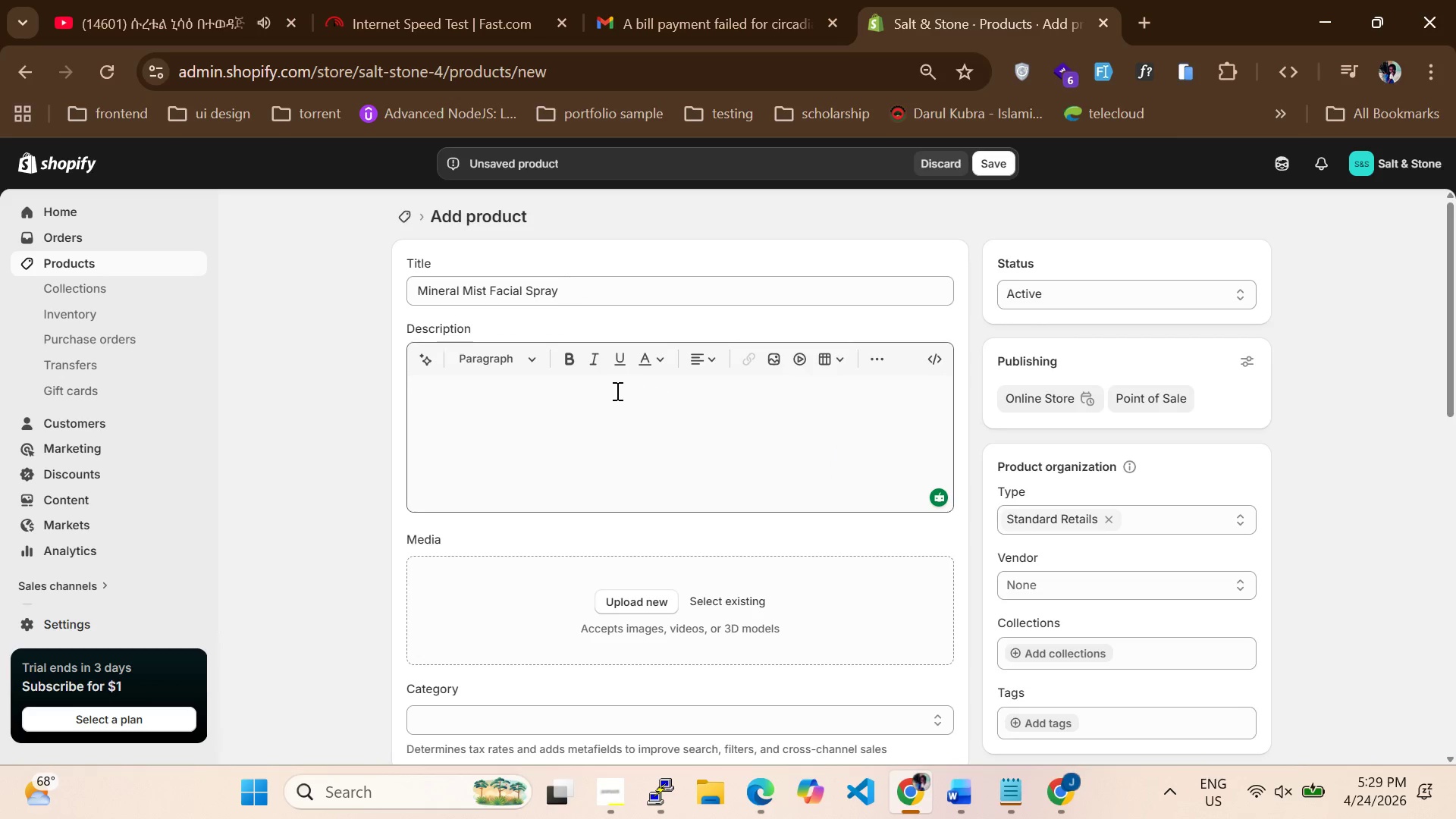 
left_click([616, 391])
 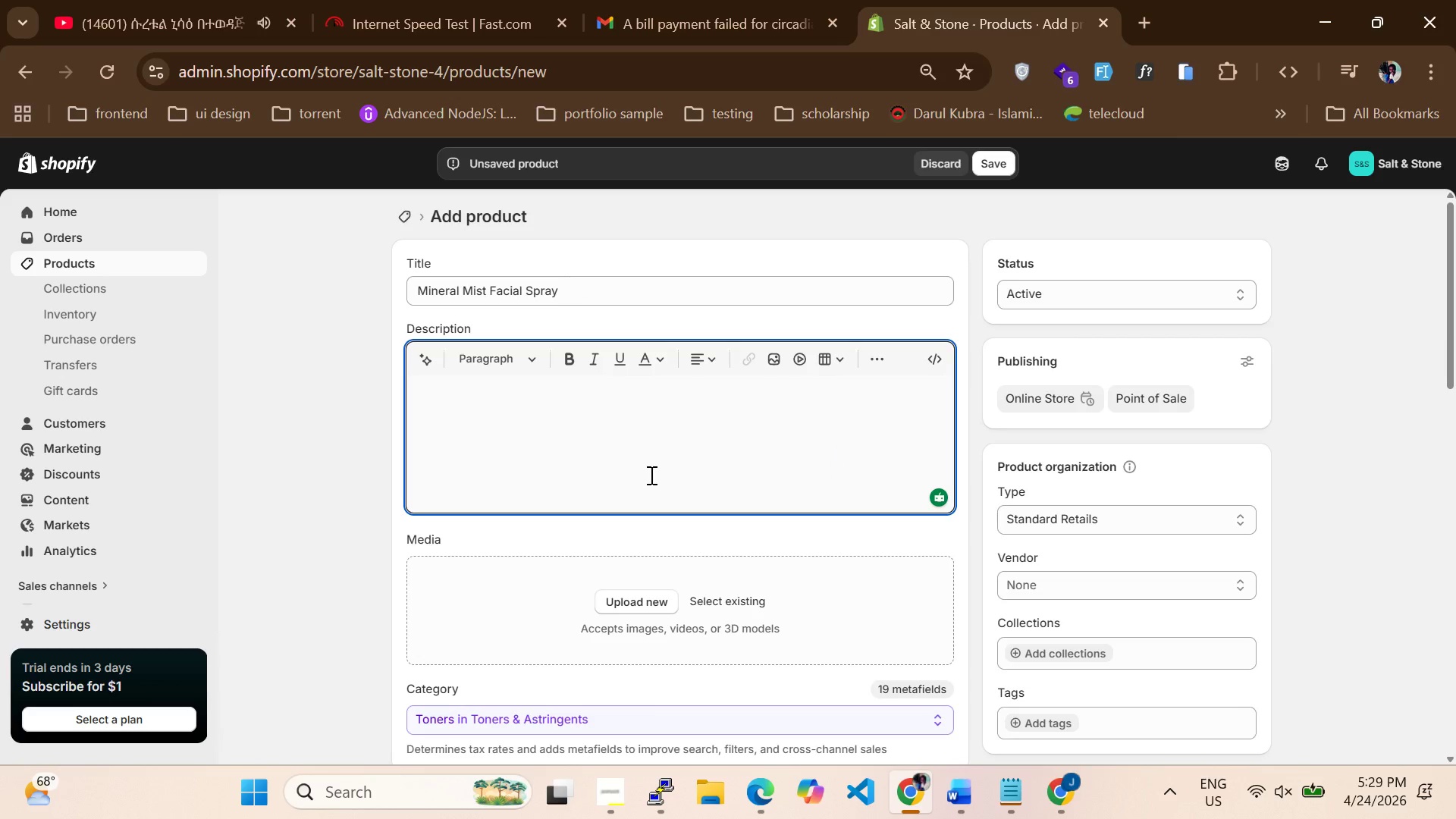 
type(The Mineral Mist Fax)
key(Backspace)
type(cial Spray offers instant refreshi)
key(Backspace)
key(Backspace)
type(hment and hydration.P)
 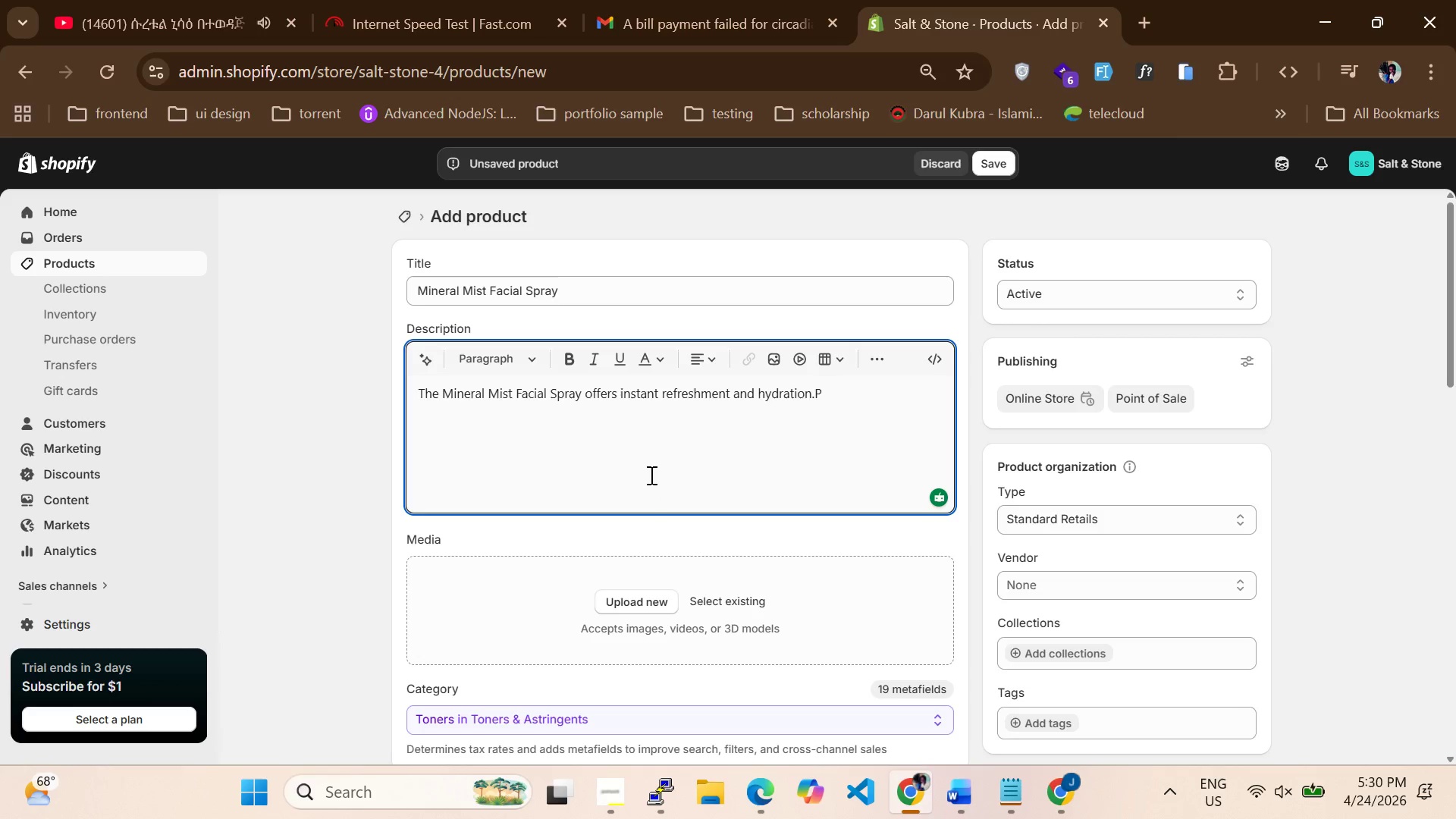 
type(erfect for on-the-go use,it enhaces daily skincare routines with a light and clean)
 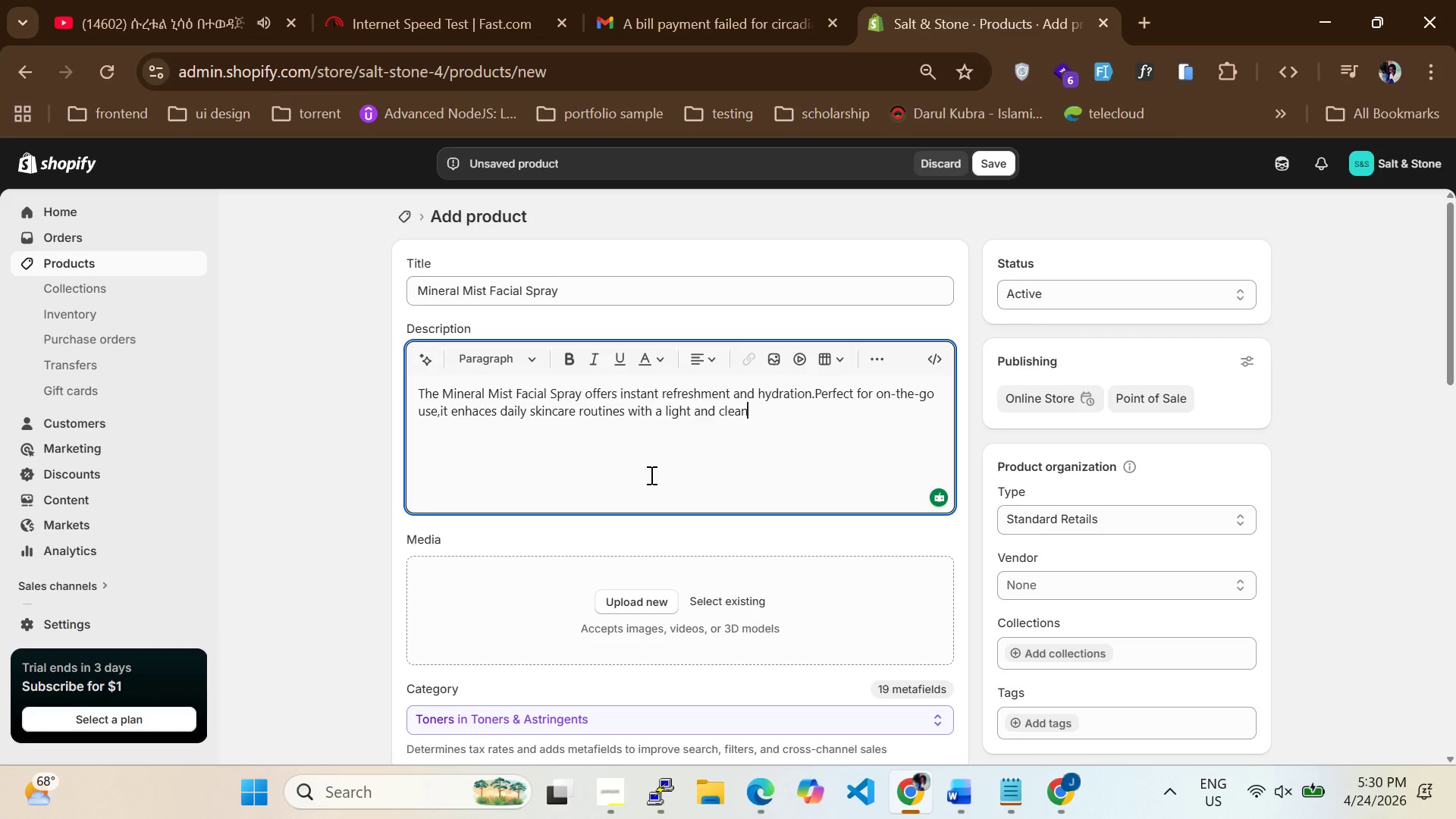 
wait(5.69)
 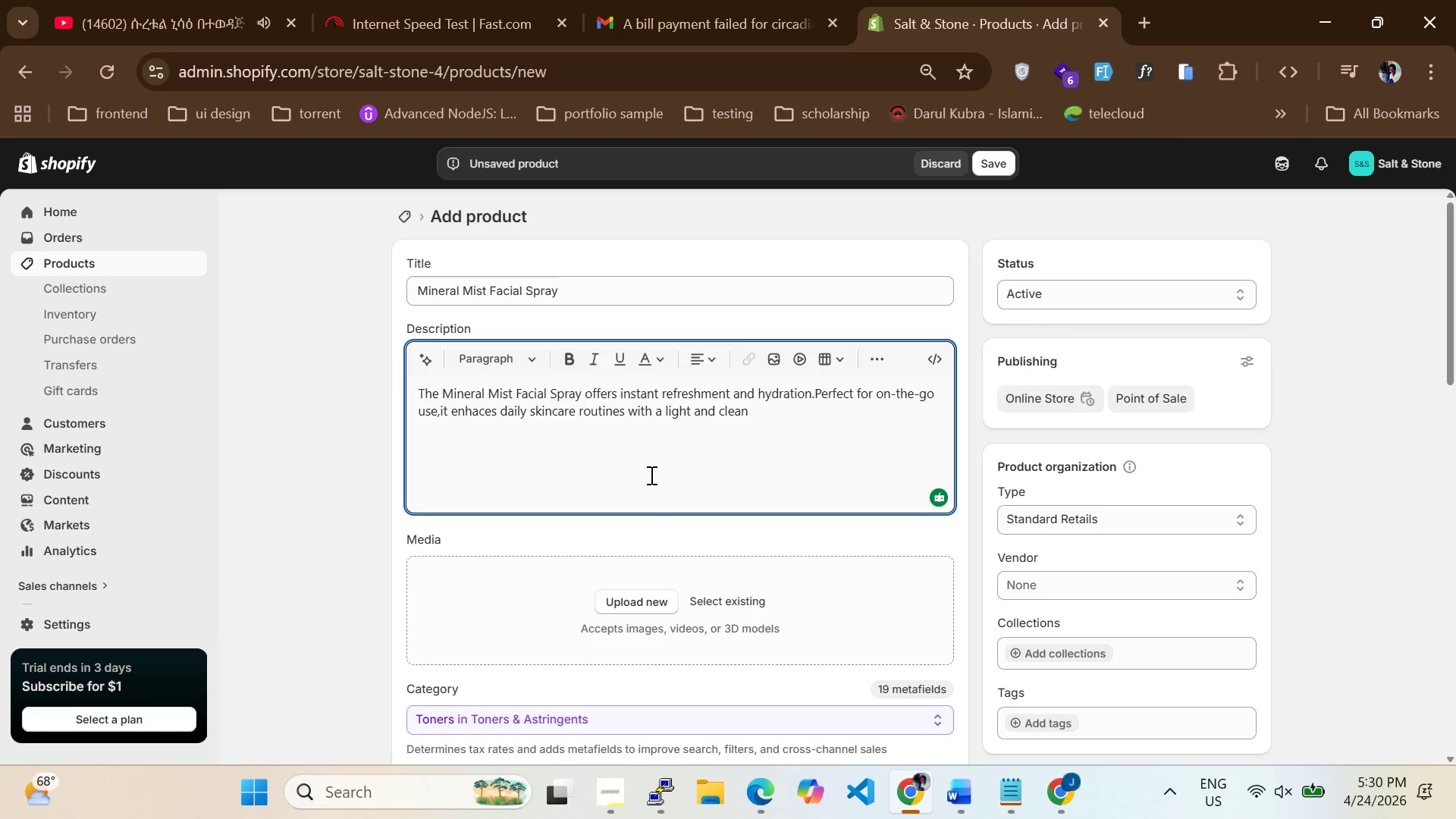 
type( finish)
 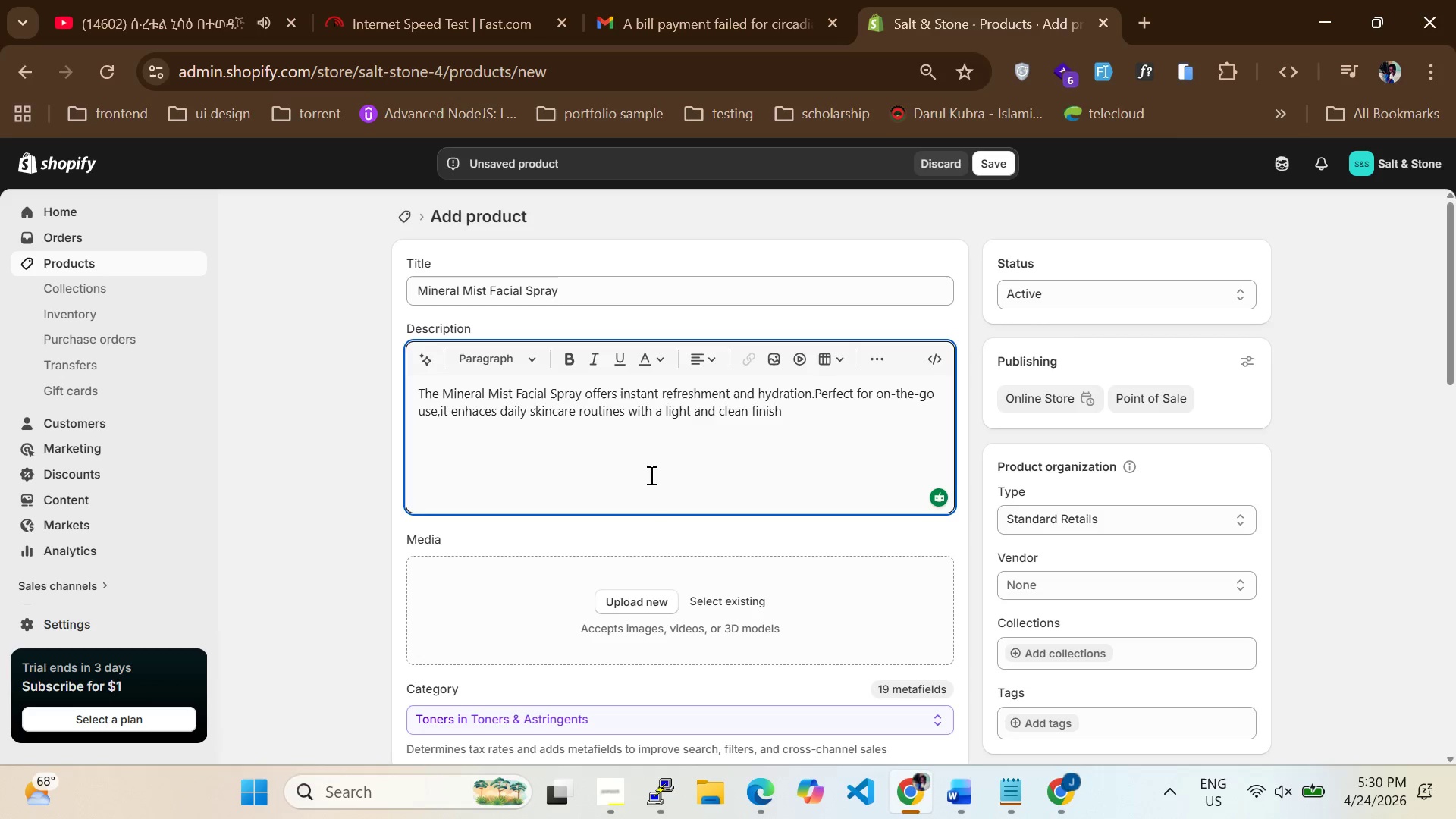 
wait(16.09)
 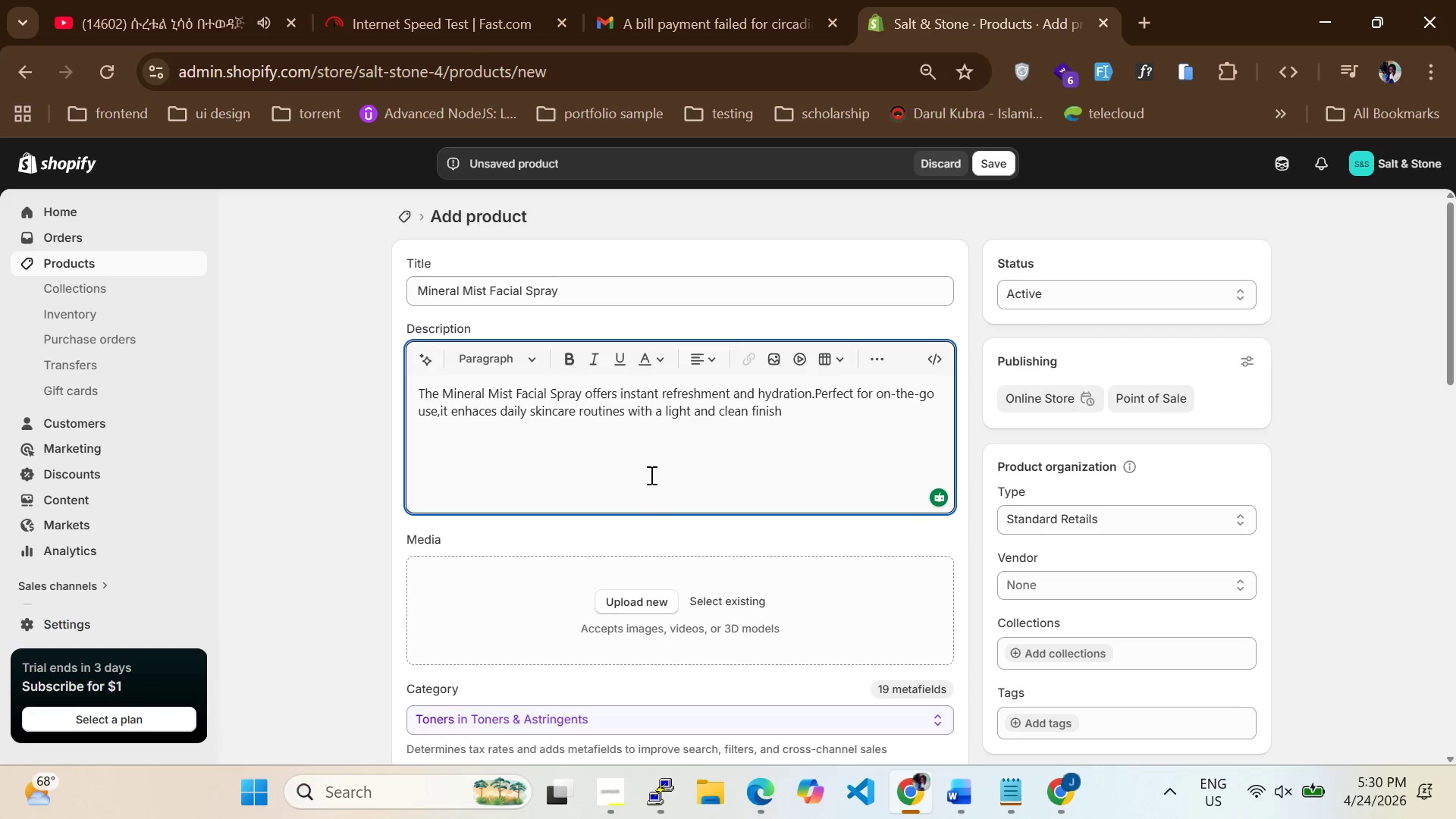 
scroll: coordinate [601, 612], scroll_direction: down, amount: 18.0
 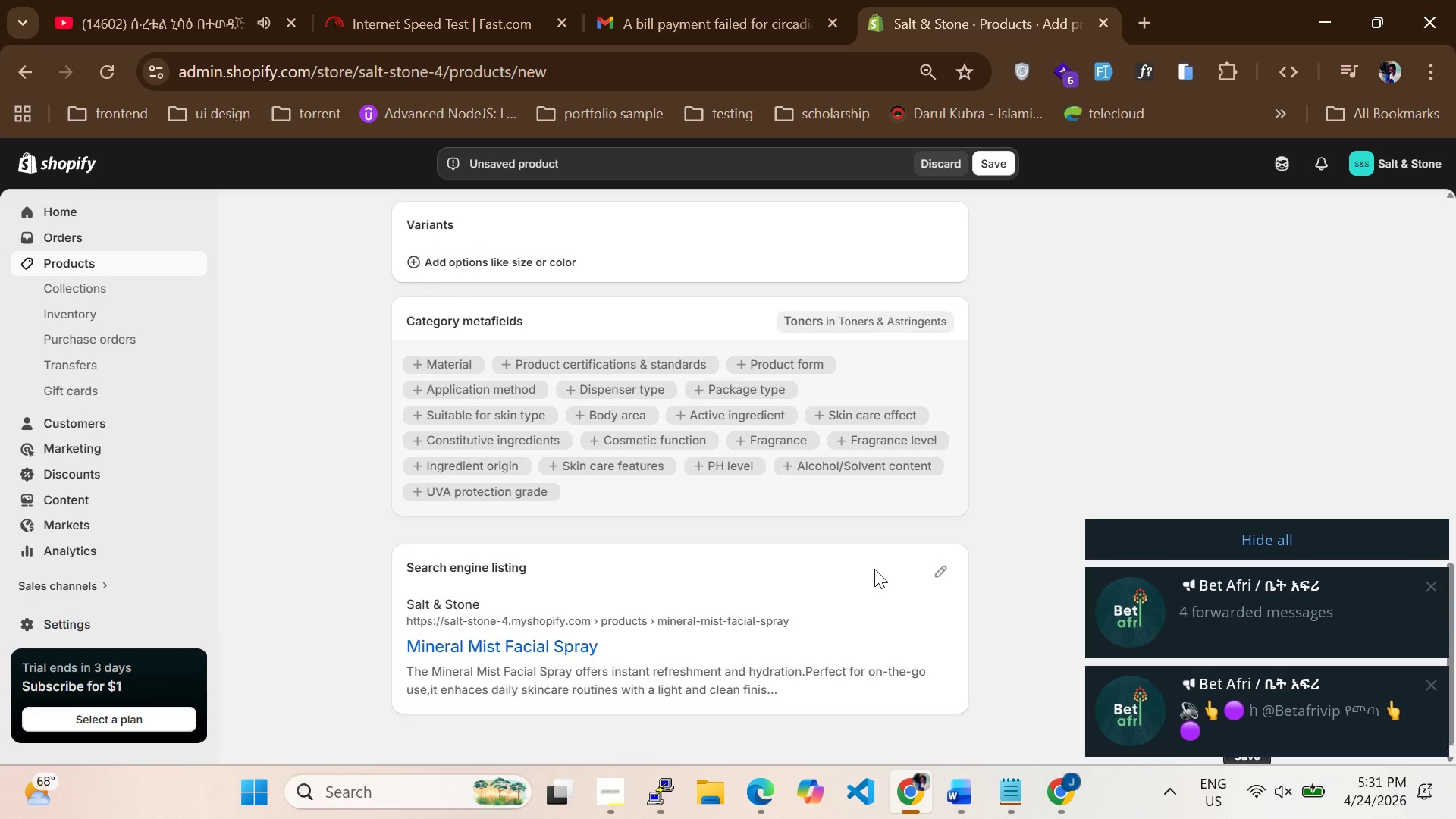 
scroll: coordinate [865, 559], scroll_direction: up, amount: 5.0
 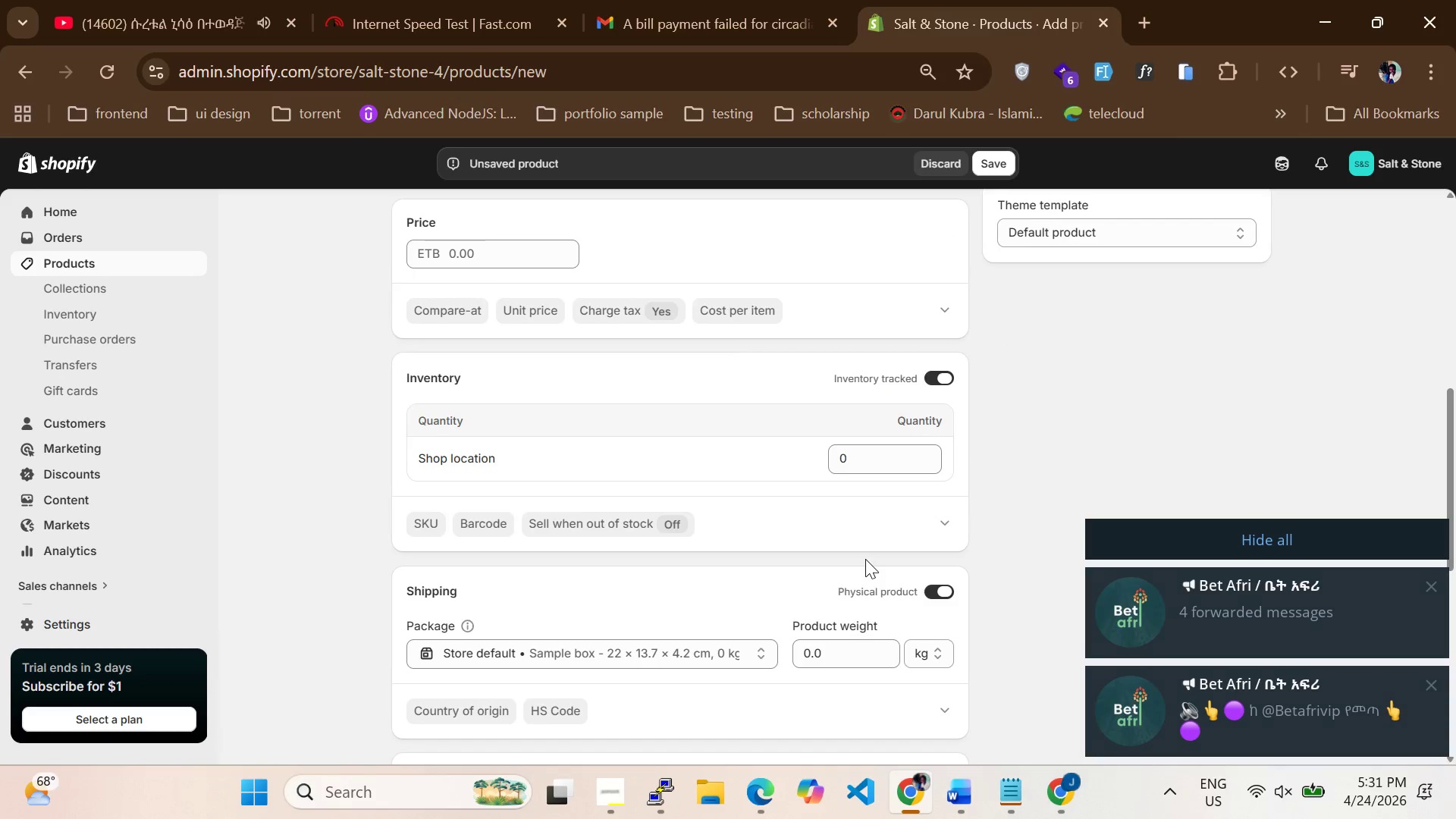 
scroll: coordinate [865, 559], scroll_direction: down, amount: 1.0
 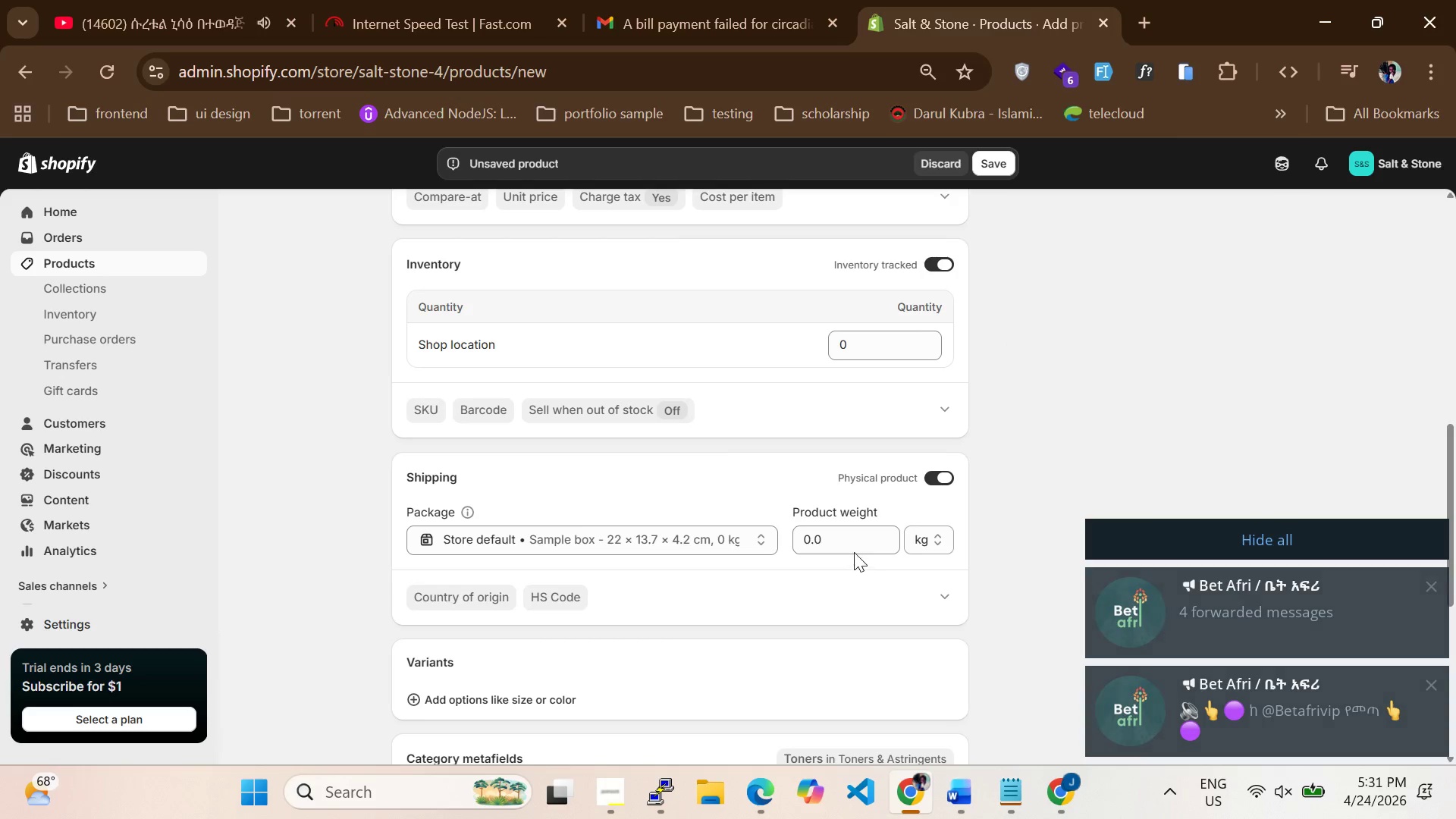 
left_click([850, 551])
 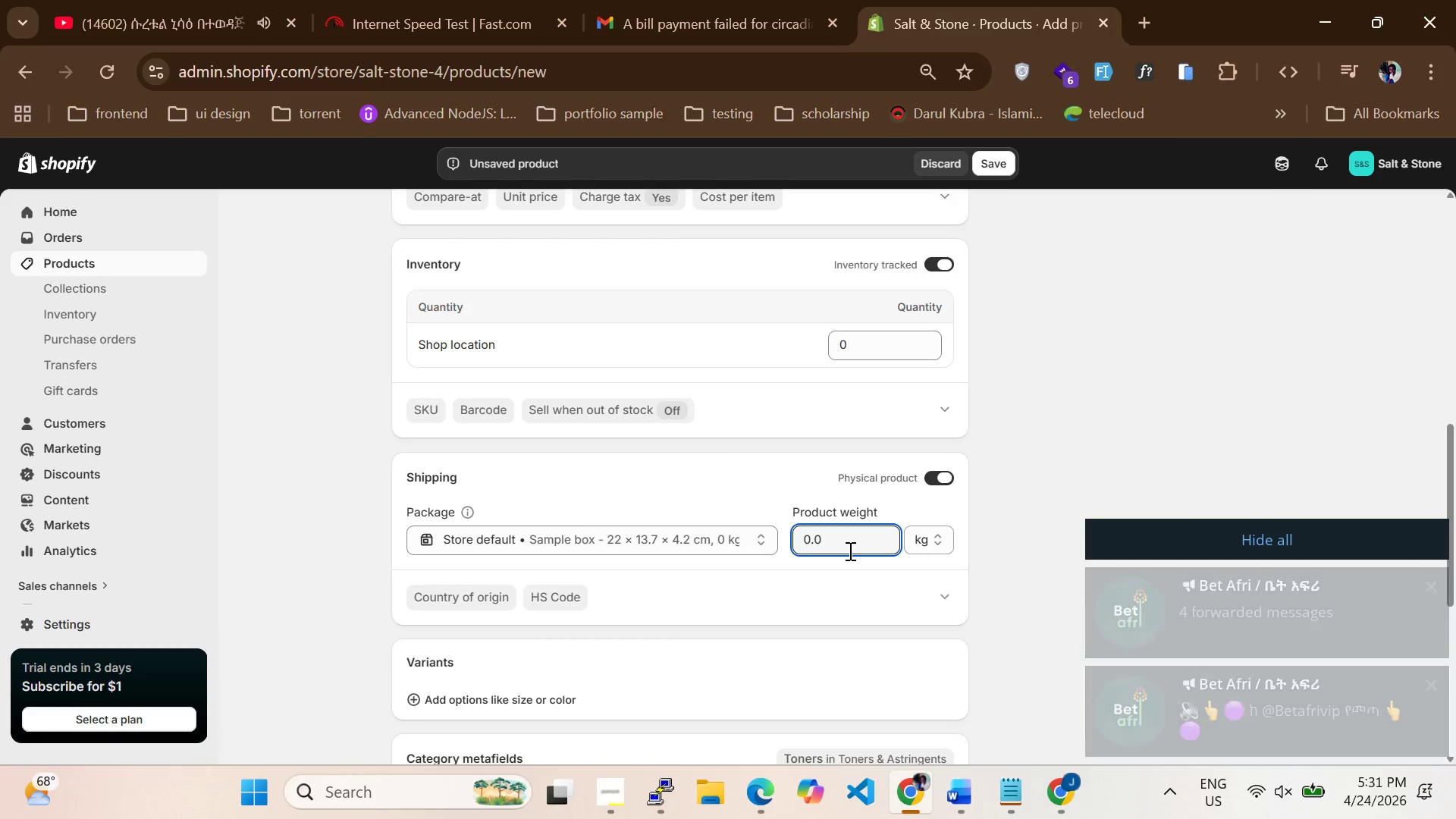 
key(Backspace)
 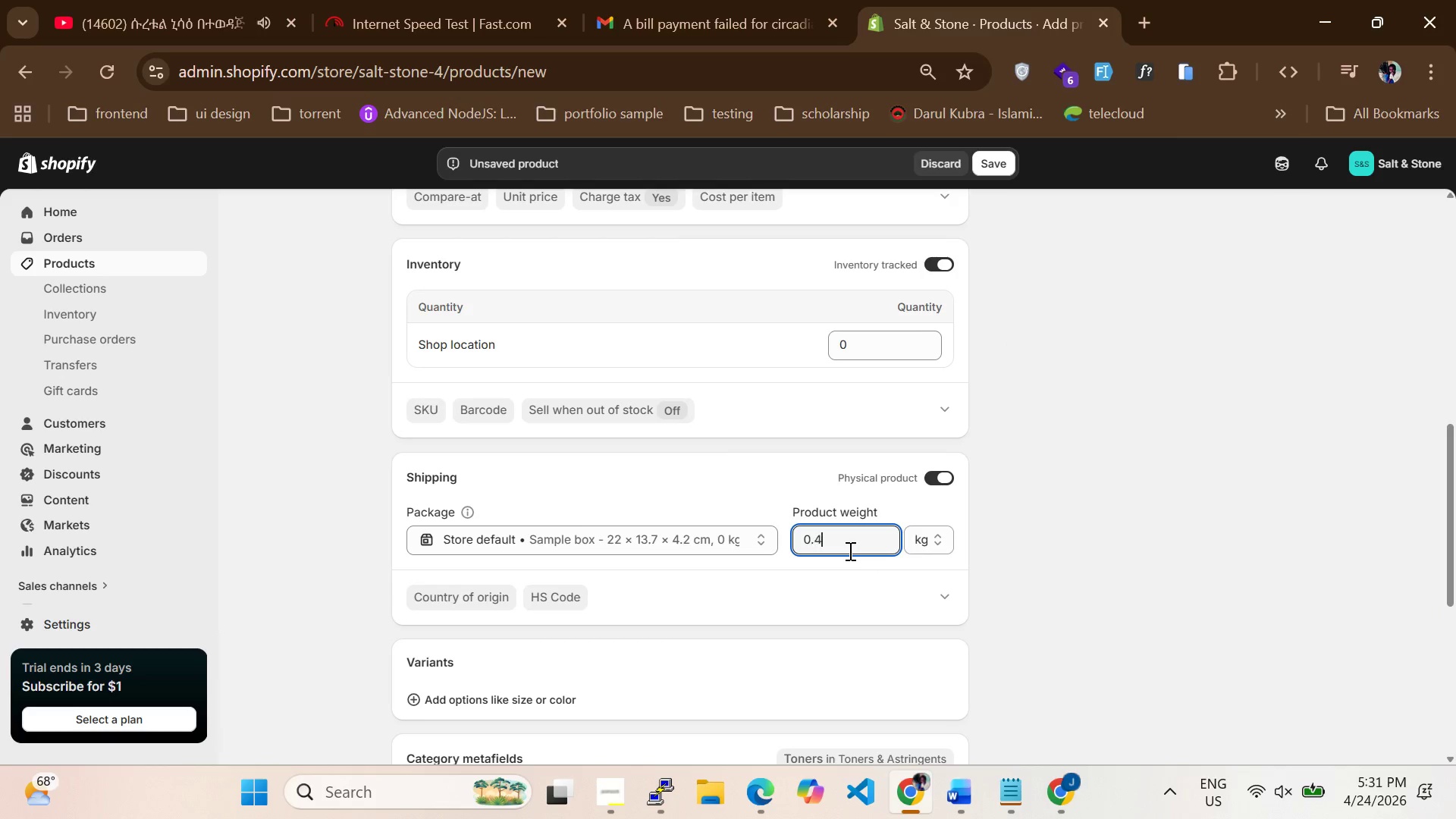 
key(4)
 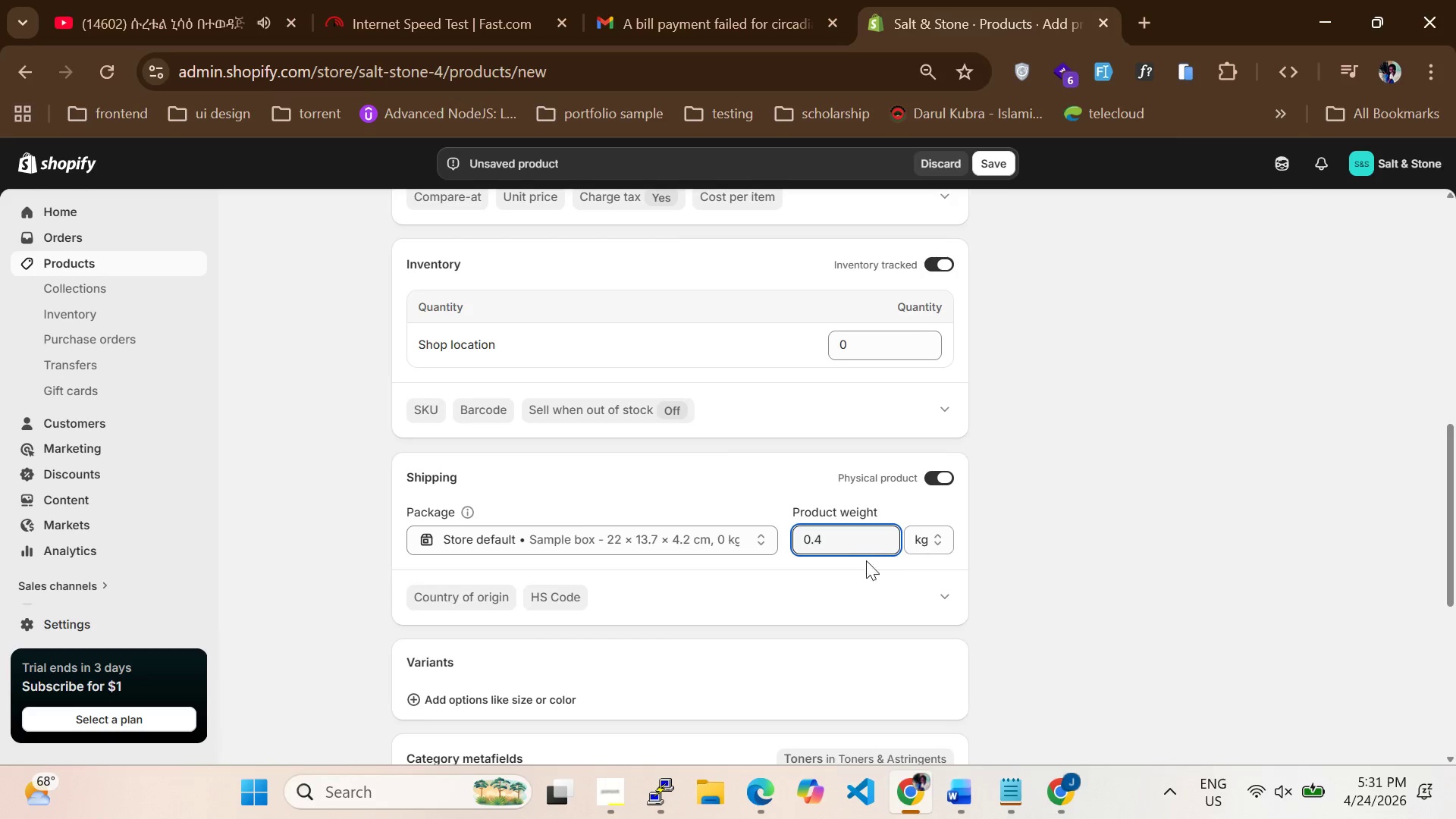 
left_click([913, 539])
 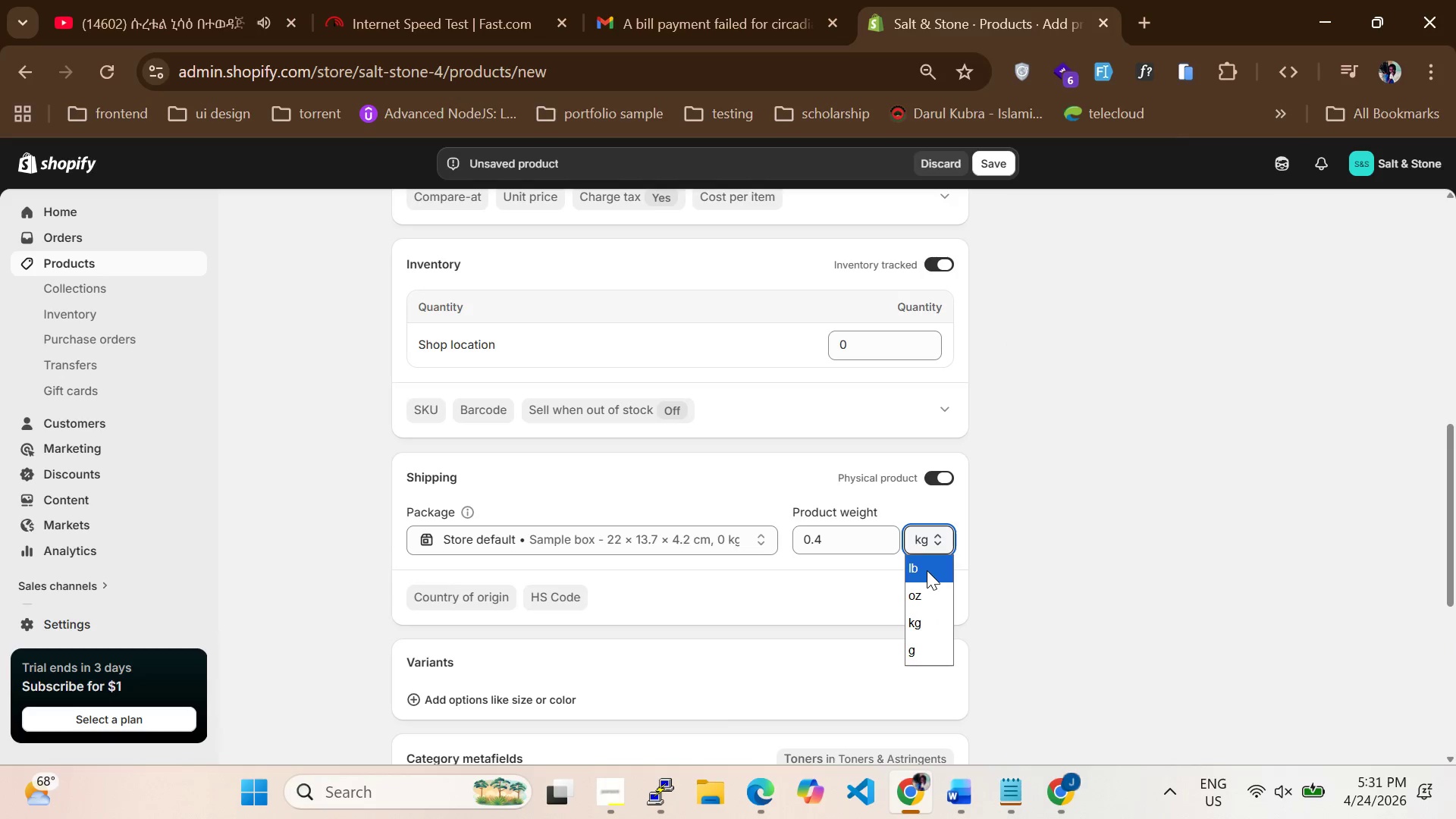 
left_click([924, 570])
 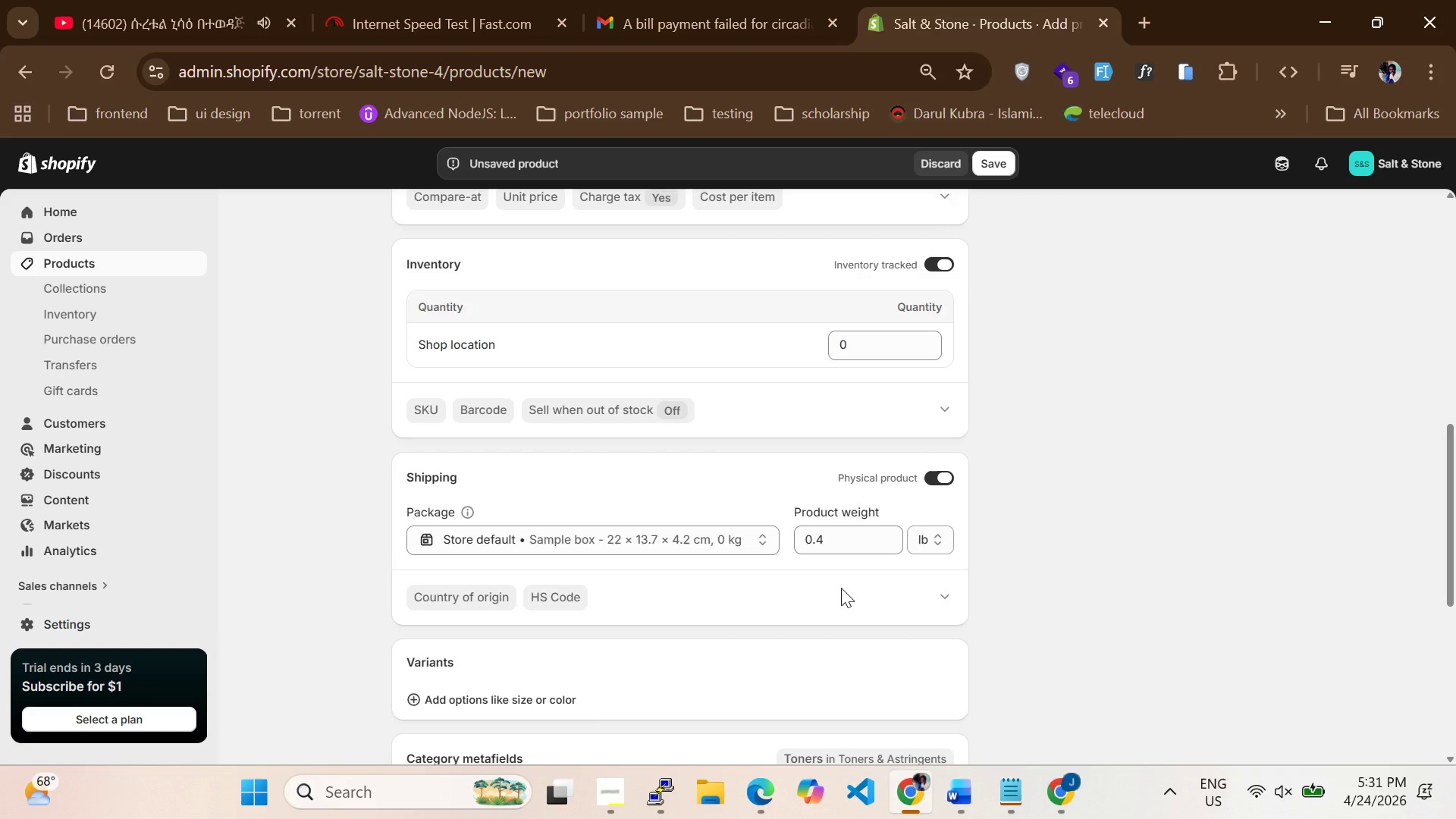 
left_click([841, 588])
 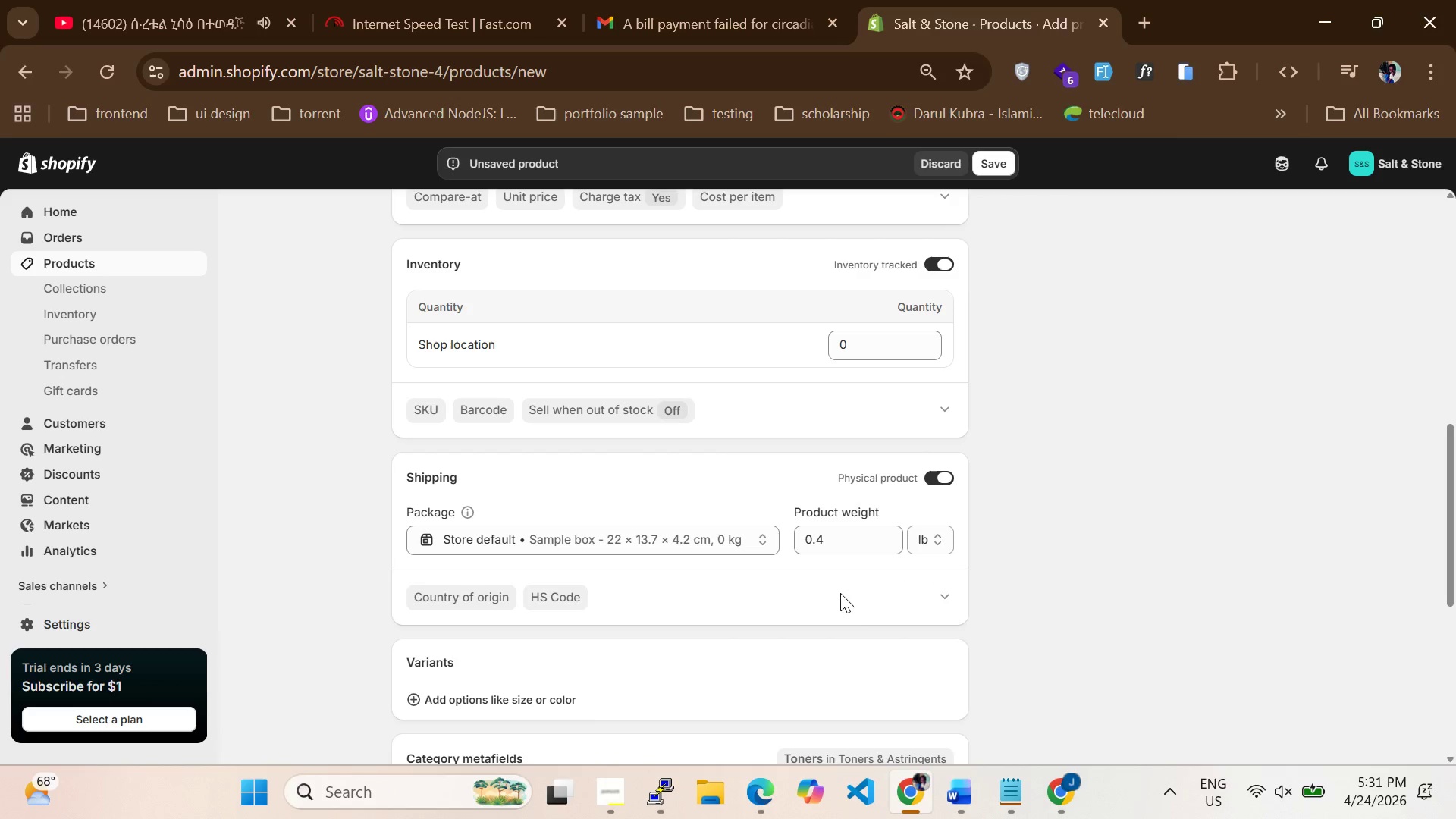 
scroll: coordinate [853, 609], scroll_direction: up, amount: 3.0
 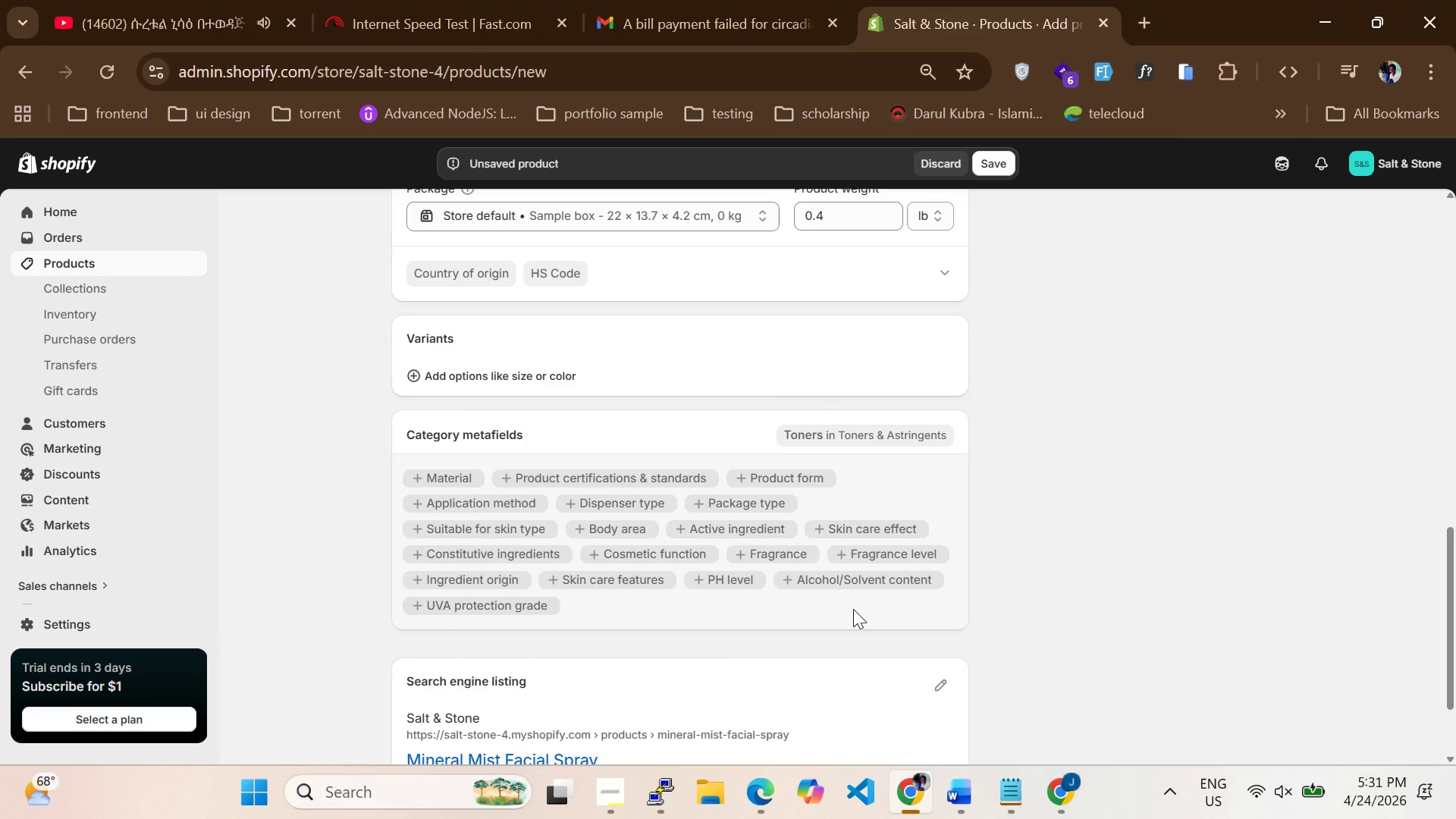 
scroll: coordinate [853, 609], scroll_direction: down, amount: 1.0
 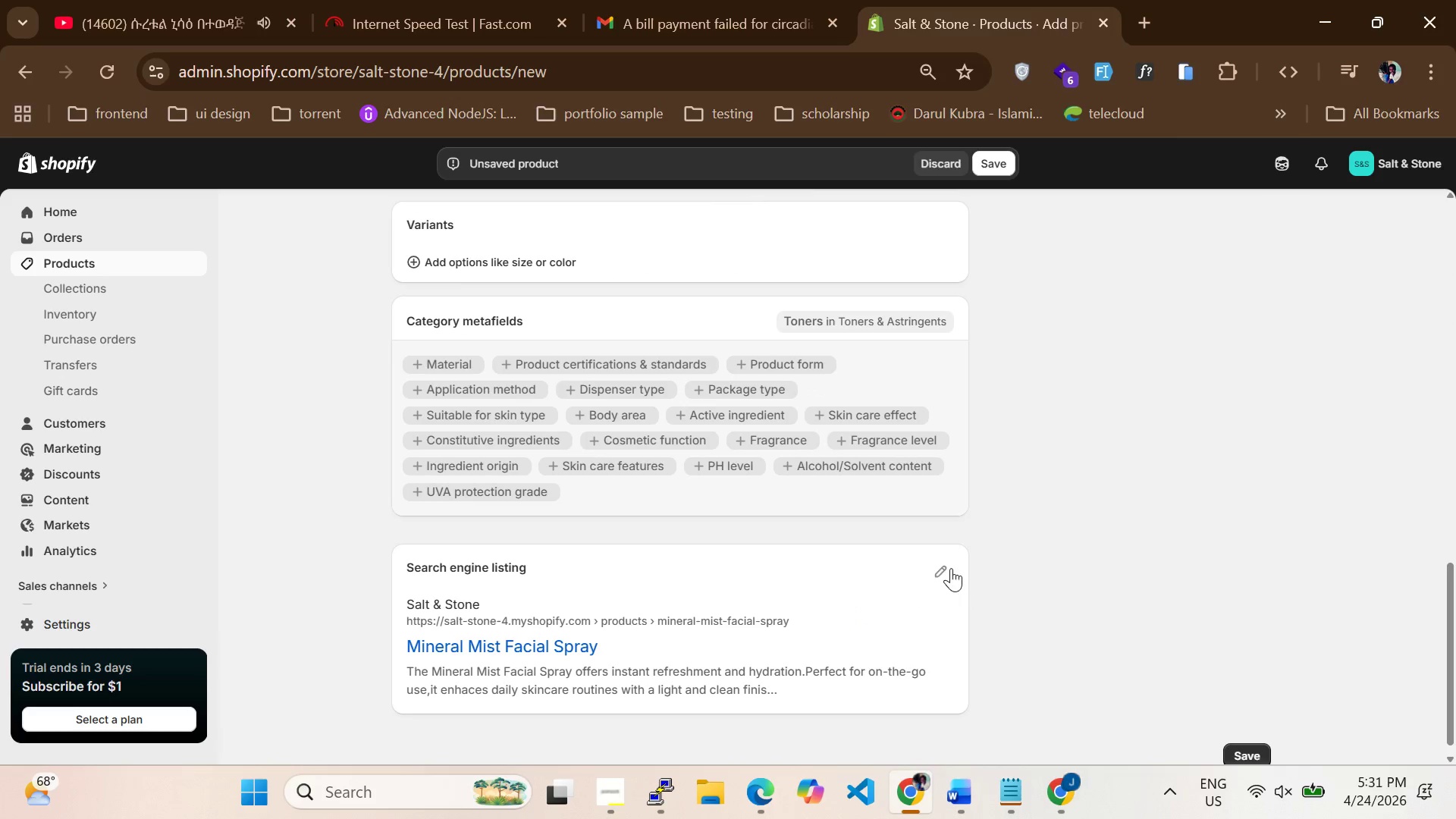 
left_click([943, 563])
 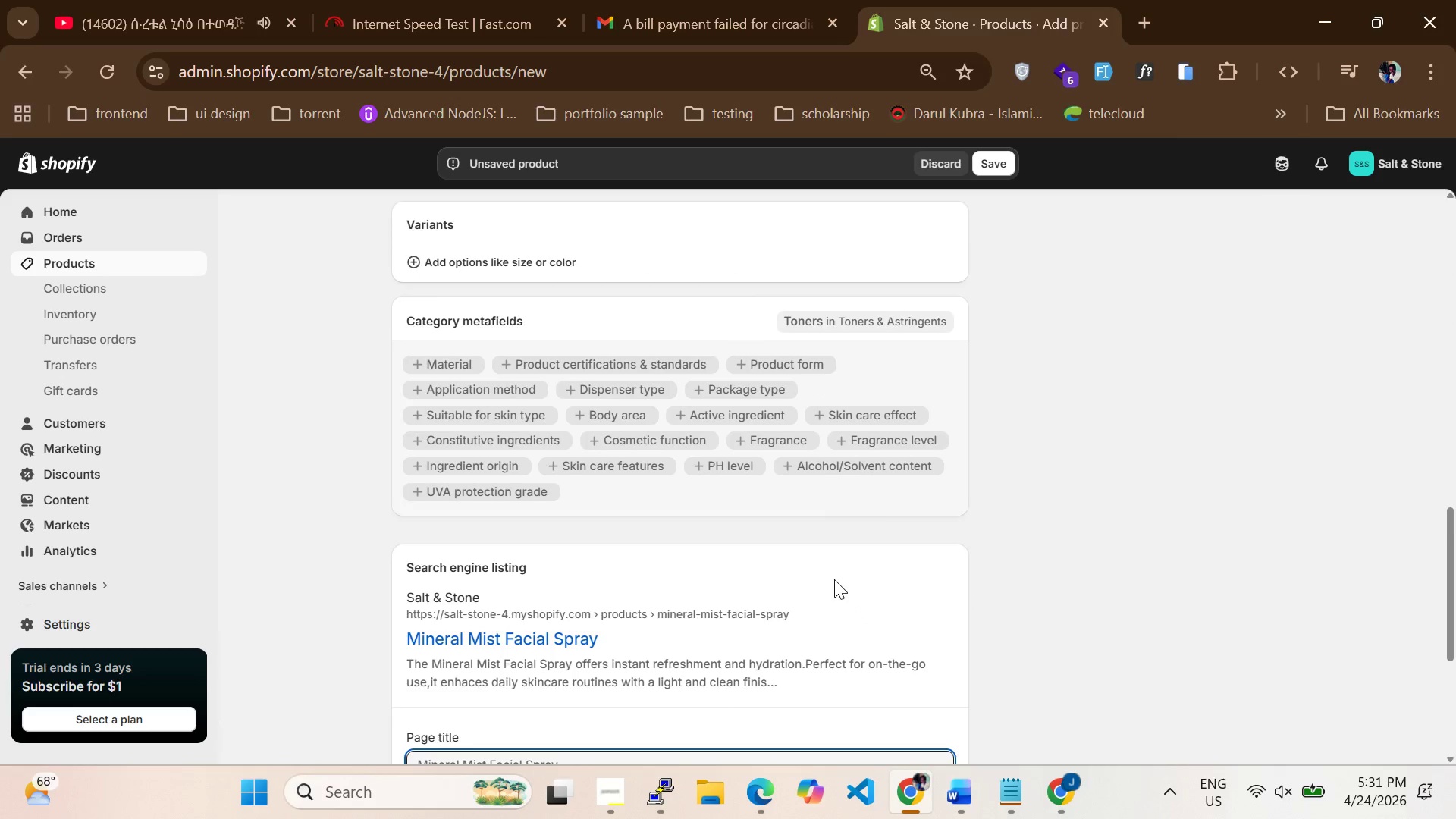 
scroll: coordinate [834, 579], scroll_direction: down, amount: 5.0
 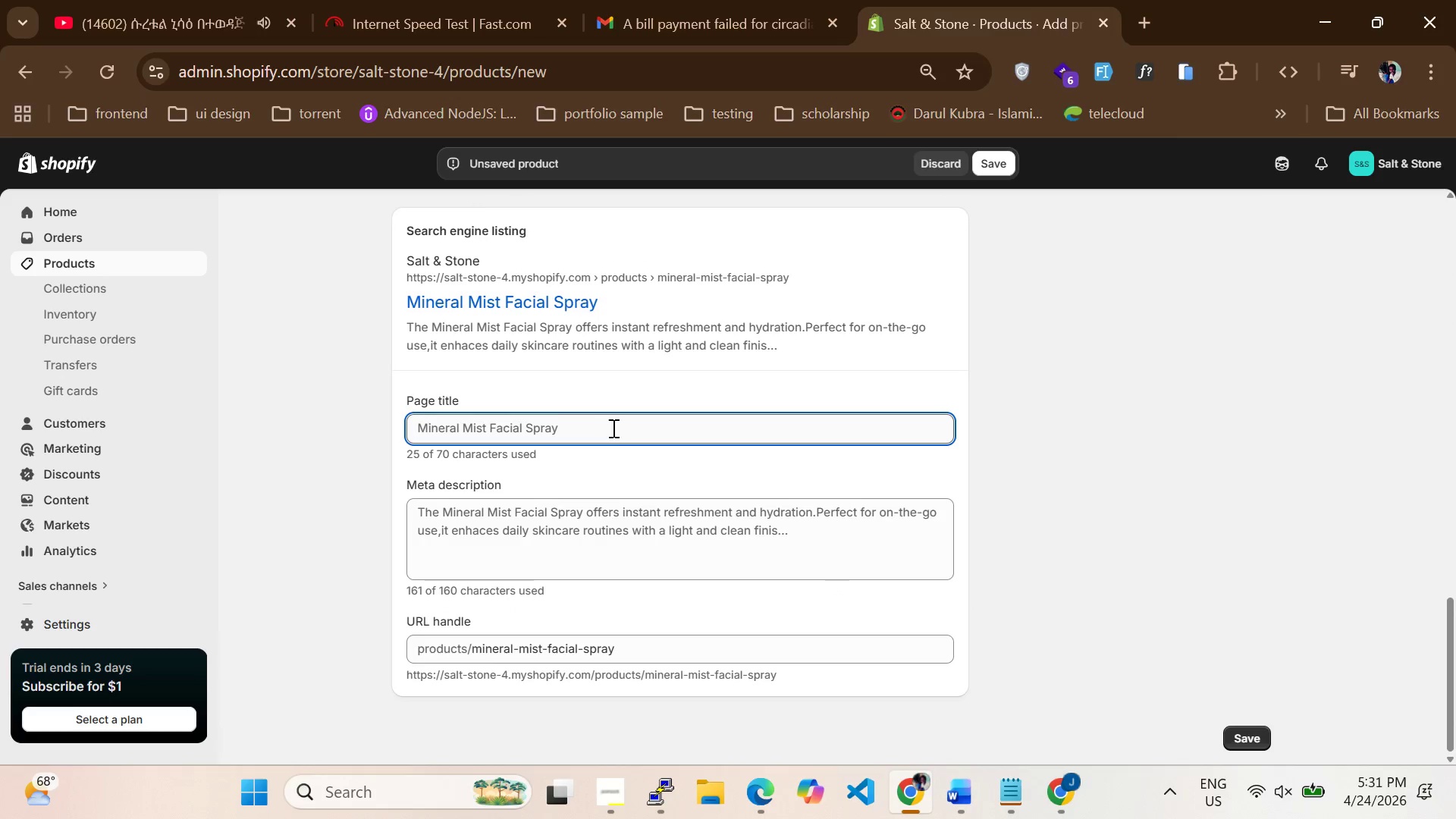 
double_click([612, 428])
 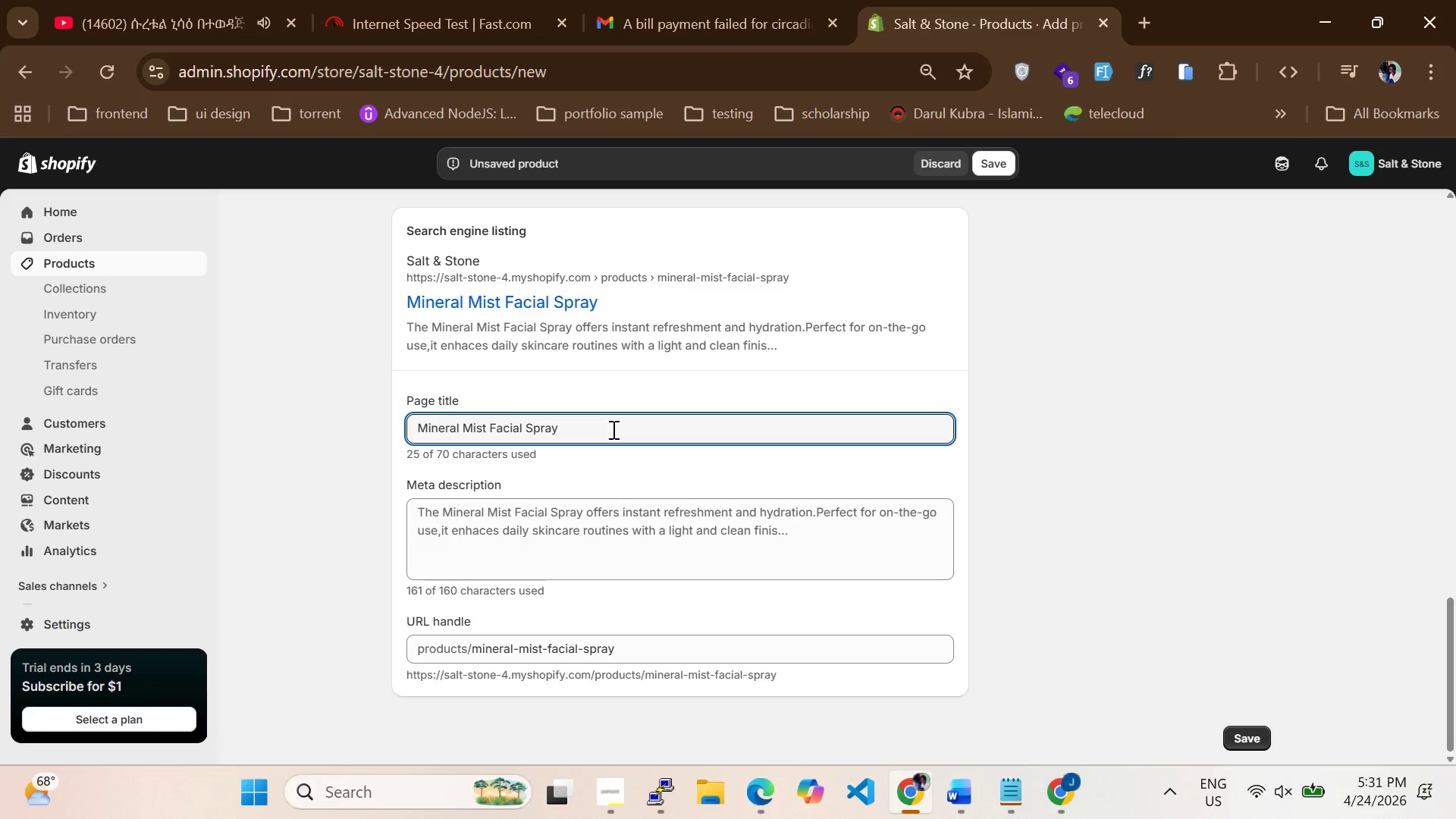 
wait(7.66)
 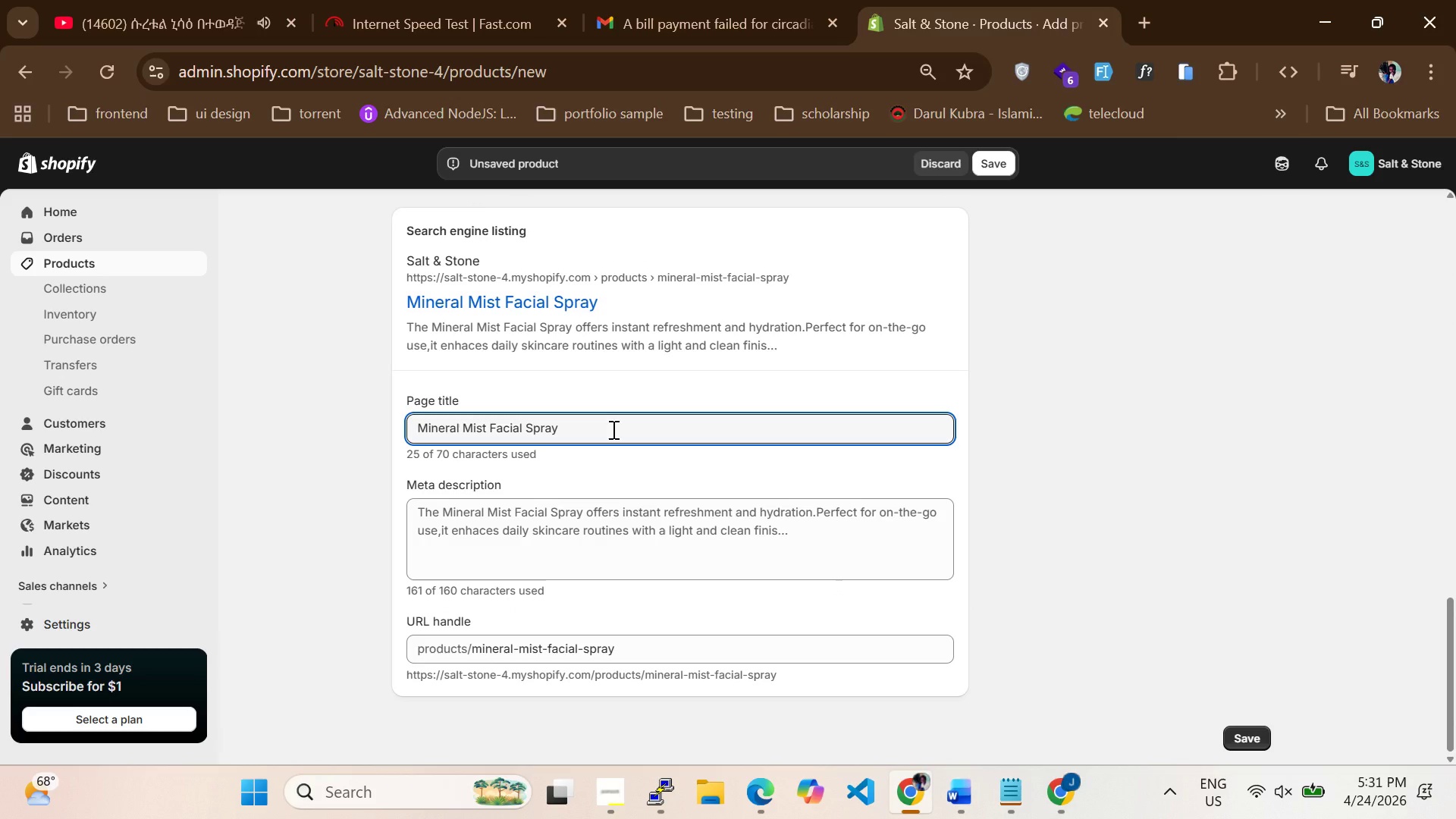 
left_click([612, 429])
 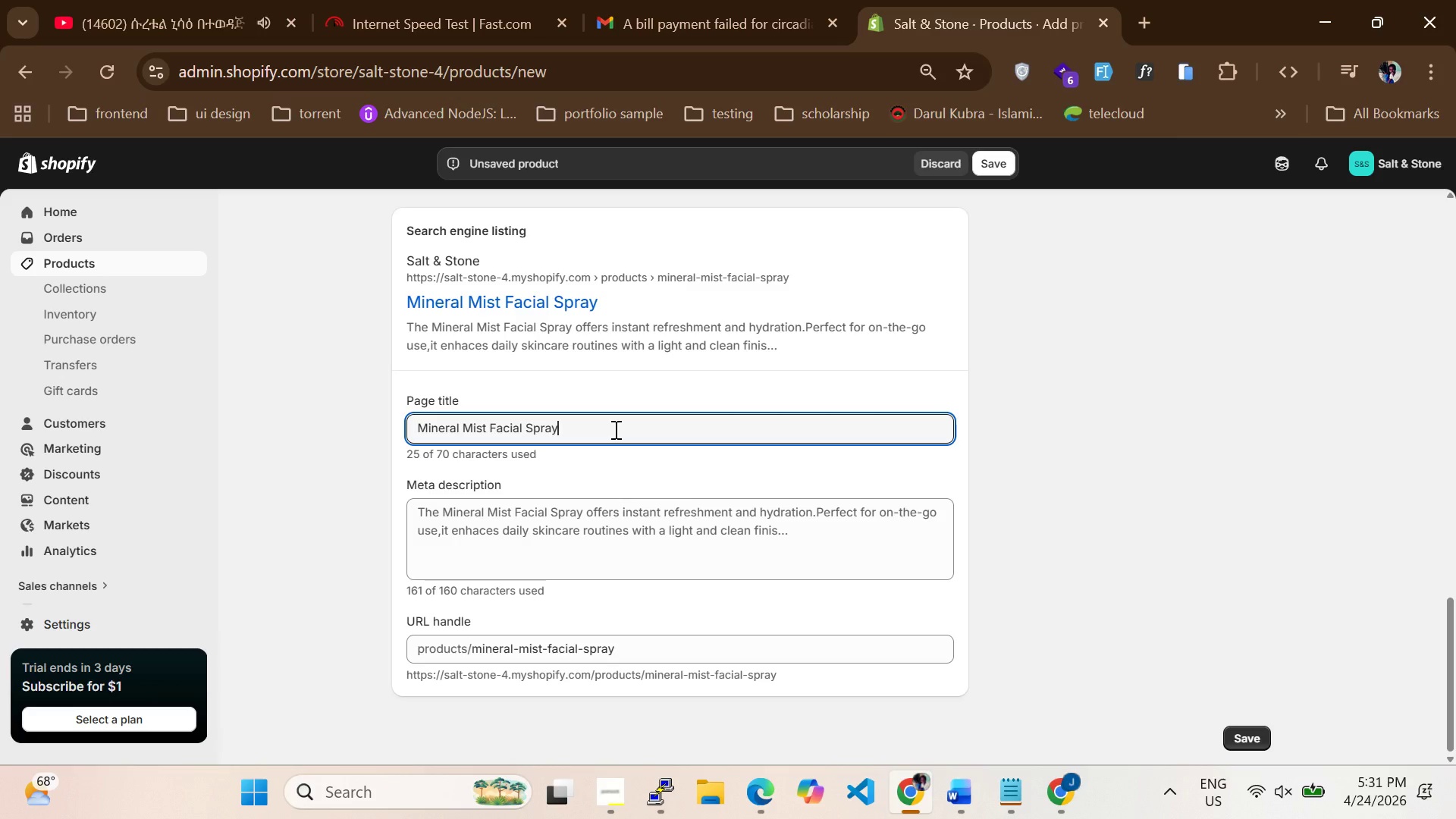 
type( for )
 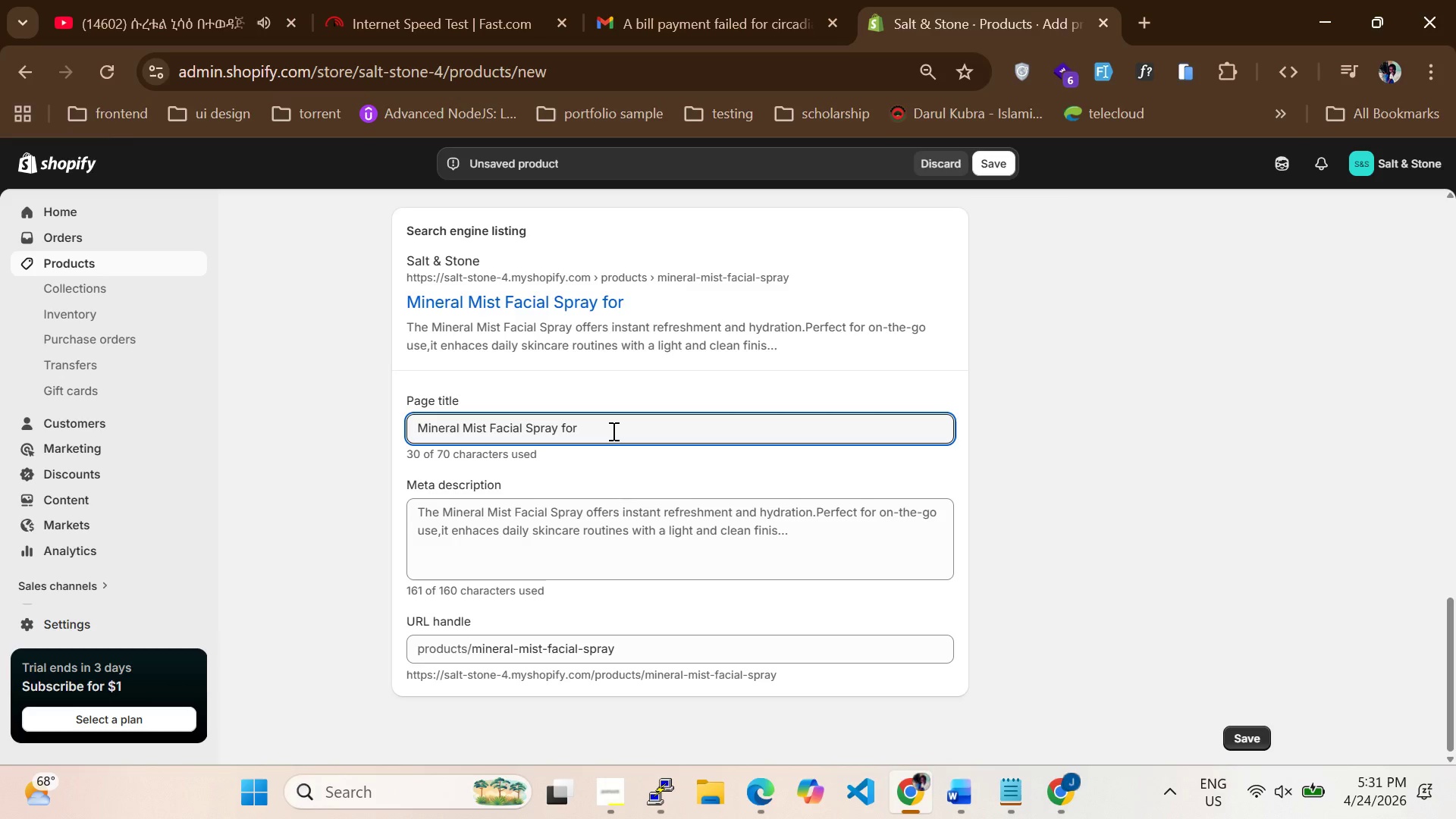 
wait(29.11)
 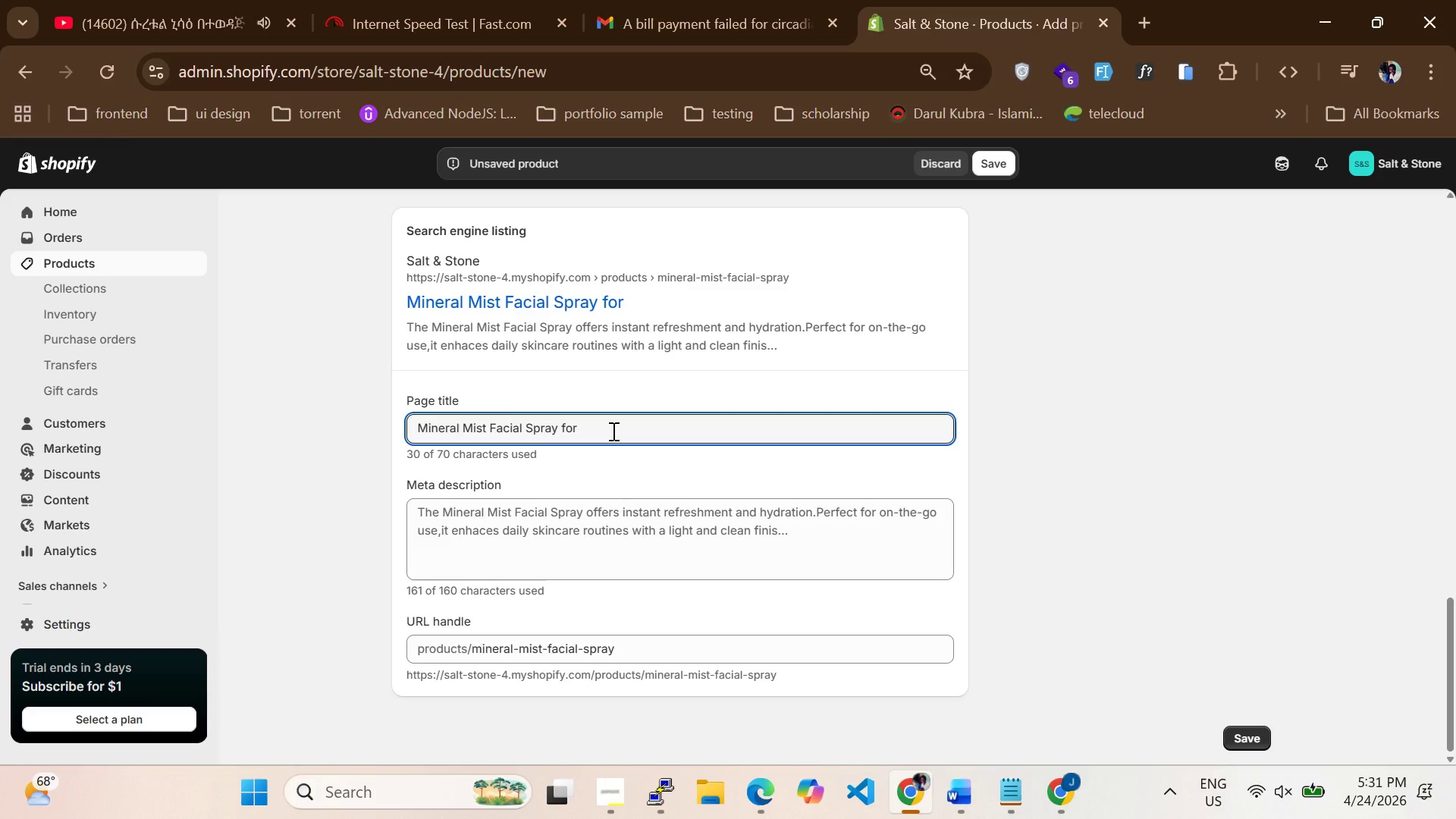 
type(ist)
key(Backspace)
key(Backspace)
type(nstant skin refresh)
 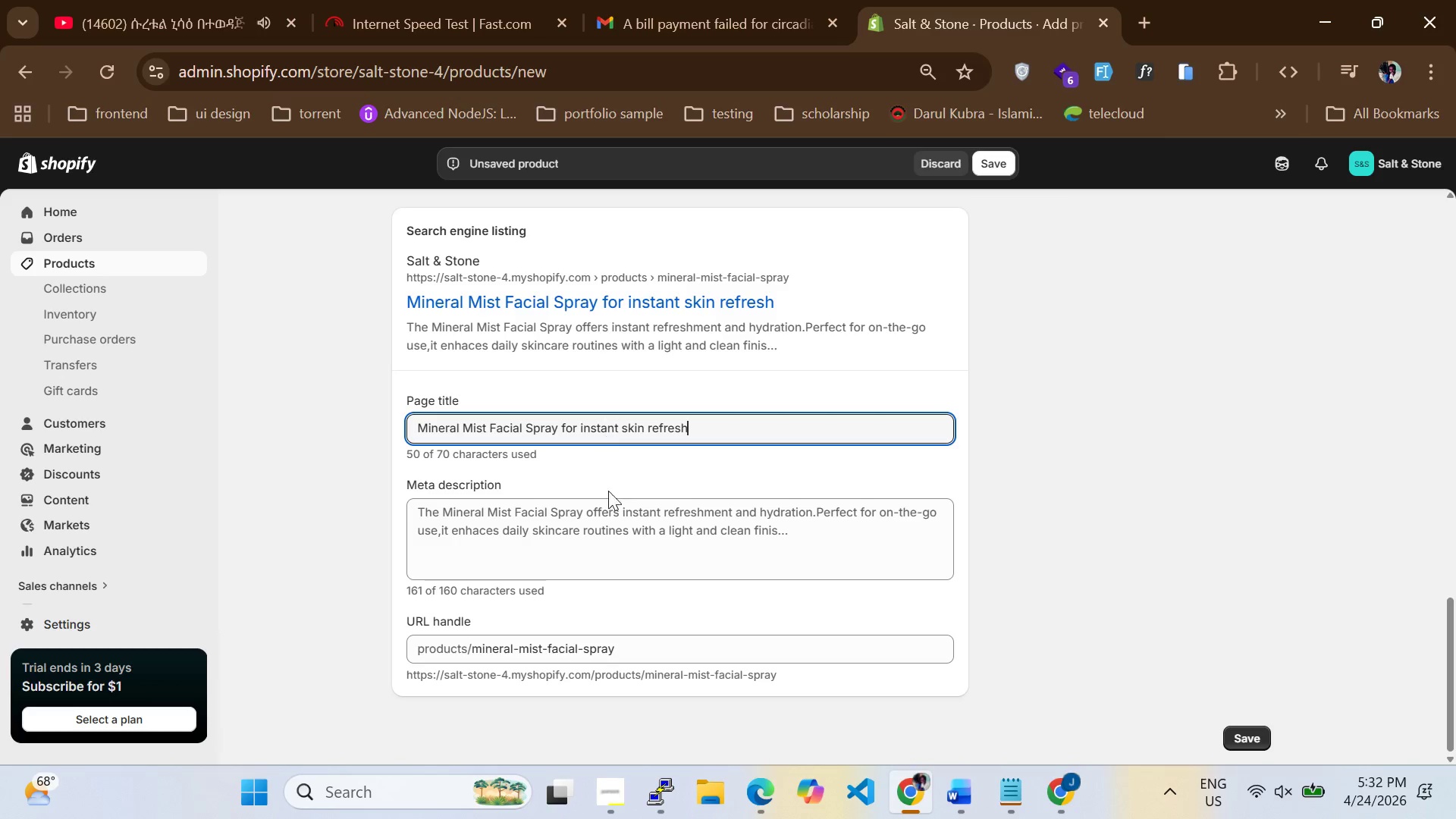 
left_click([597, 521])
 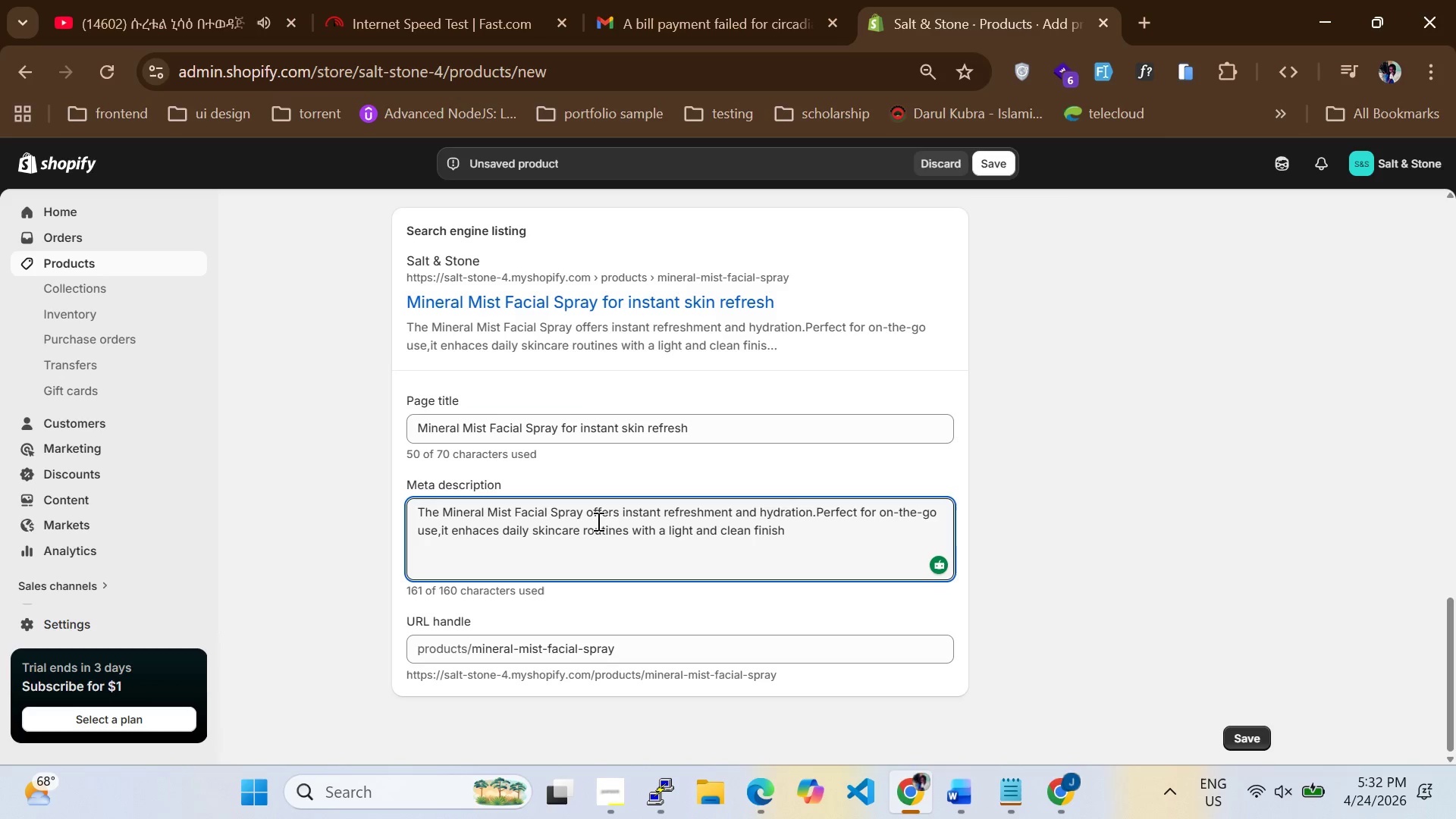 
left_click([597, 521])
 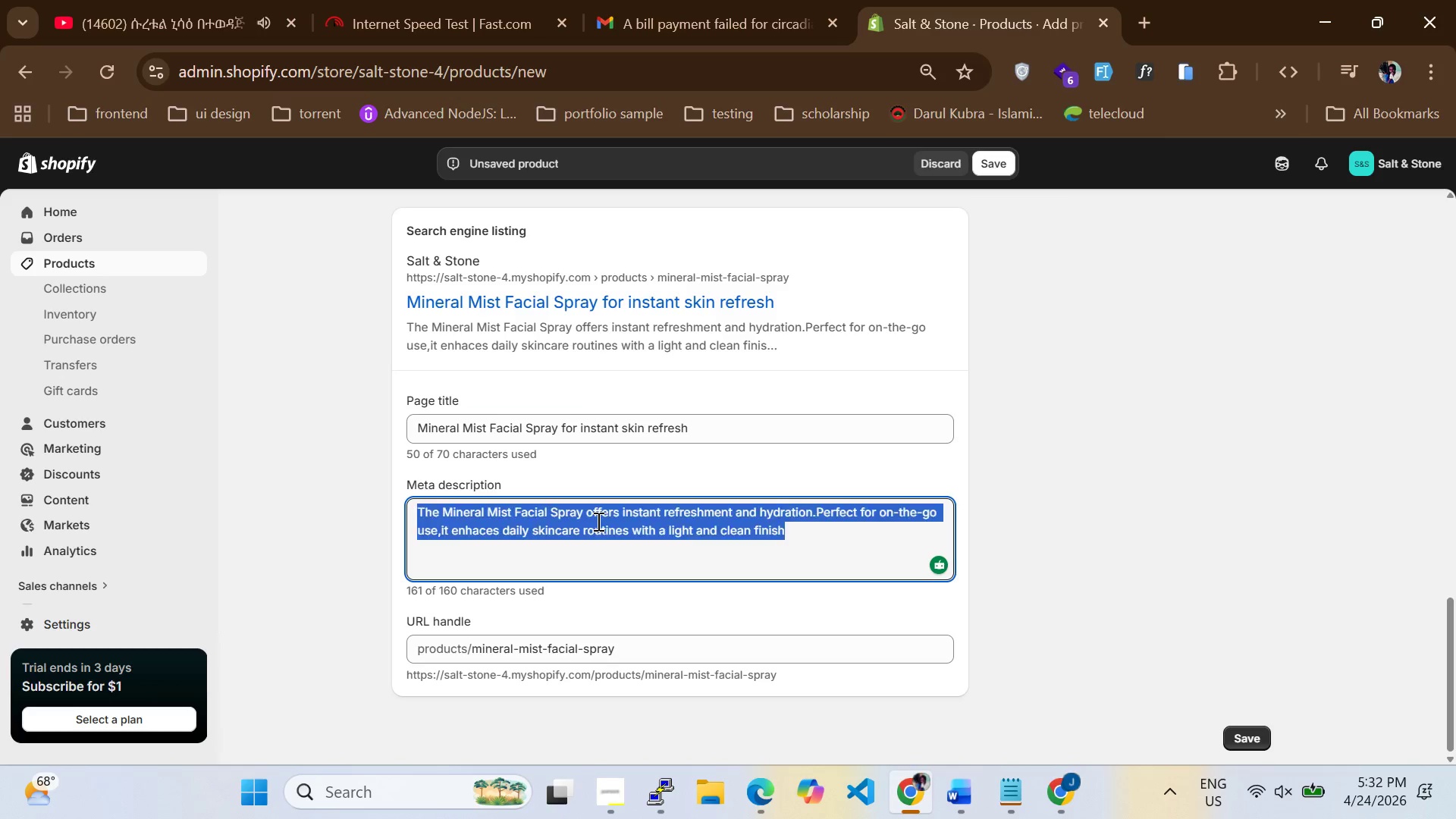 
key(Control+ControlLeft)
 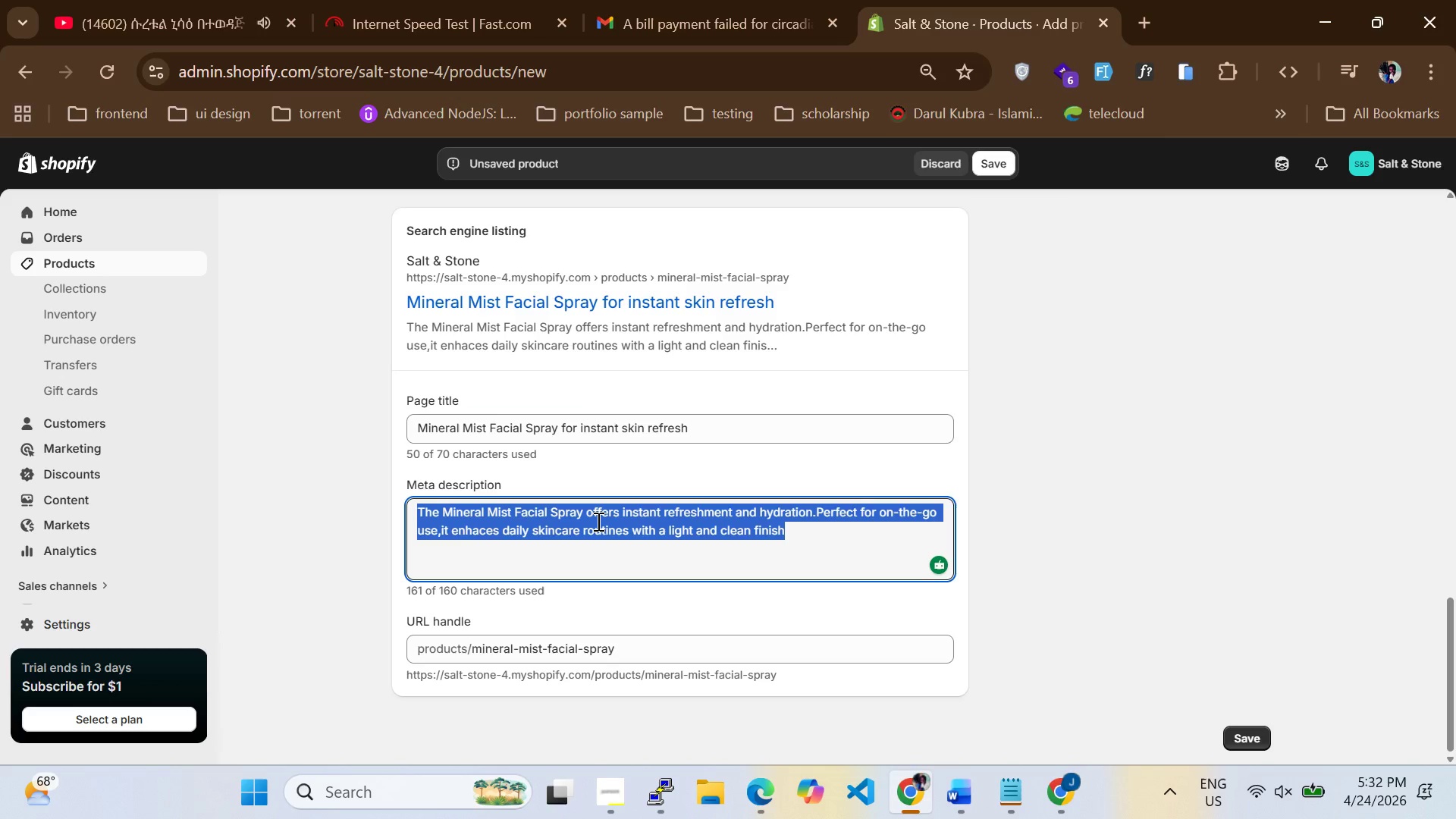 
key(Control+A)
 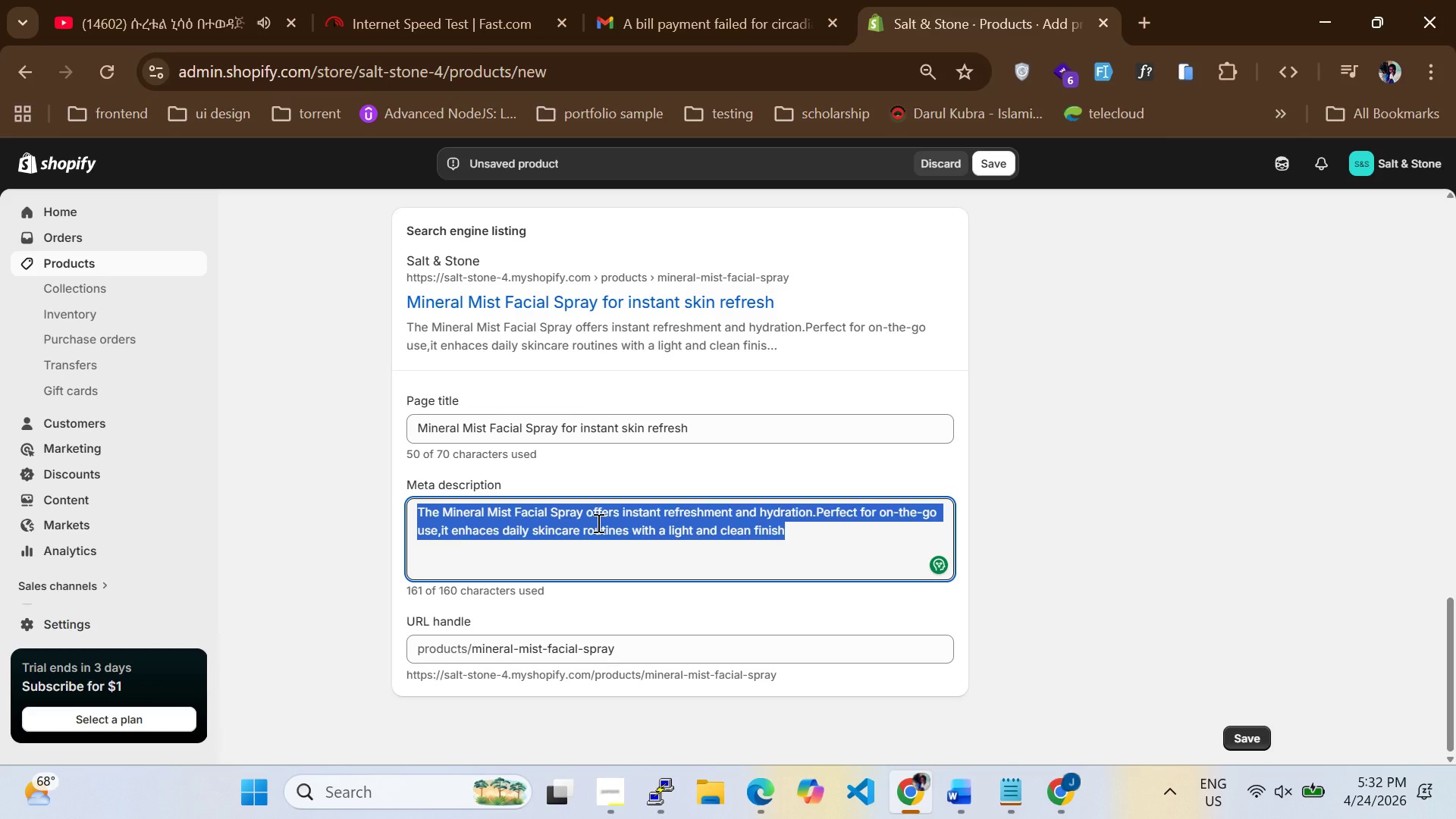 
wait(19.49)
 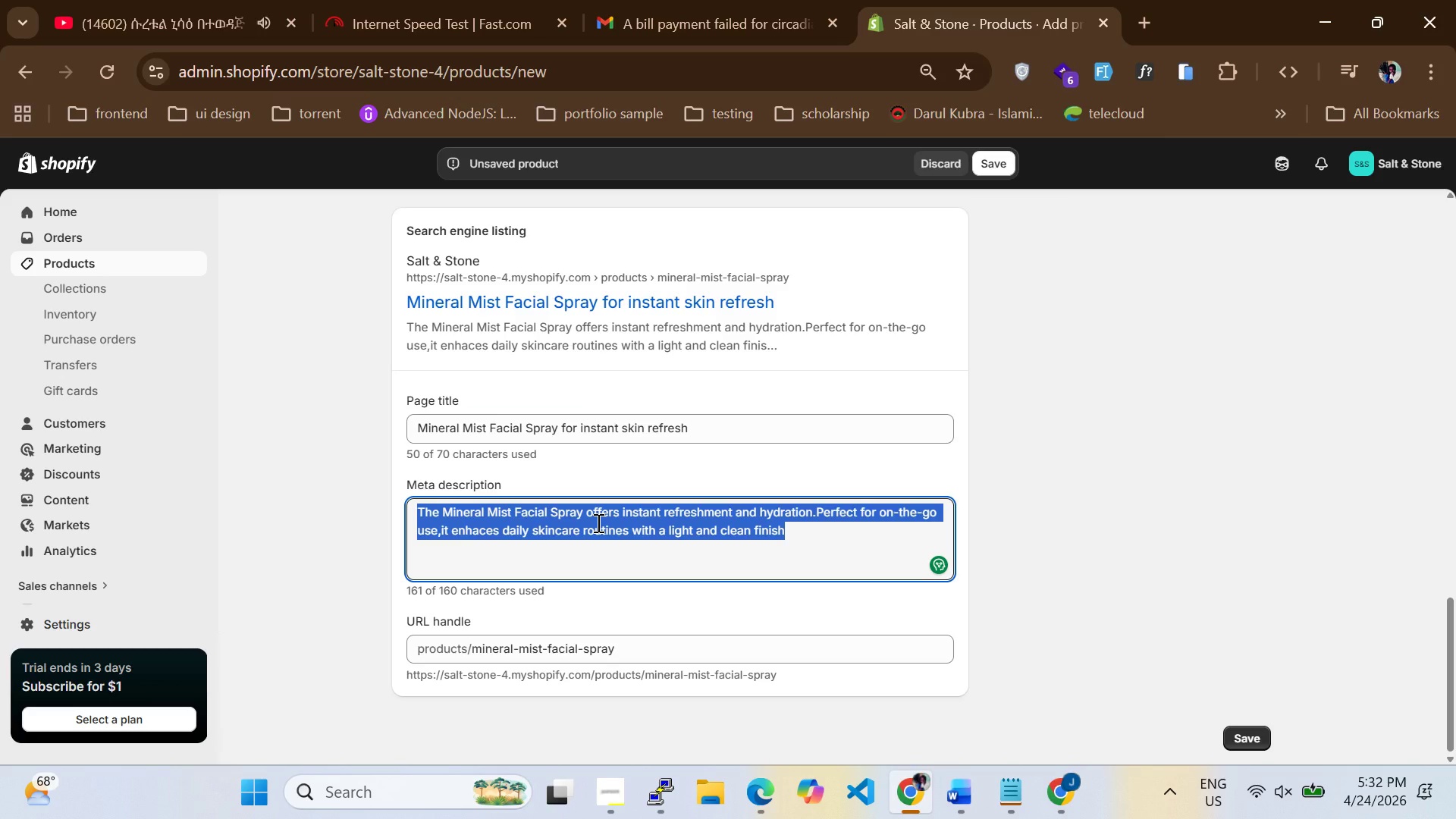 
type(Lightweight Facial mist desigh)
key(Backspace)
type(ned to refresh and hydrate skin throug)
 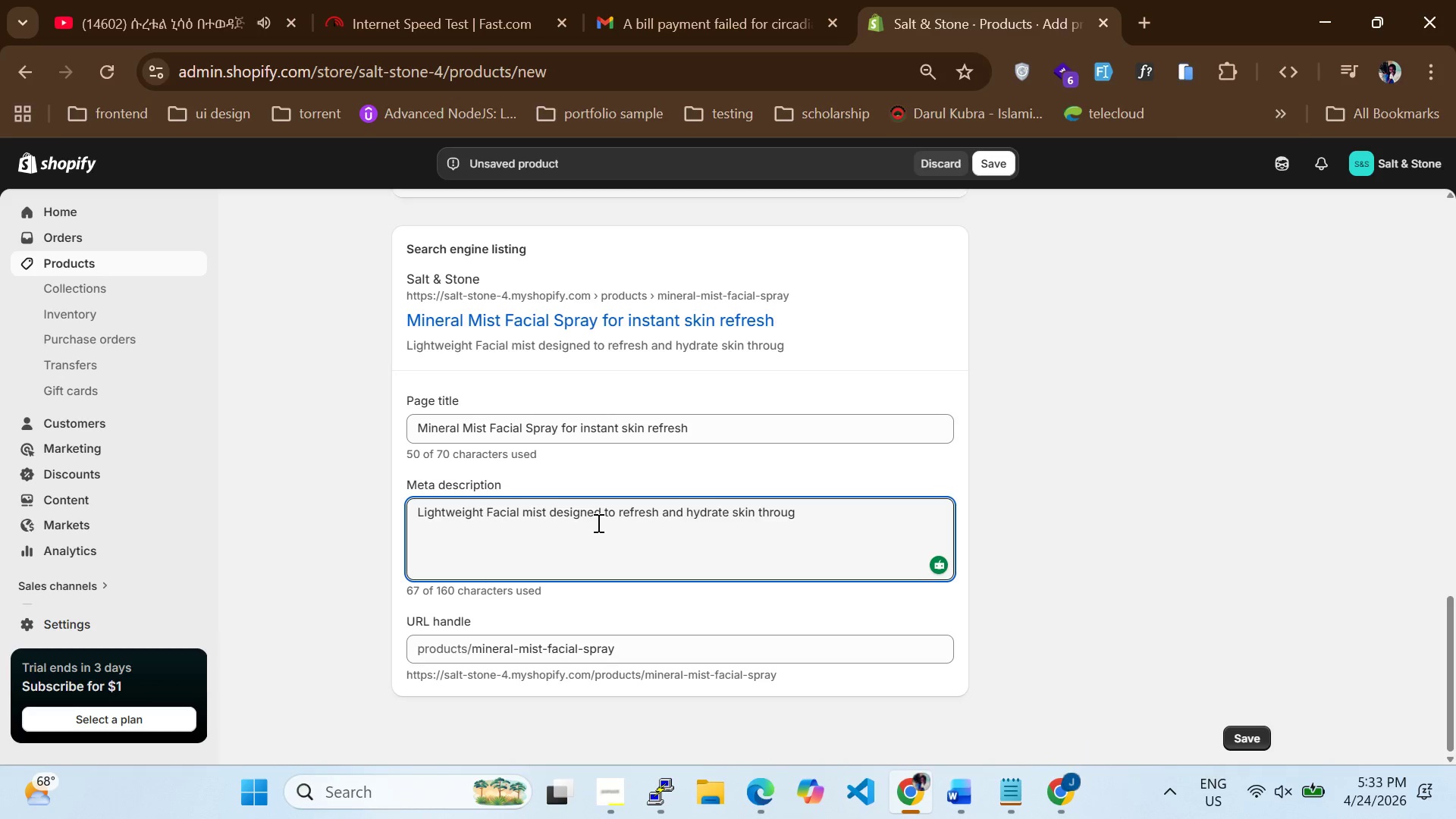 
wait(5.2)
 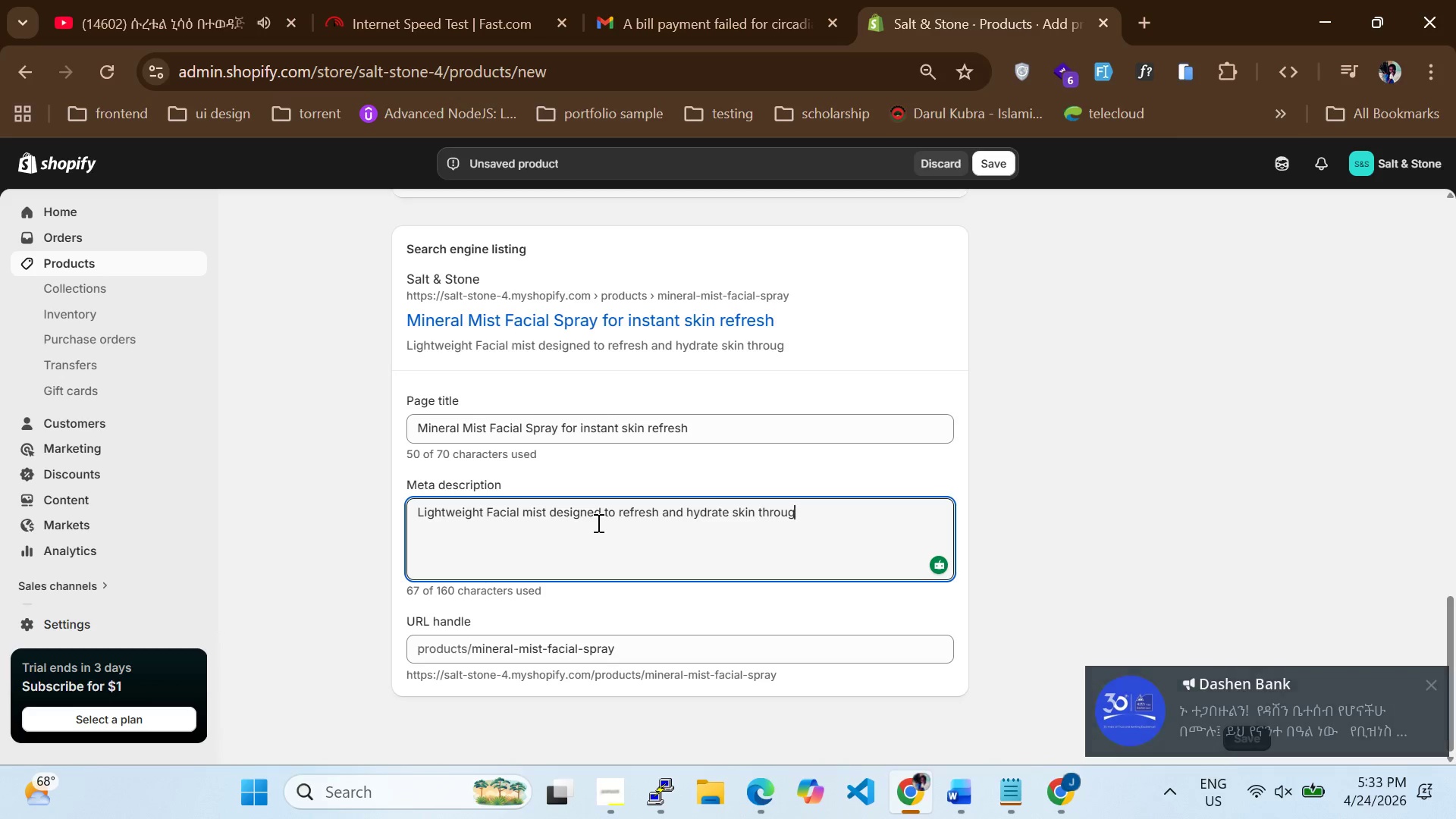 
type(out the days.)
 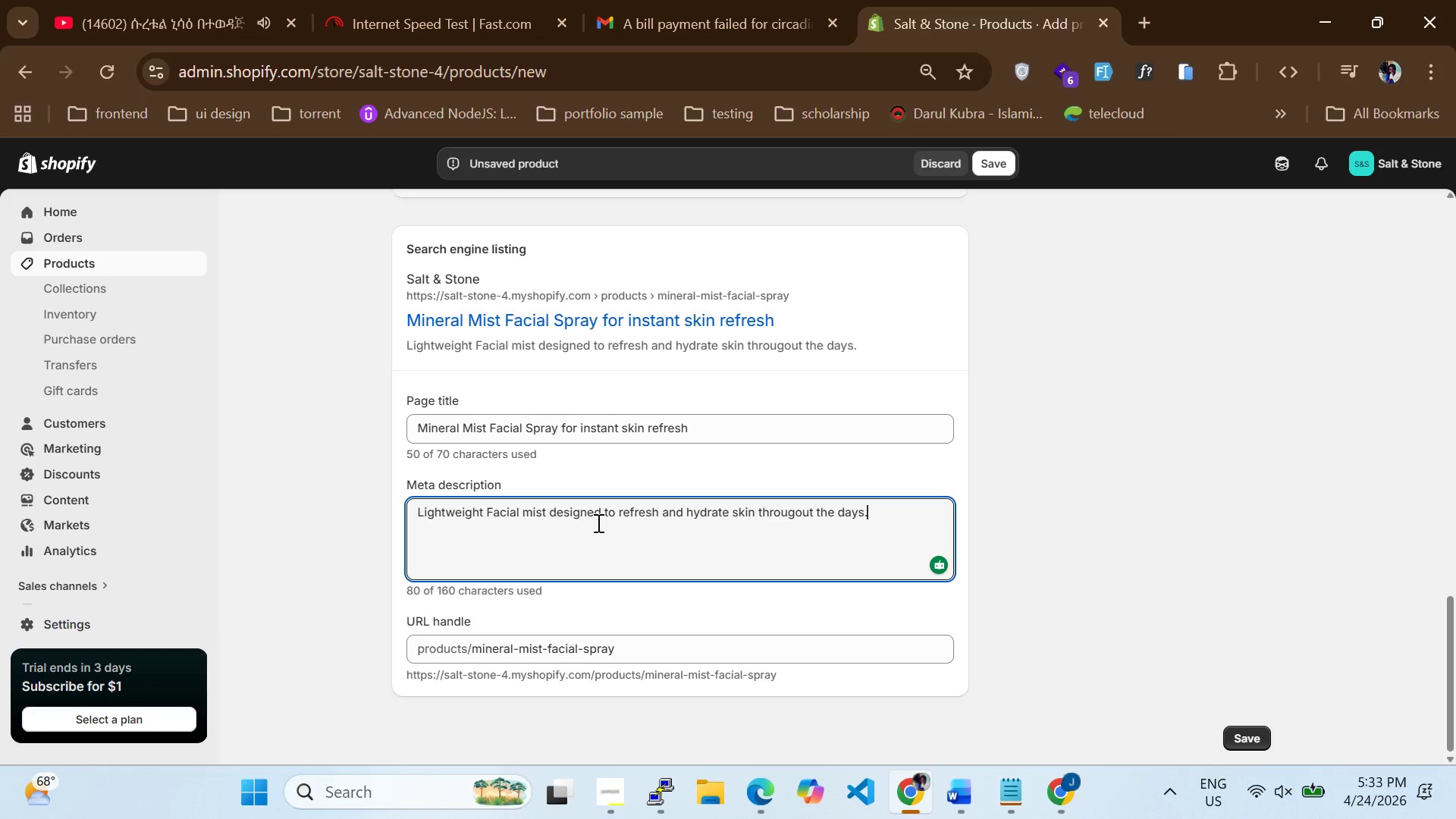 
scroll: coordinate [1067, 592], scroll_direction: down, amount: 10.0
 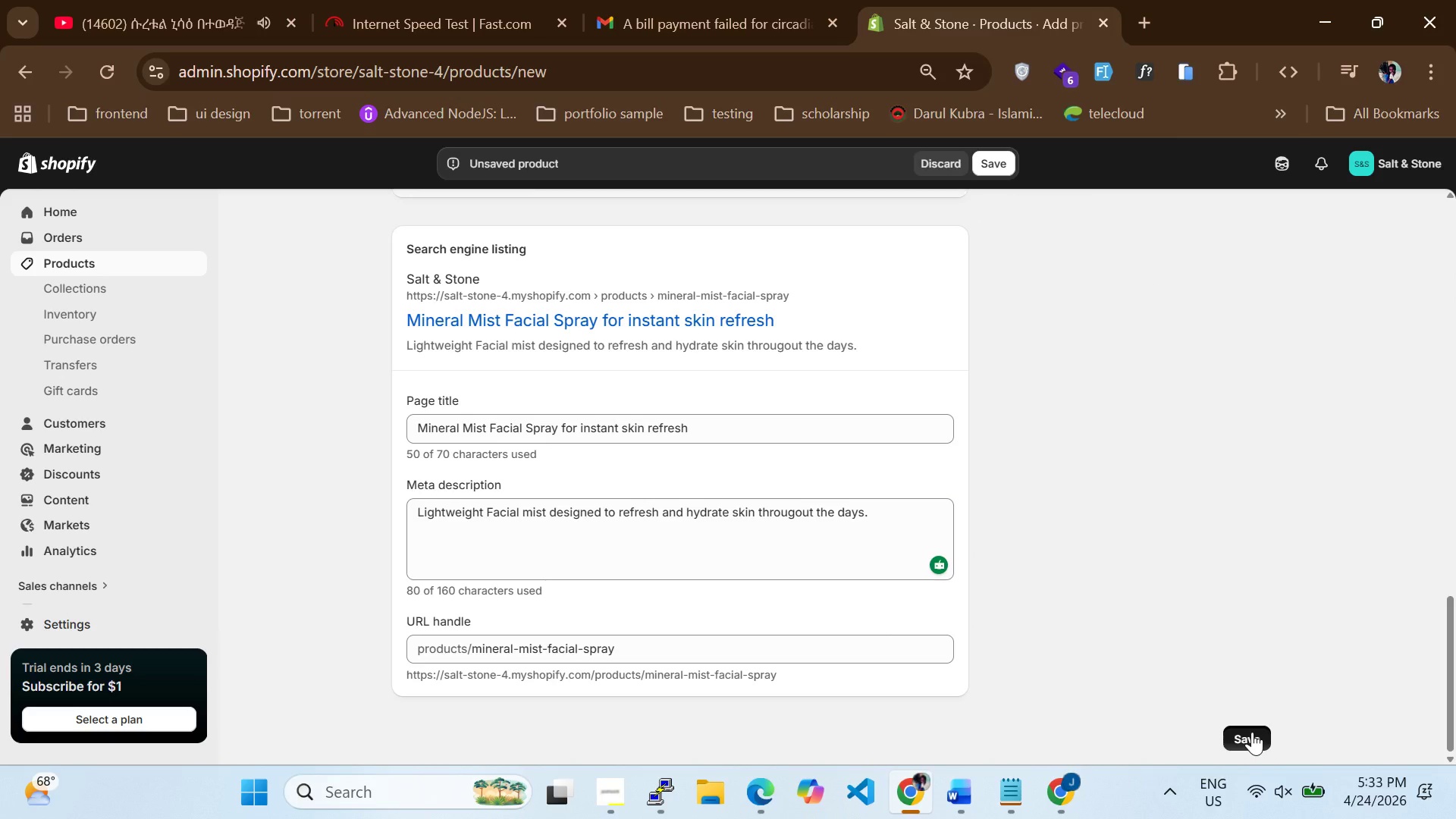 
left_click([1252, 732])
 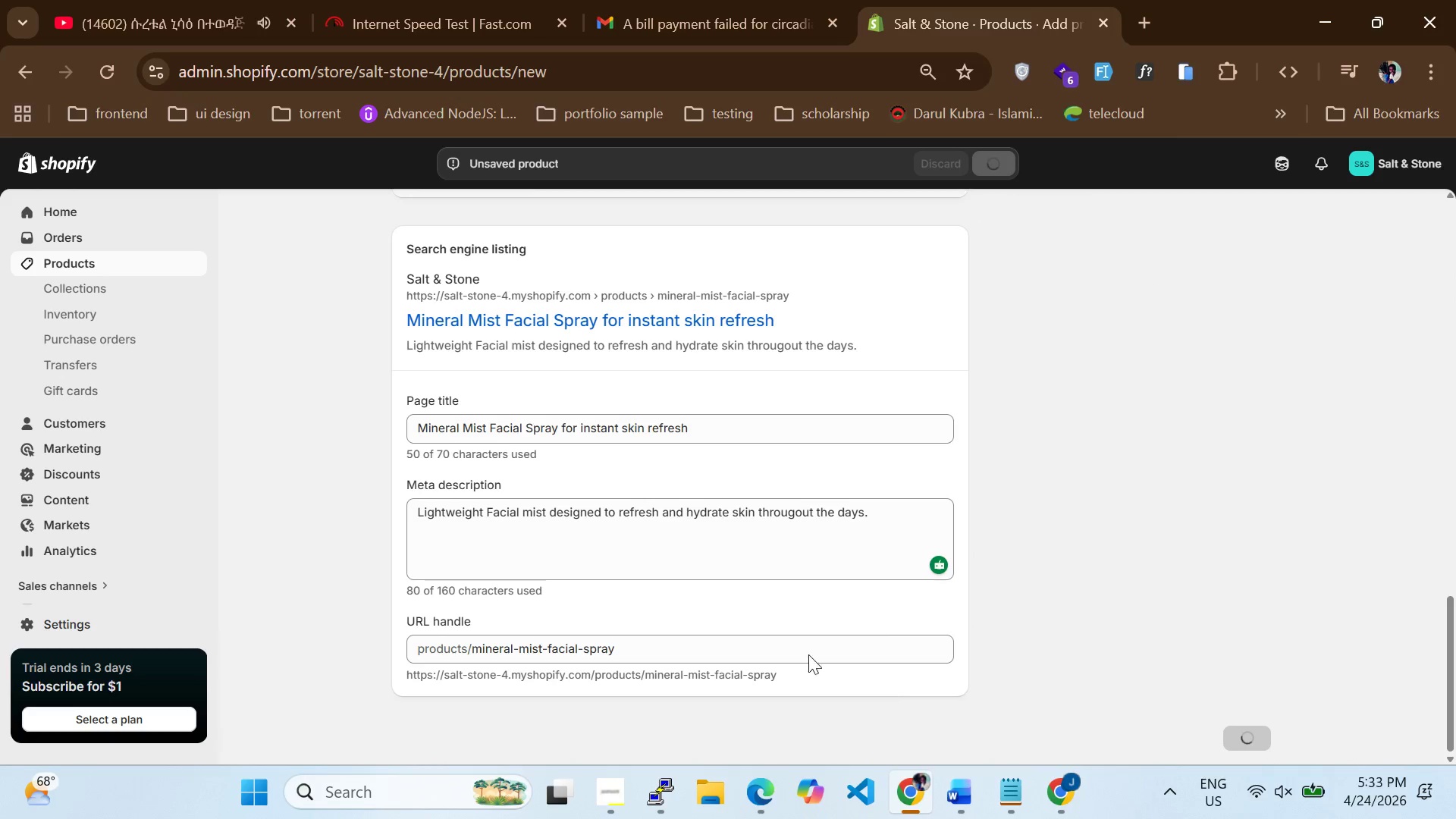 
scroll: coordinate [441, 452], scroll_direction: up, amount: 3.0
 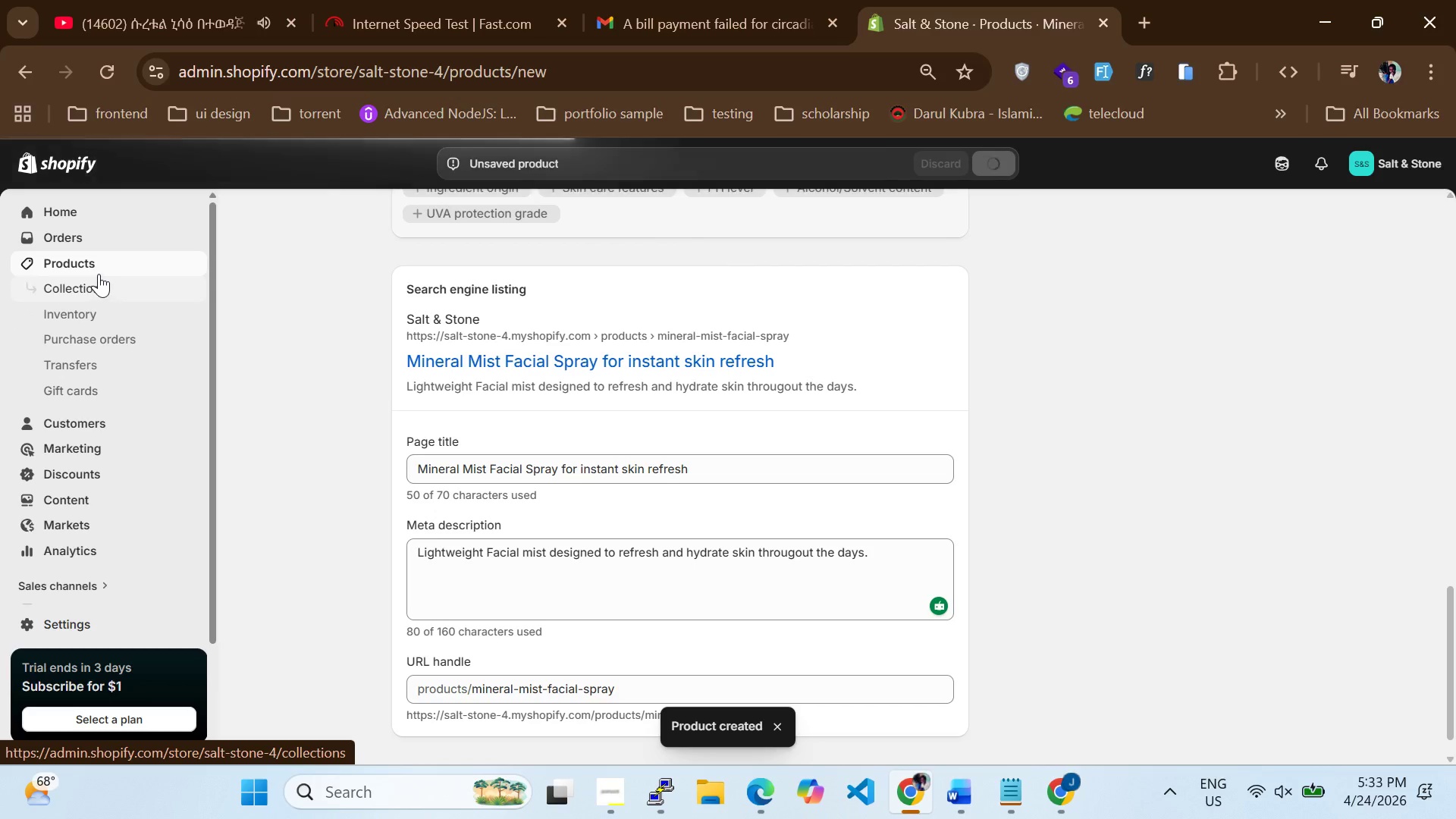 
left_click([93, 266])
 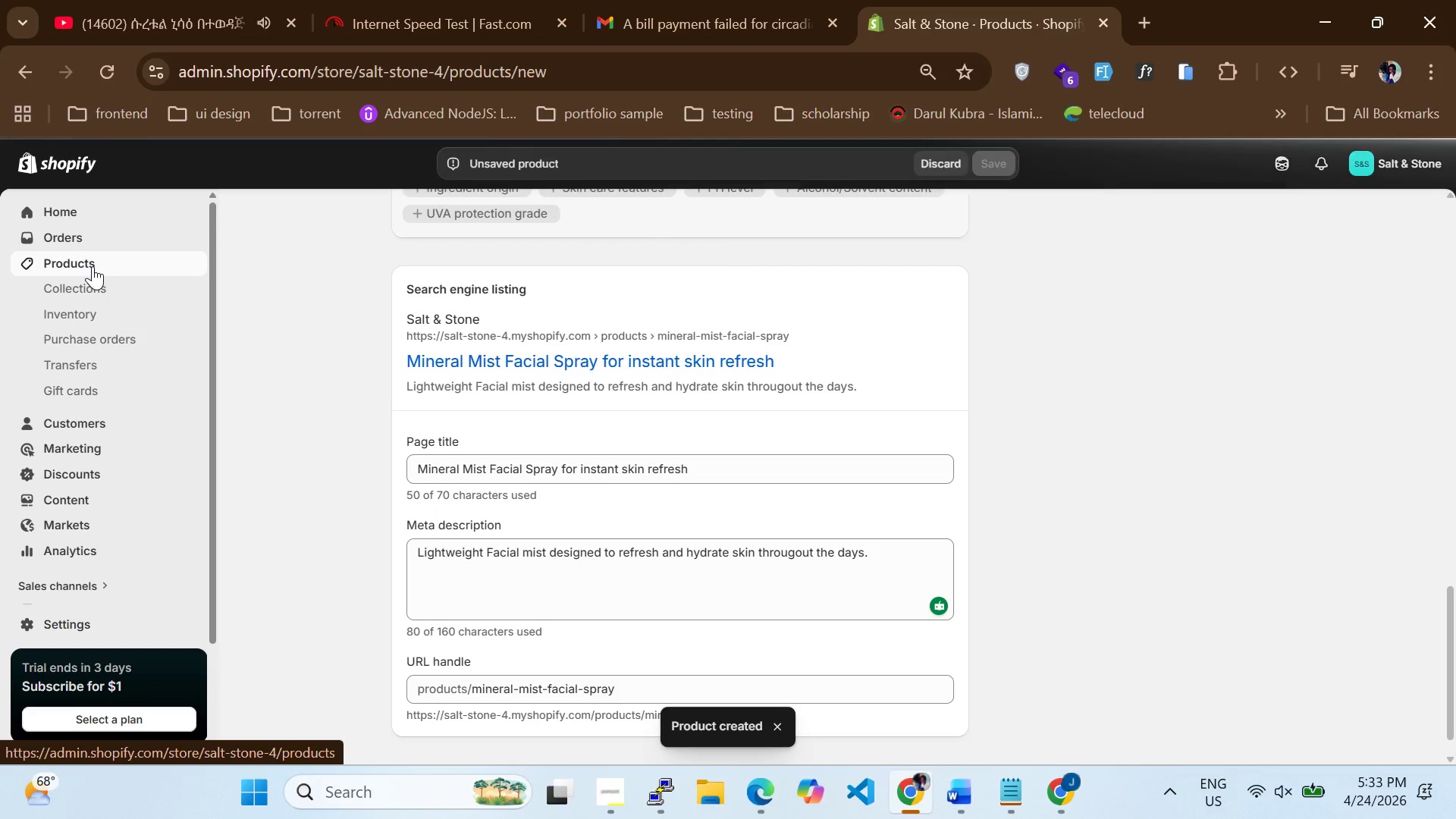 
double_click([93, 266])
 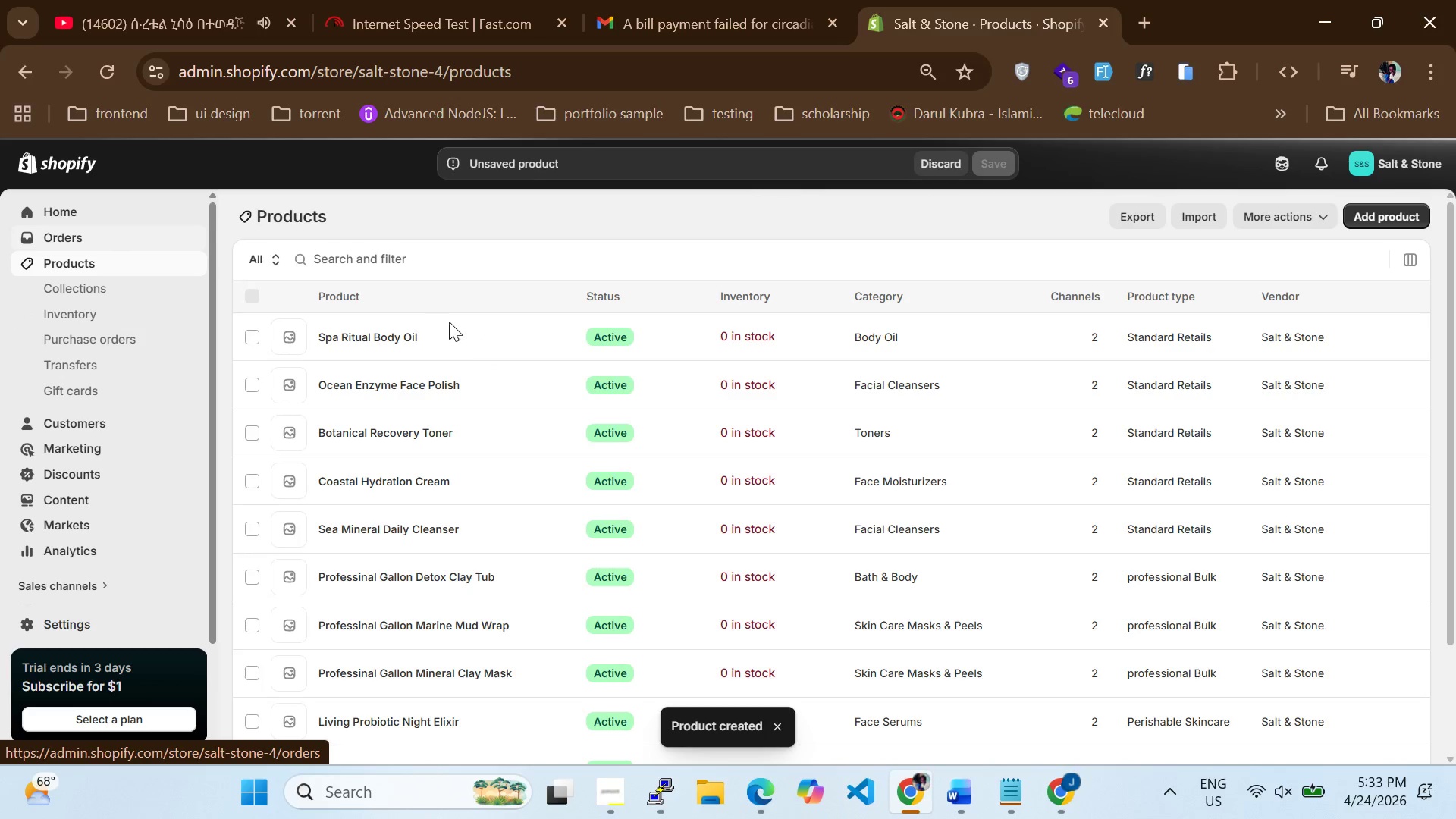 
scroll: coordinate [418, 453], scroll_direction: down, amount: 10.0
 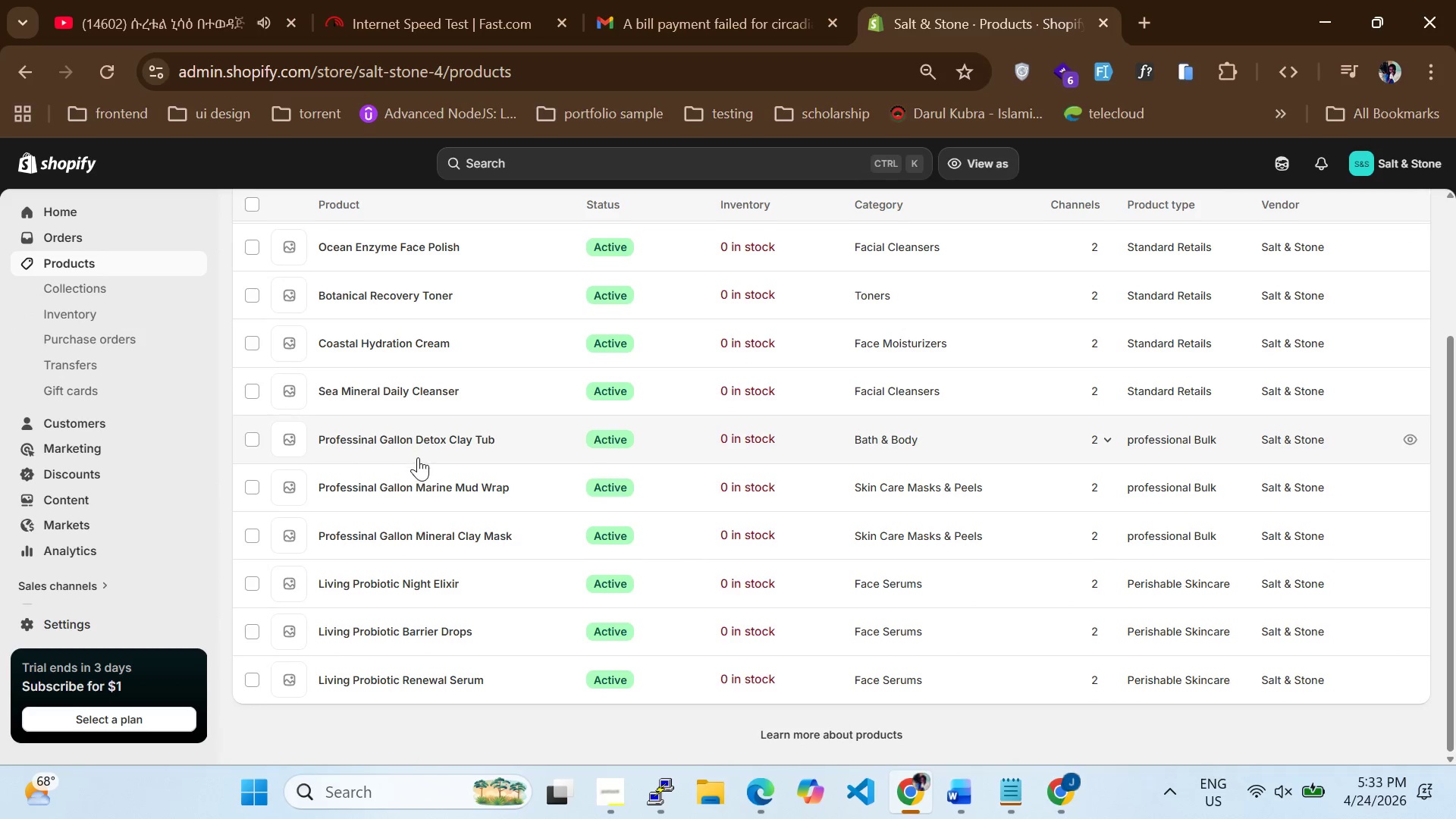 
scroll: coordinate [420, 460], scroll_direction: up, amount: 5.0
 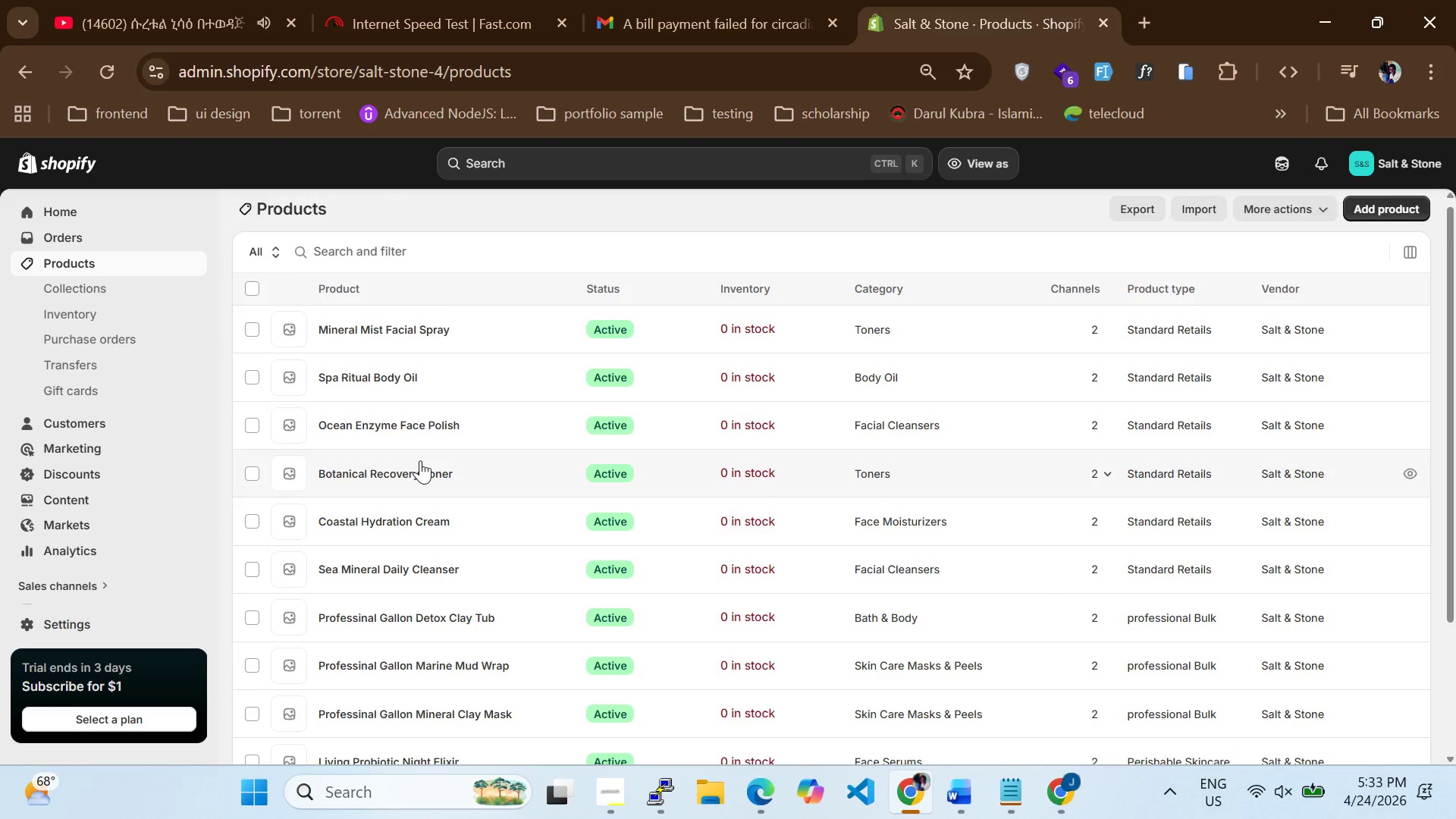 
scroll: coordinate [420, 460], scroll_direction: down, amount: 6.0
 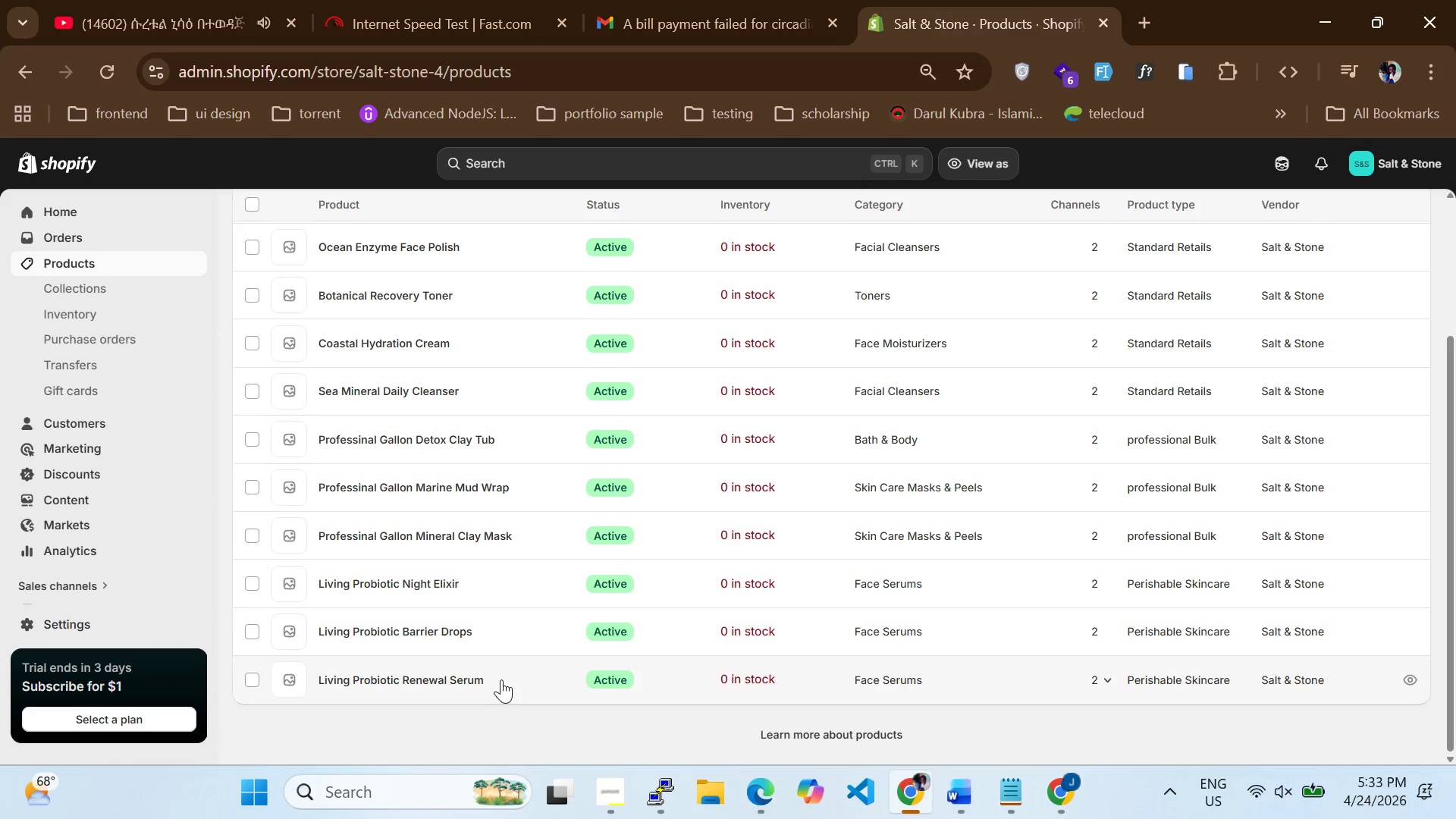 
left_click_drag(start_coordinate=[499, 678], to_coordinate=[296, 694])
 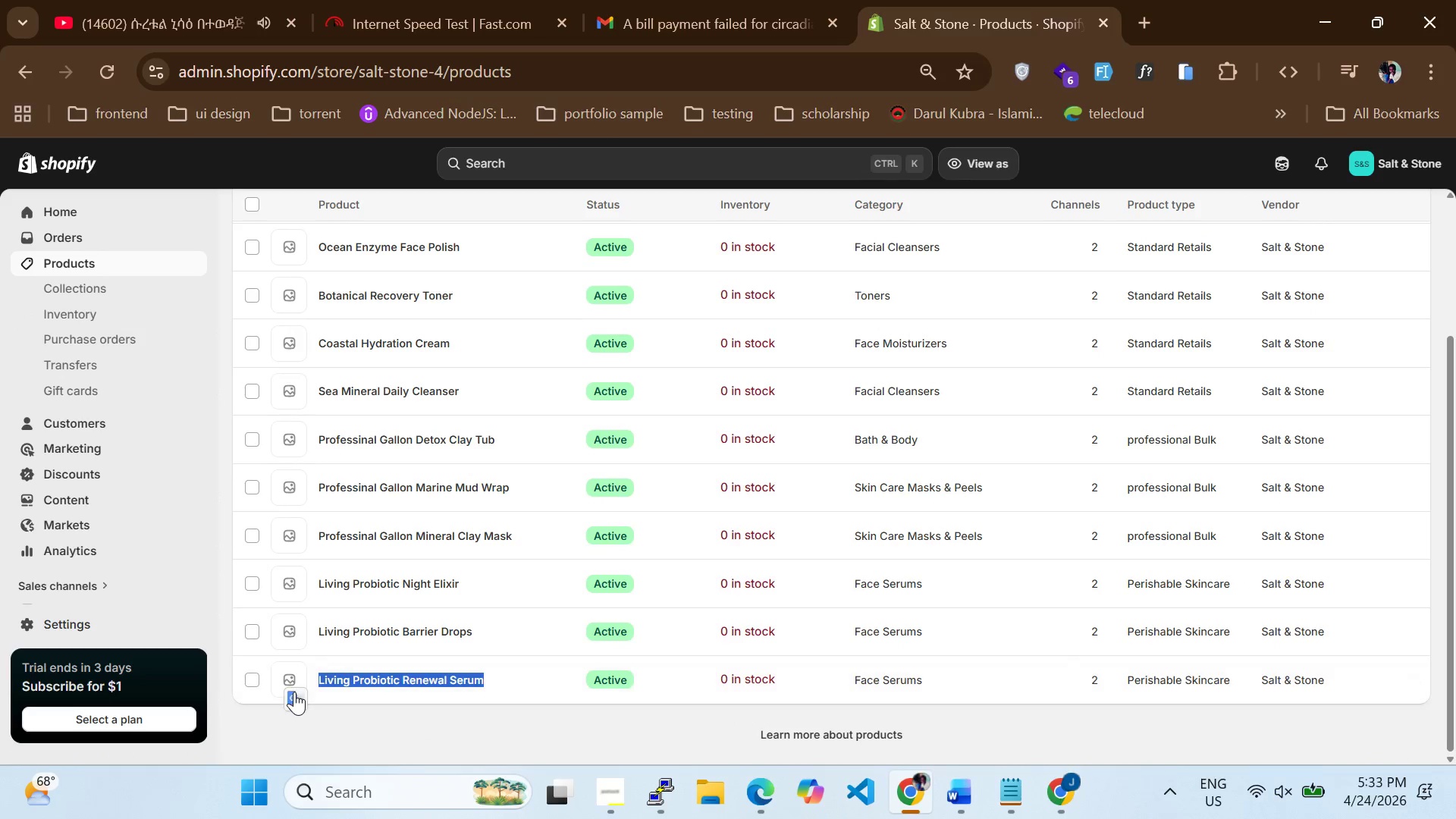 
key(Control+C)
 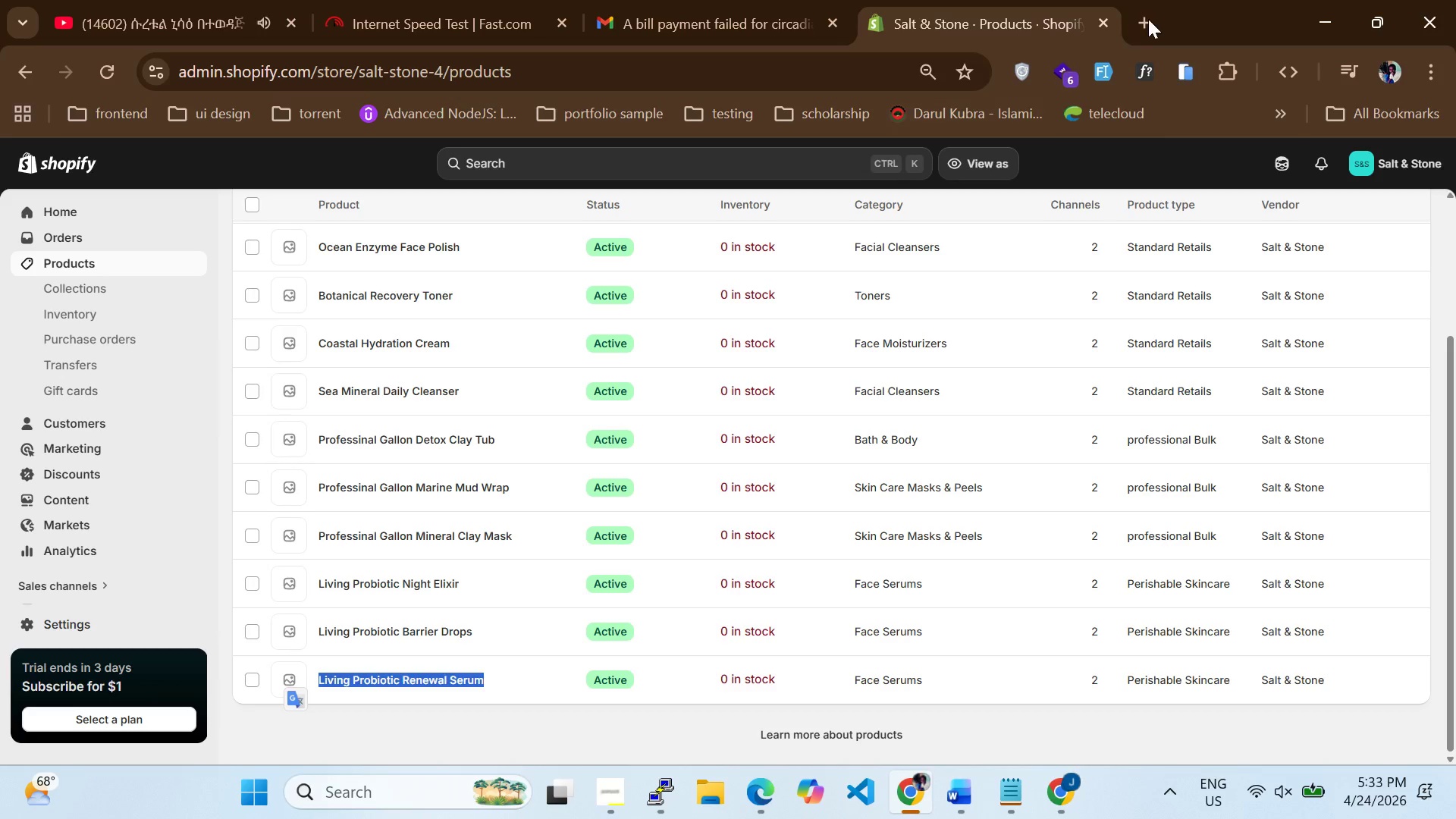 
left_click([1150, 17])
 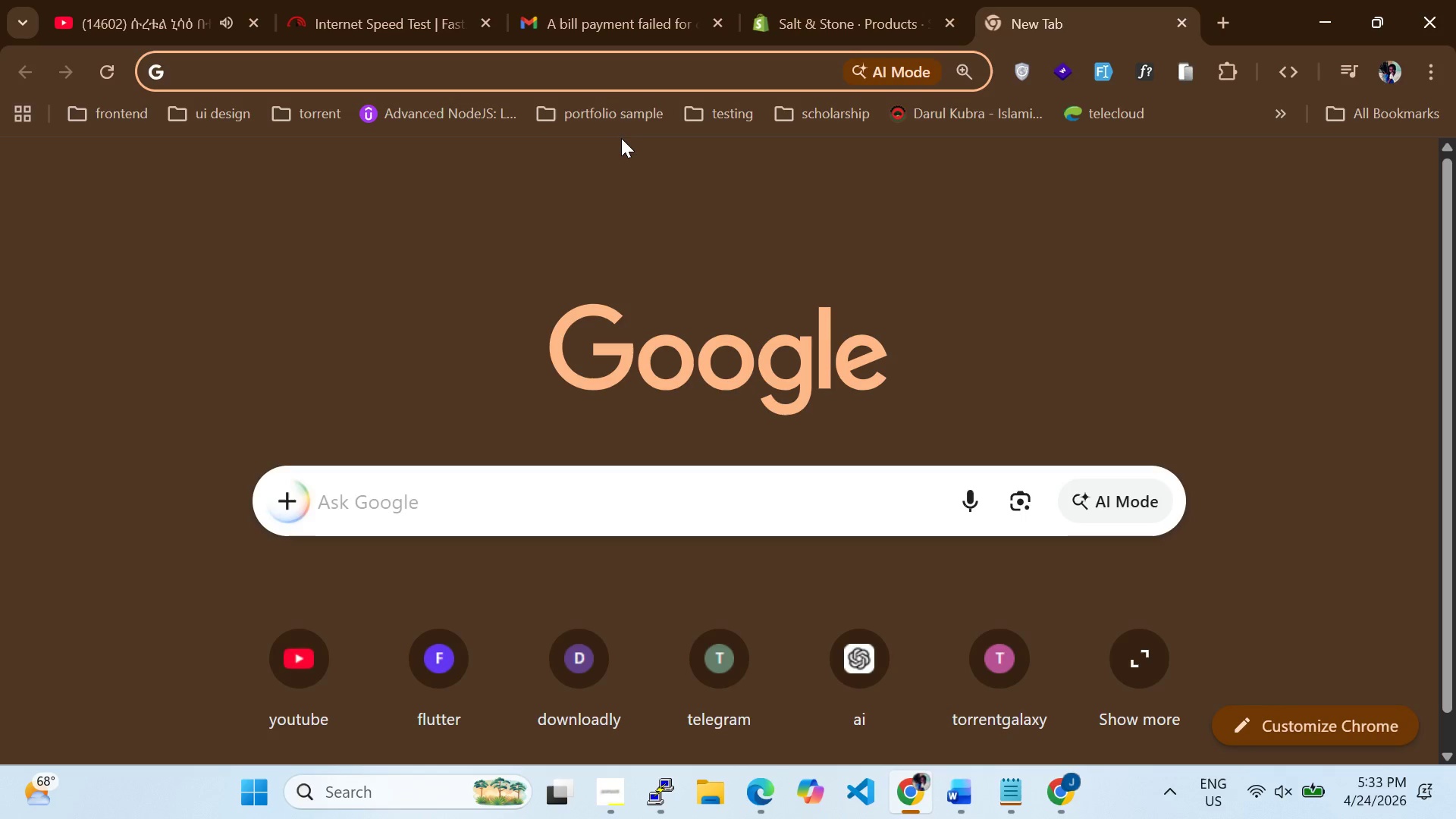 
type(g)
key(Backspace)
key(Backspace)
key(Backspace)
type(uns)
 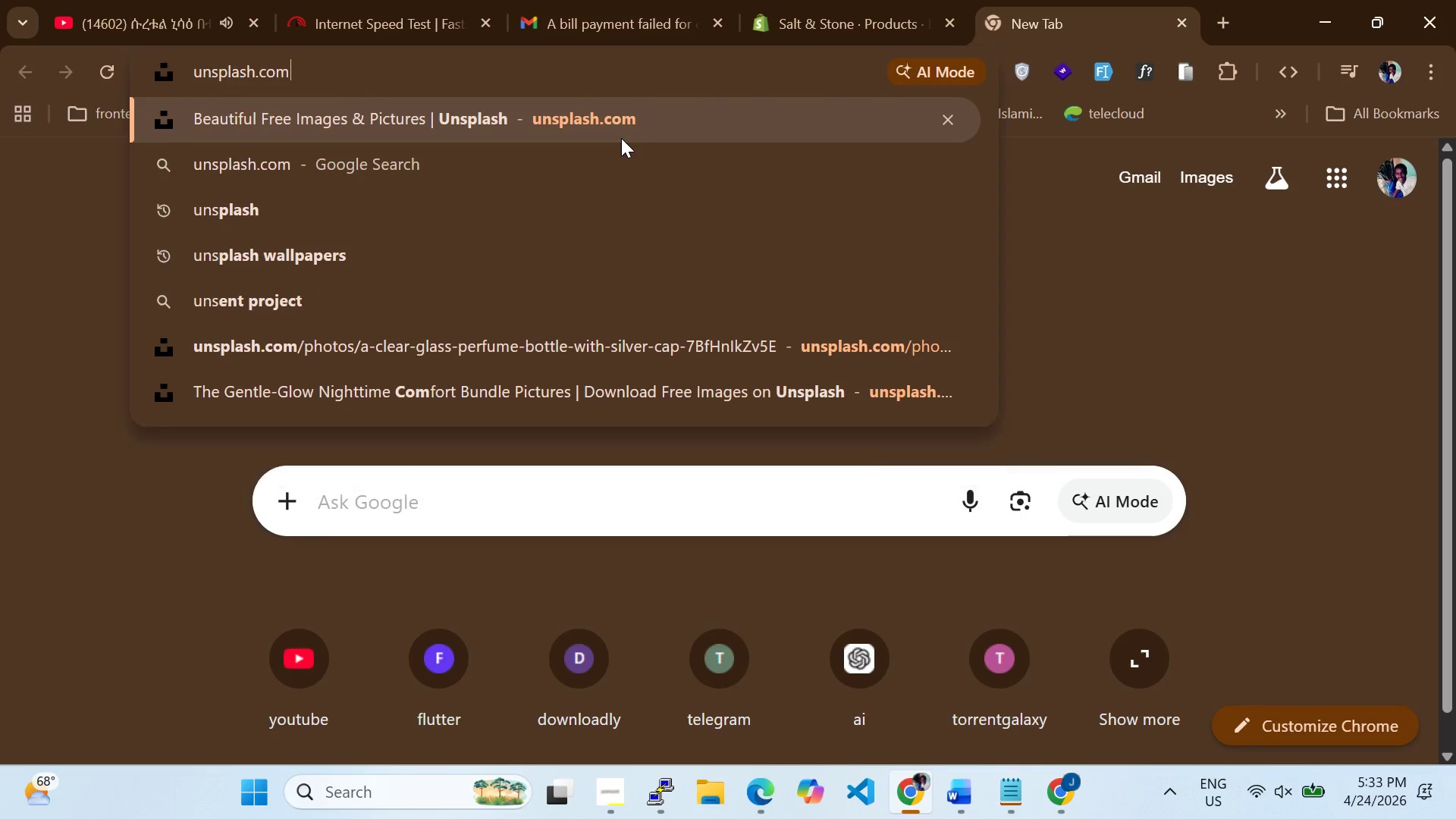 
hold_key(key=ArrowRight, duration=0.33)
 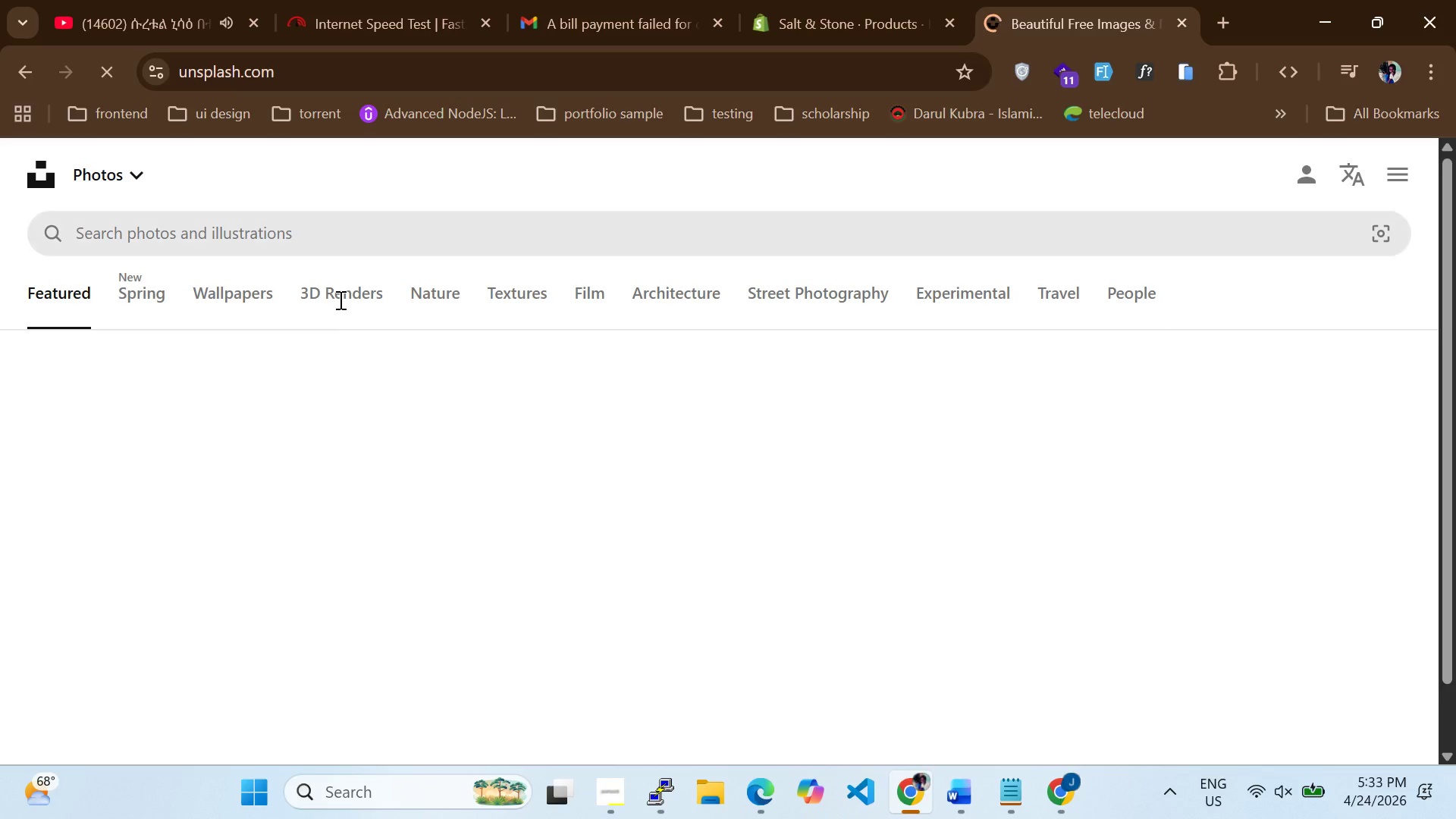 
key(Enter)
 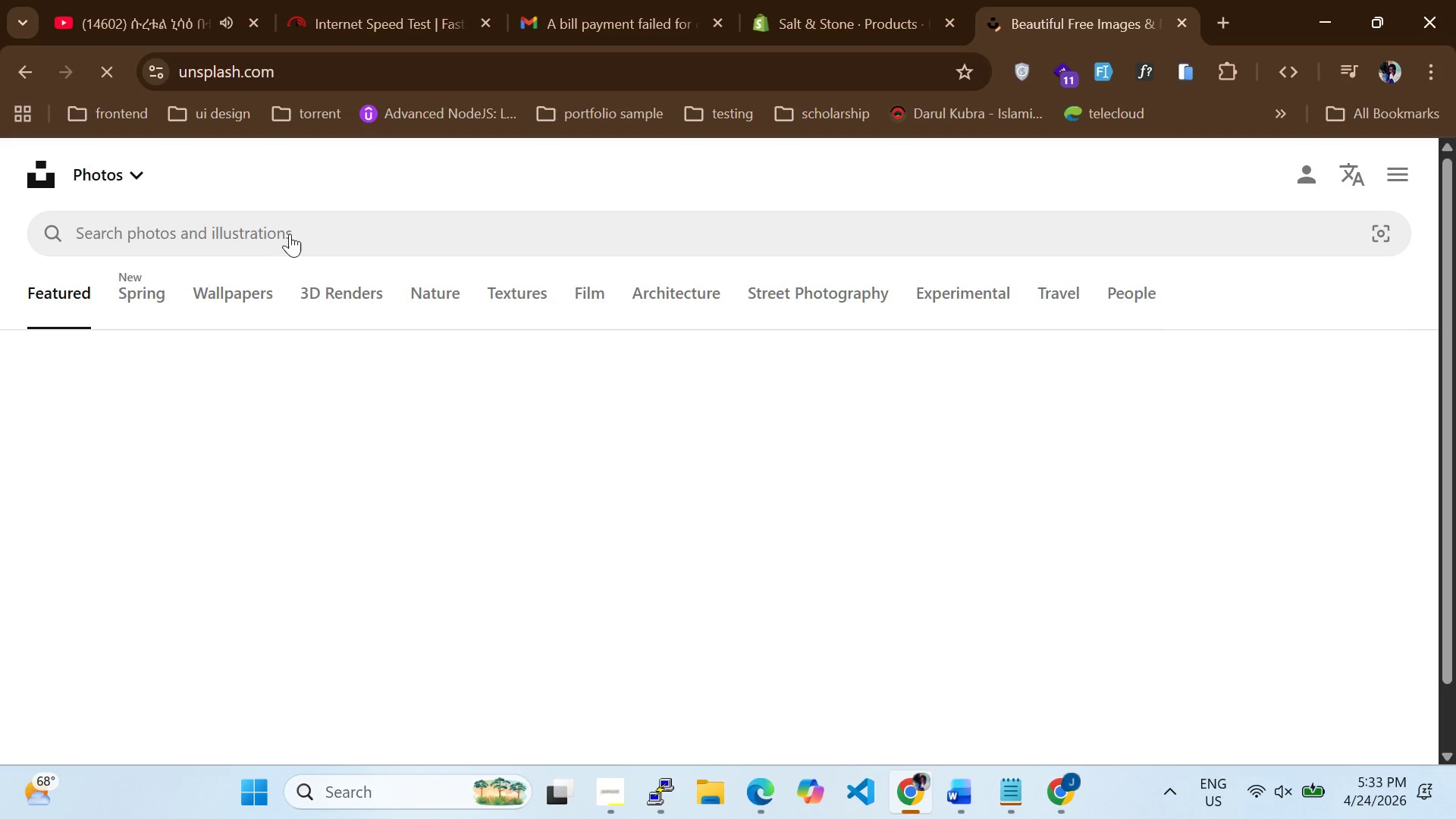 
double_click([296, 235])
 